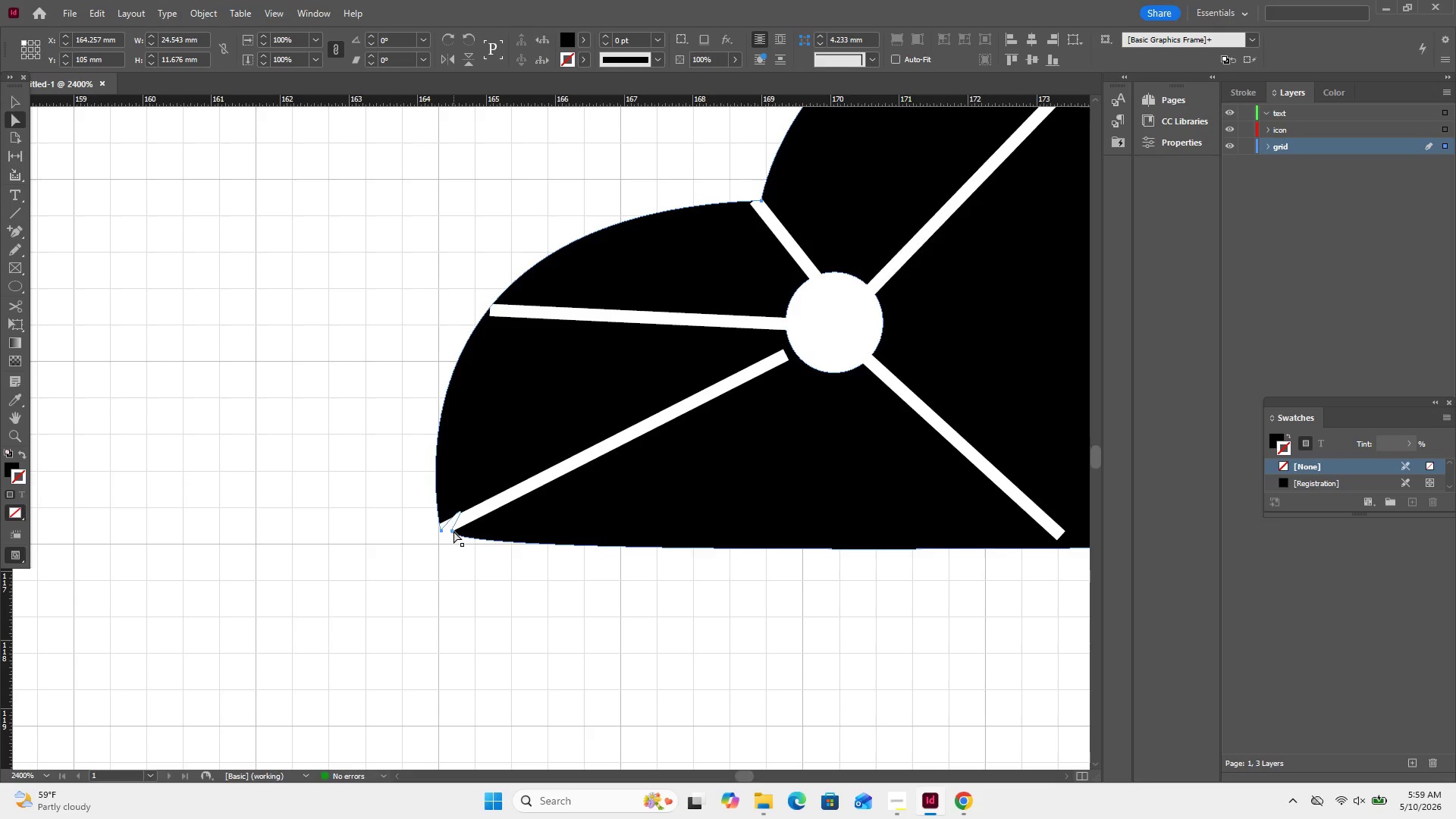 
double_click([453, 531])
 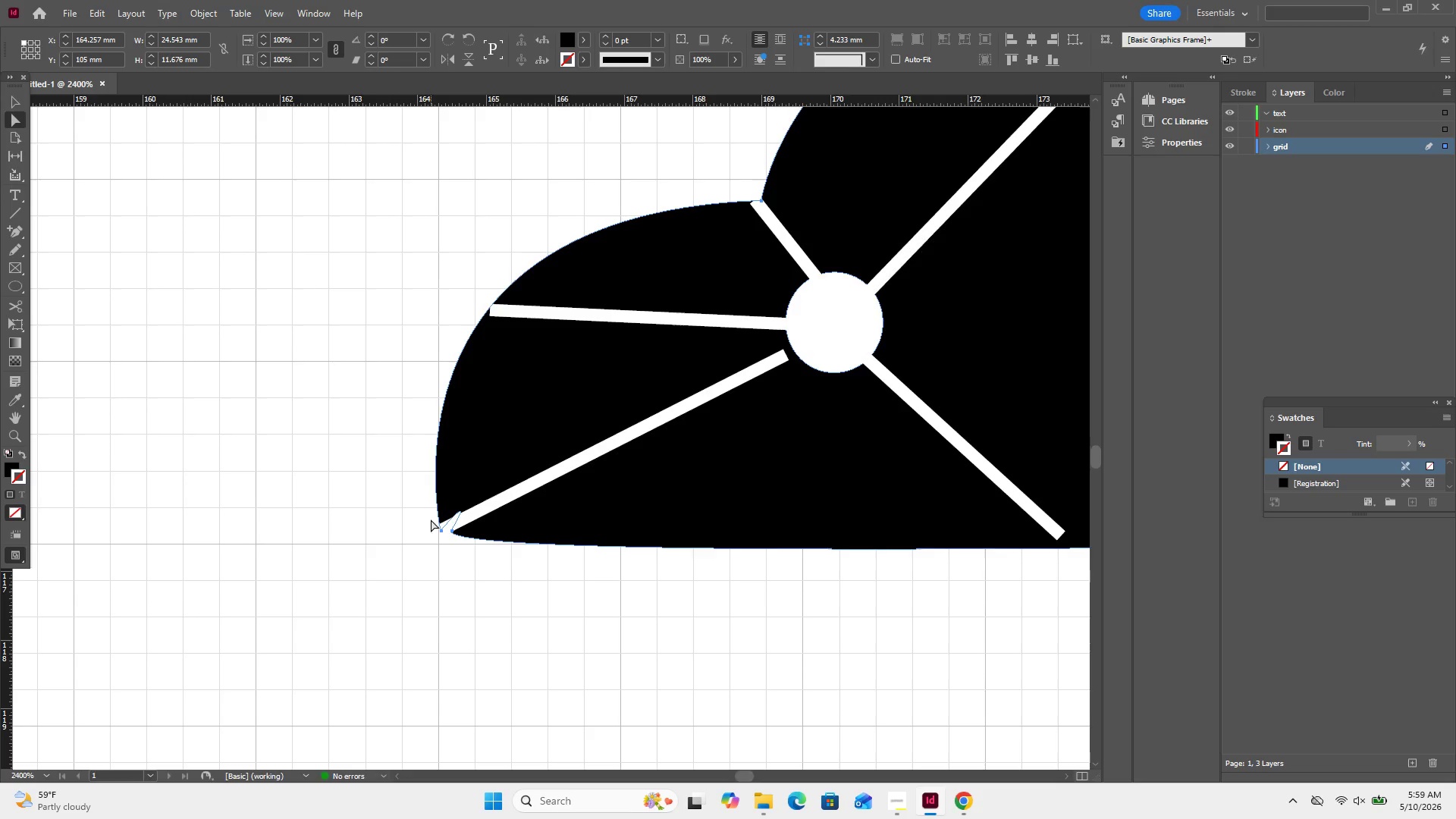 
key(Control+Z)
 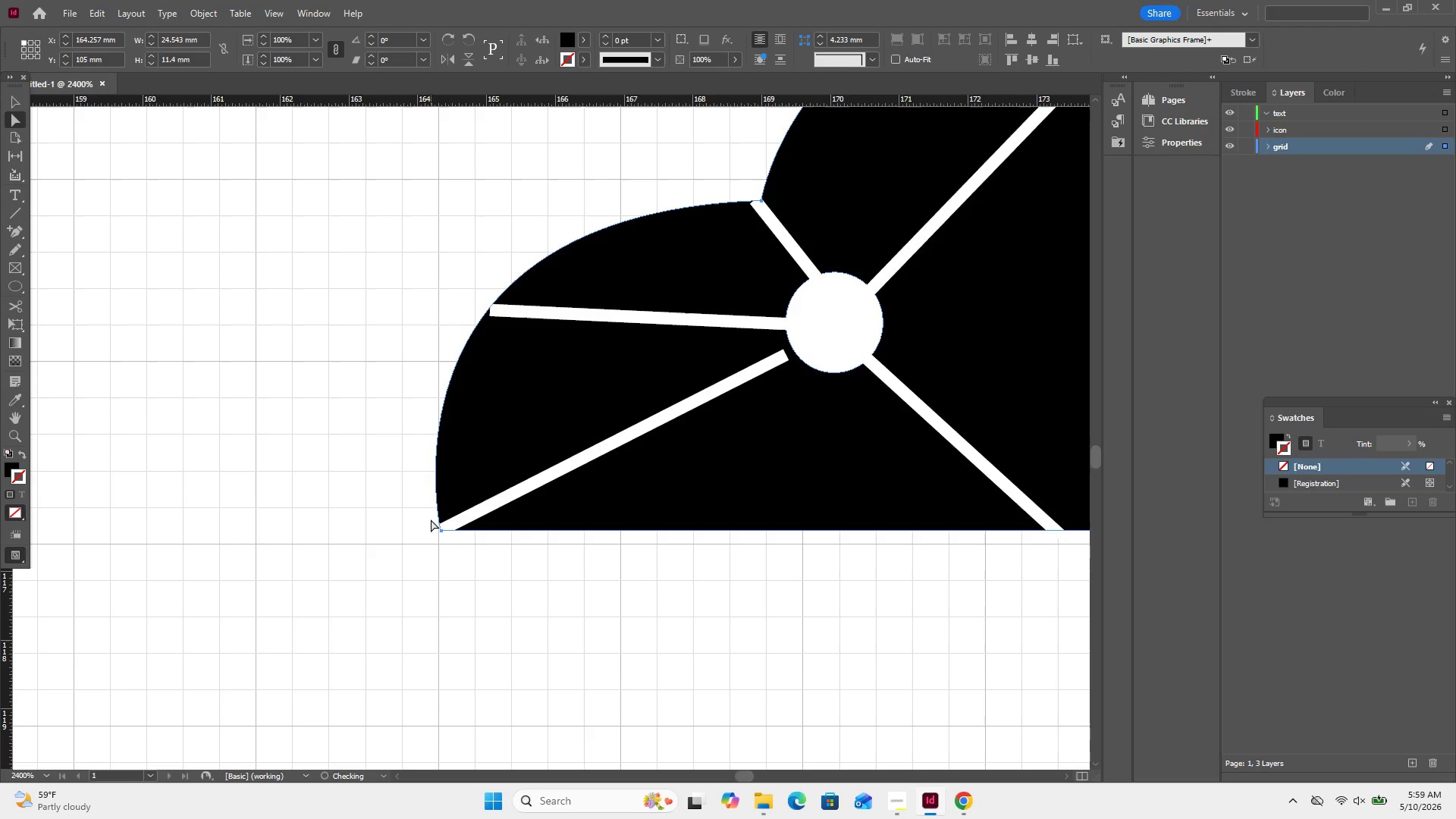 
key(Control+Z)
 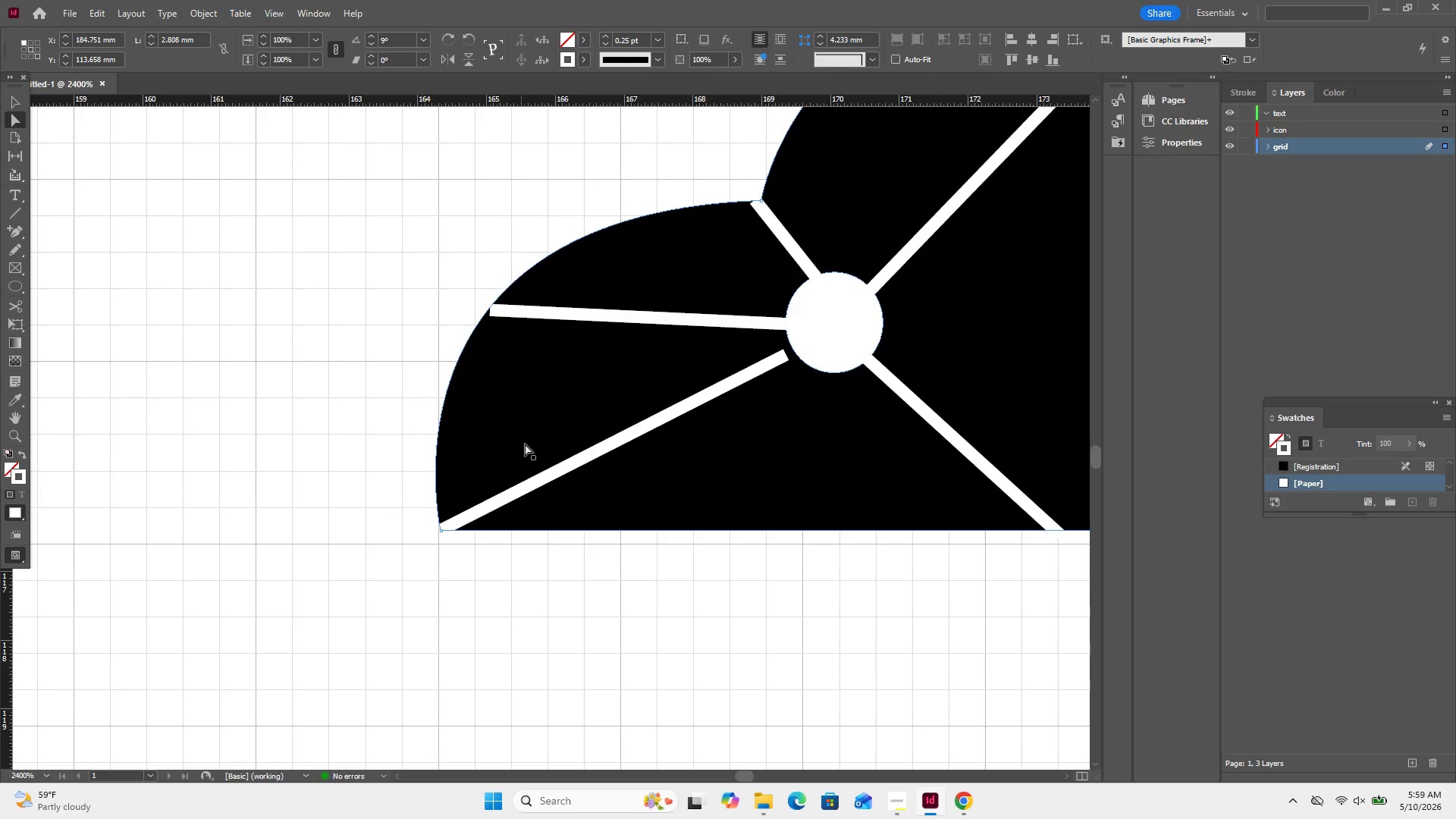 
left_click([540, 475])
 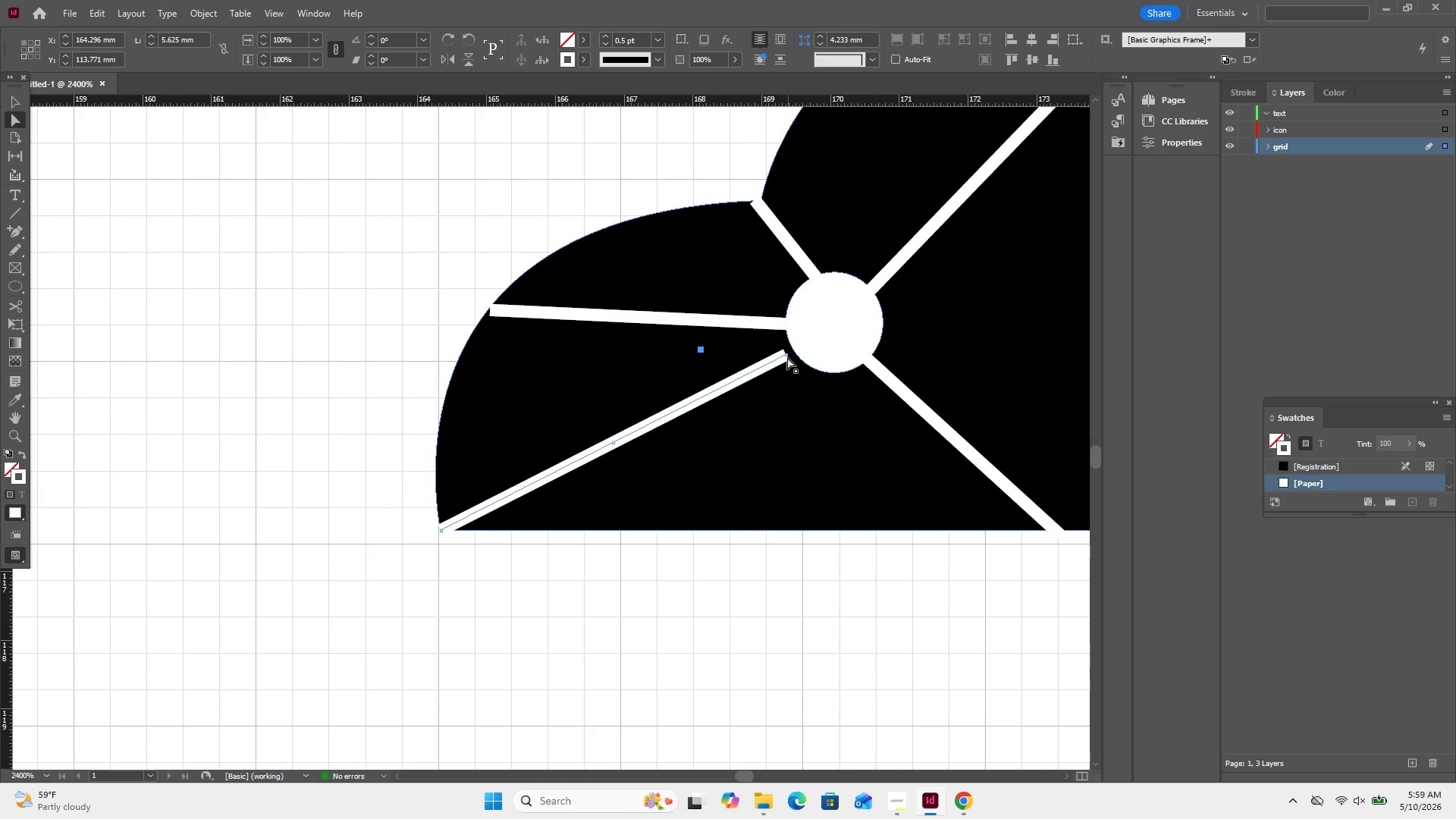 
left_click_drag(start_coordinate=[787, 355], to_coordinate=[808, 340])
 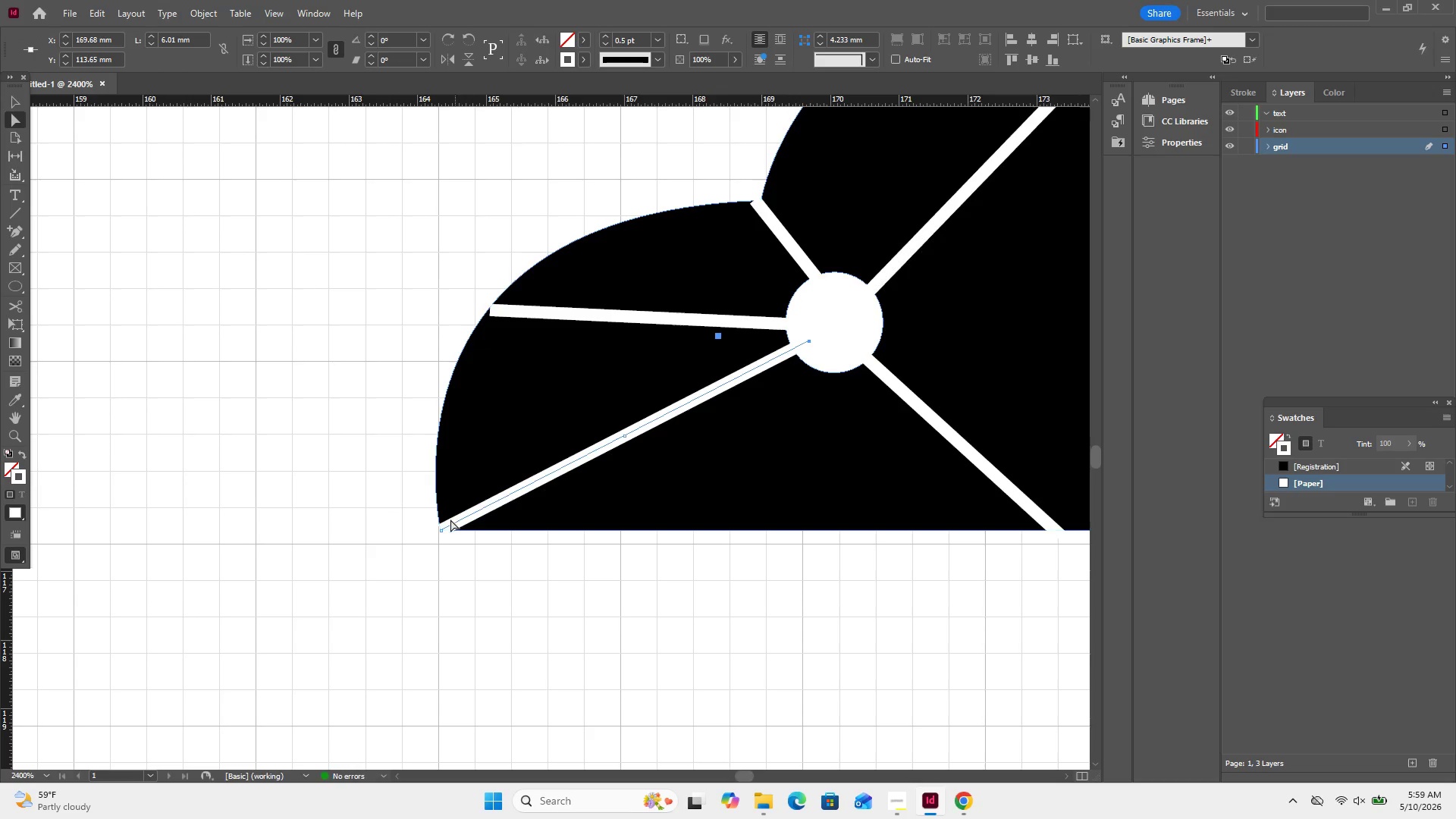 
left_click([14, 104])
 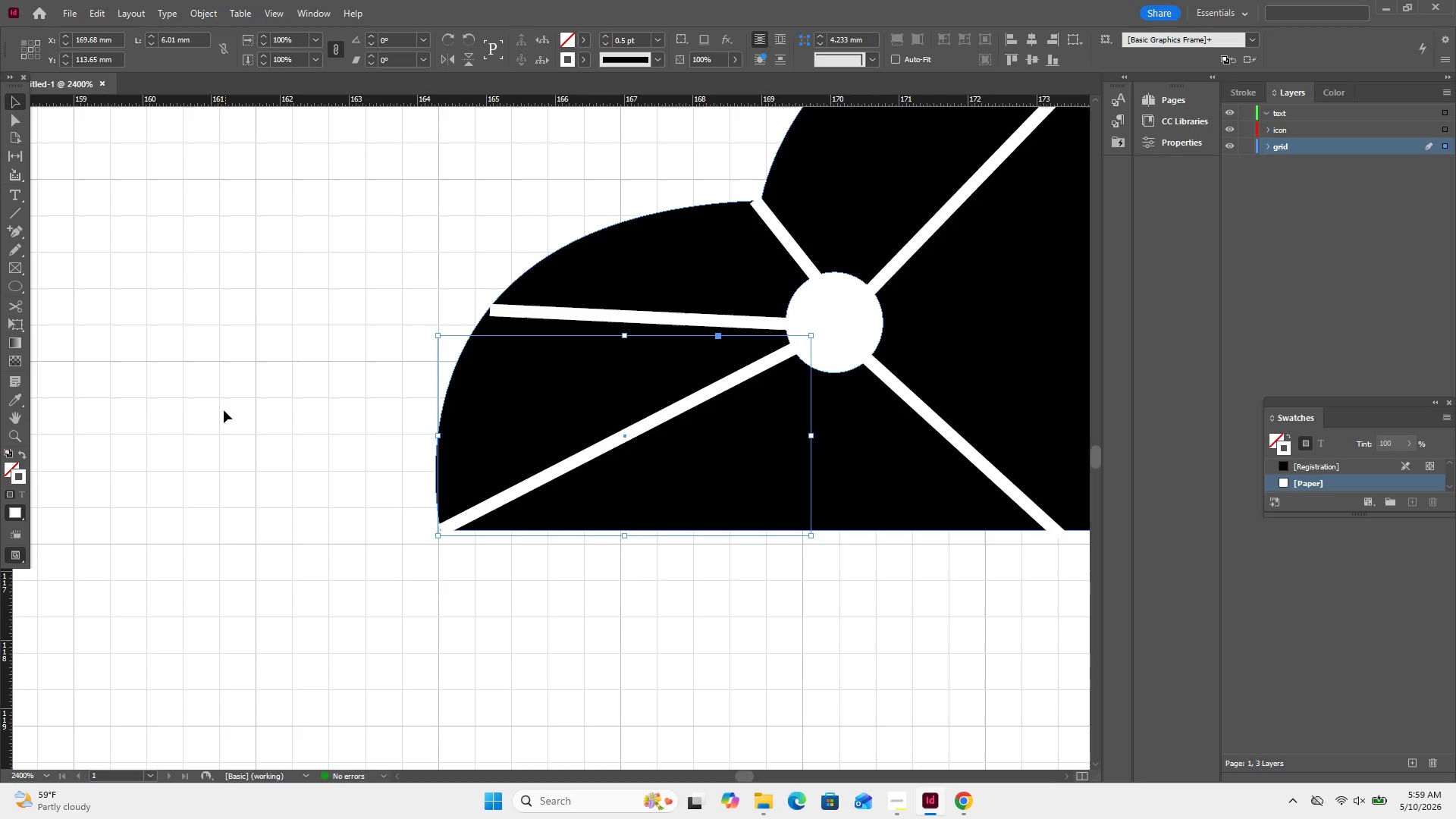 
left_click([209, 422])
 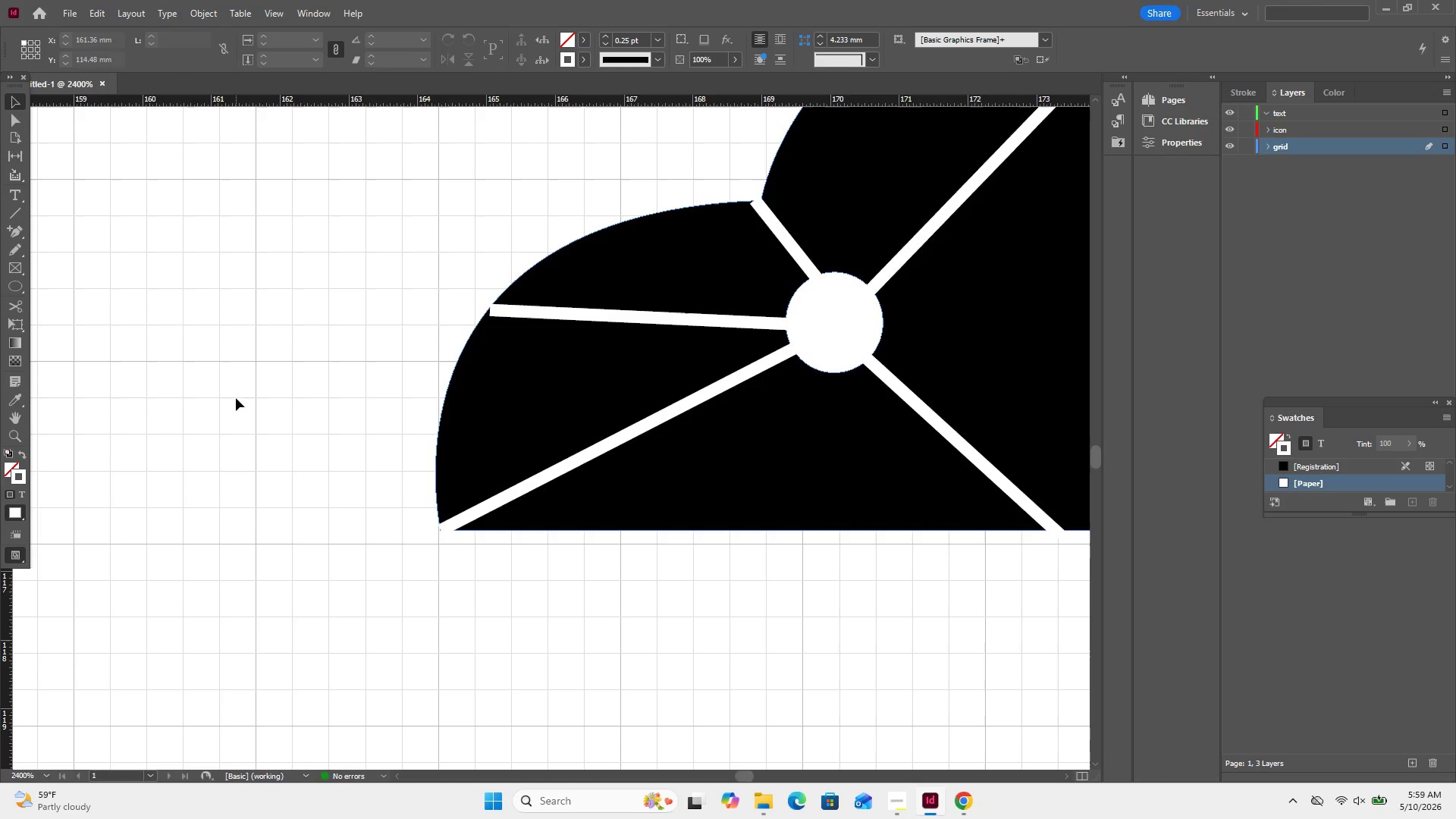 
key(Control+Equal)
 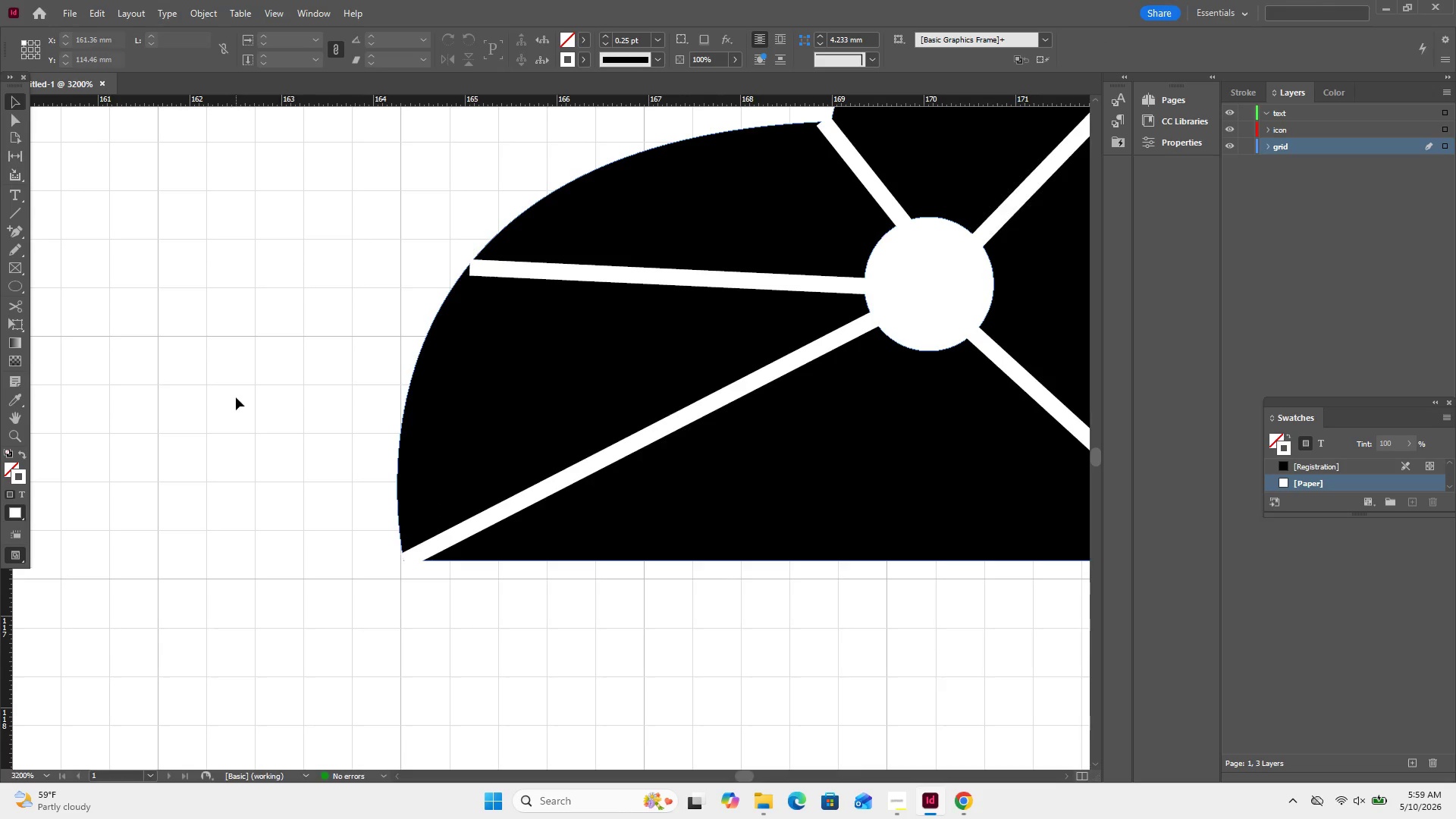 
key(Control+Minus)
 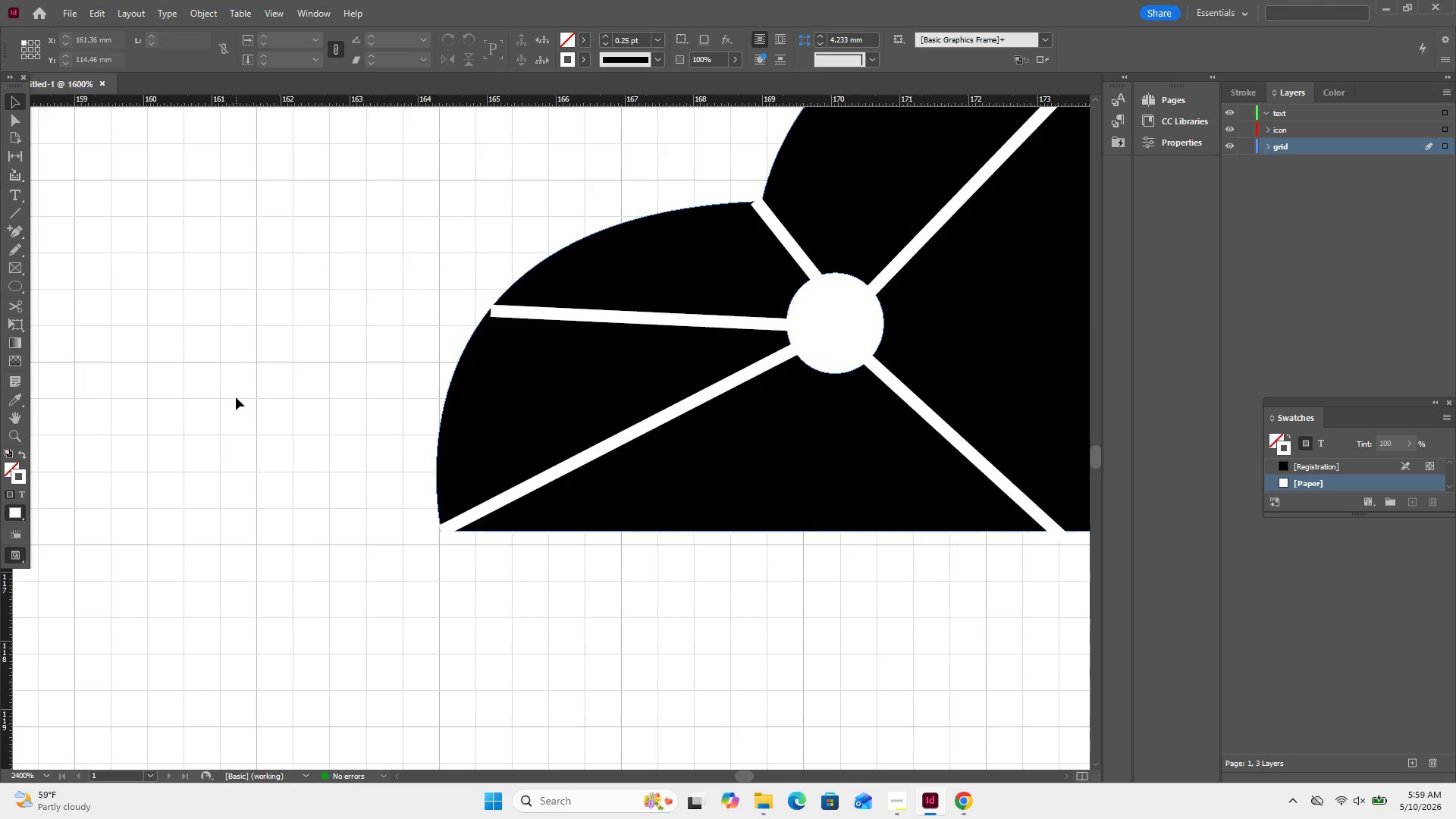 
key(Control+Minus)
 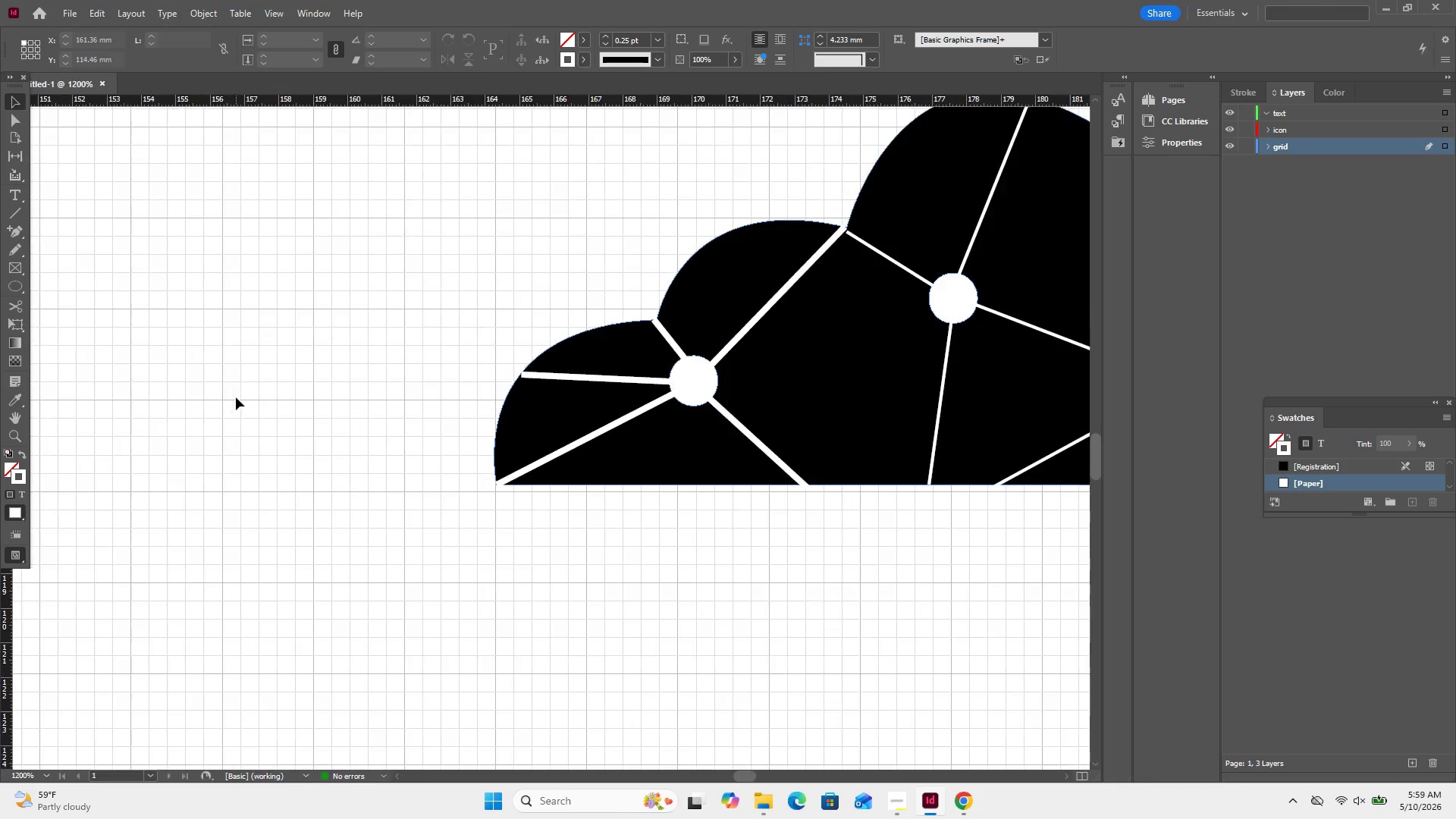 
key(Control+Minus)
 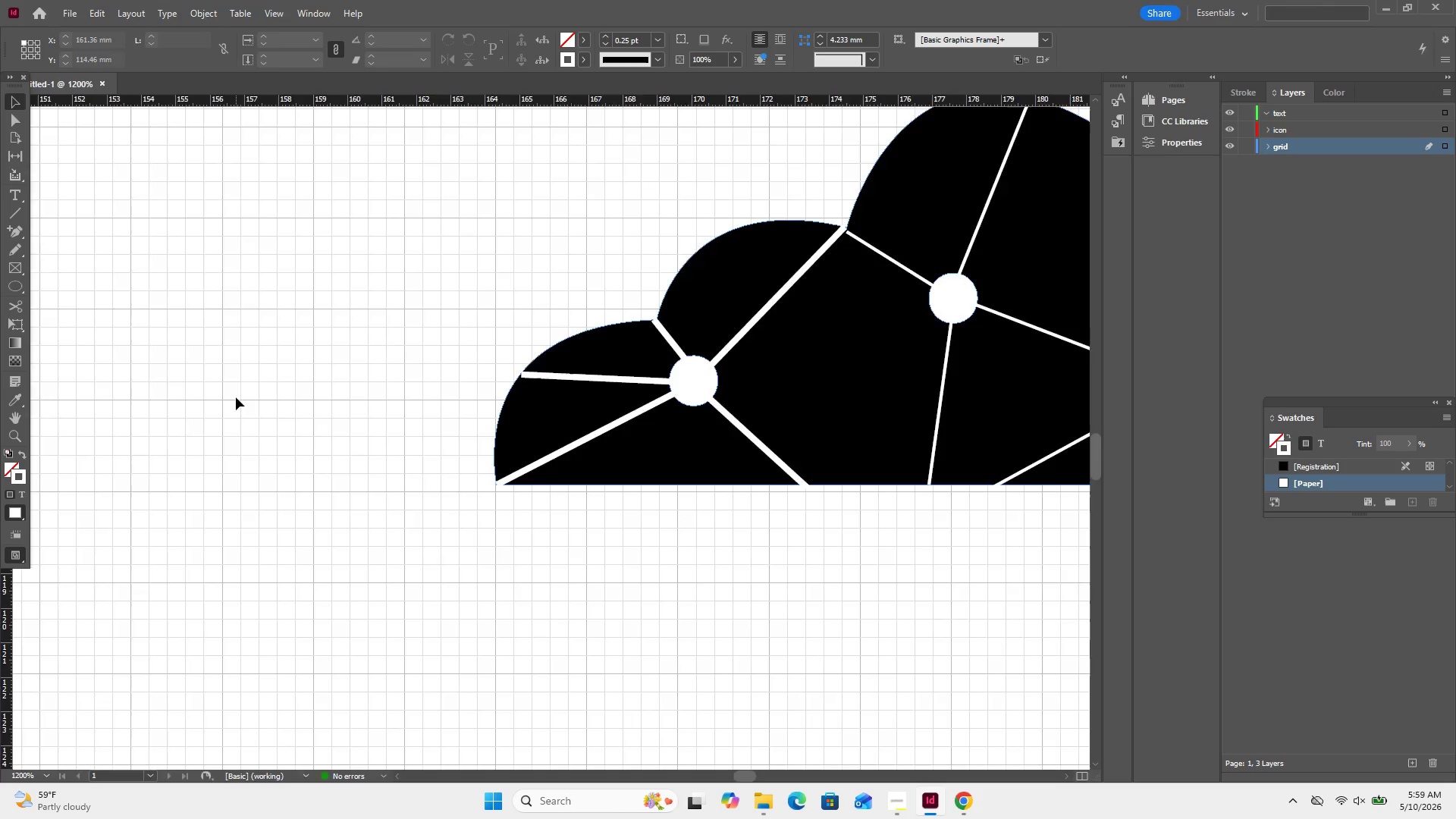 
key(Control+Minus)
 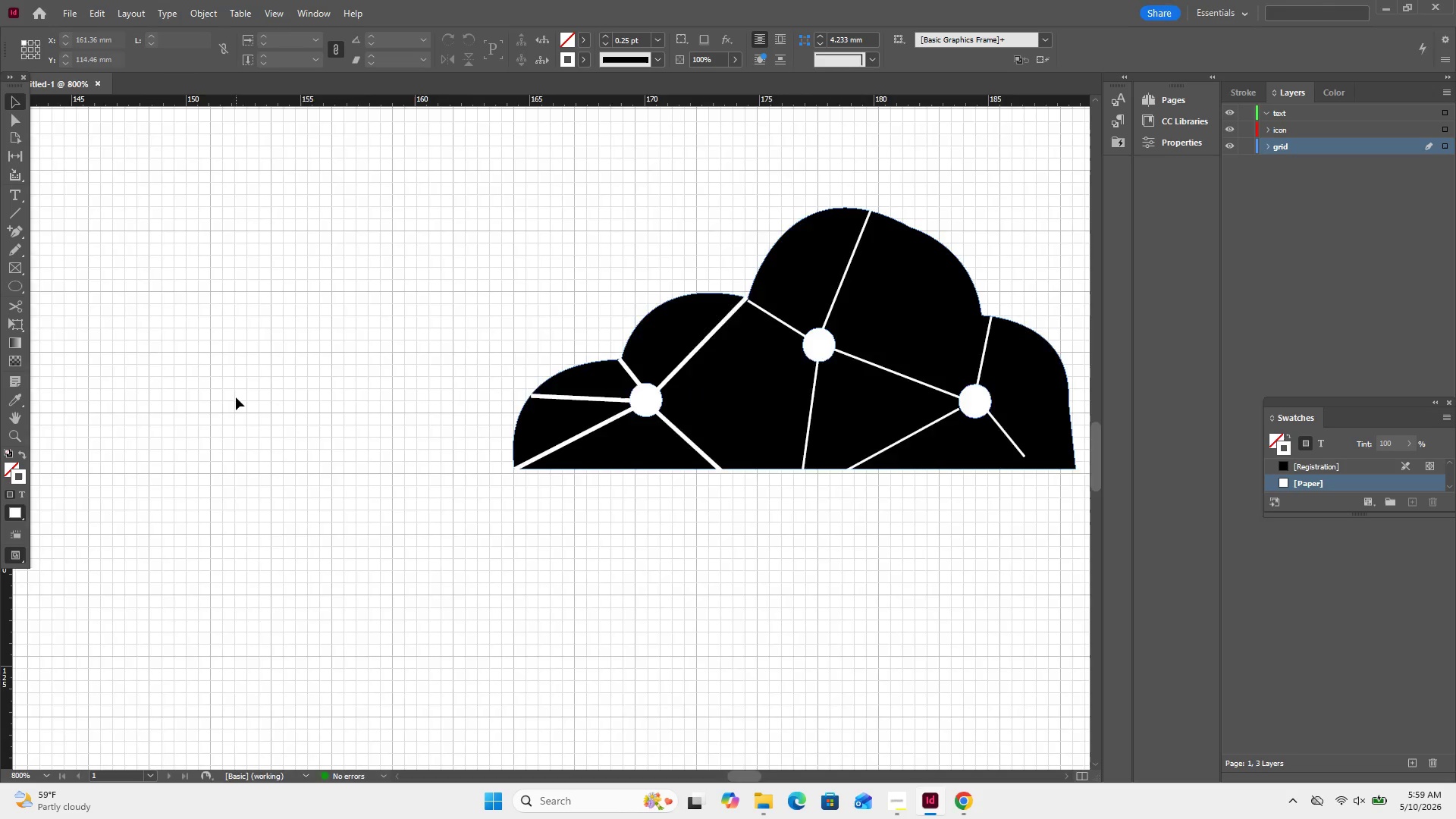 
key(Control+Minus)
 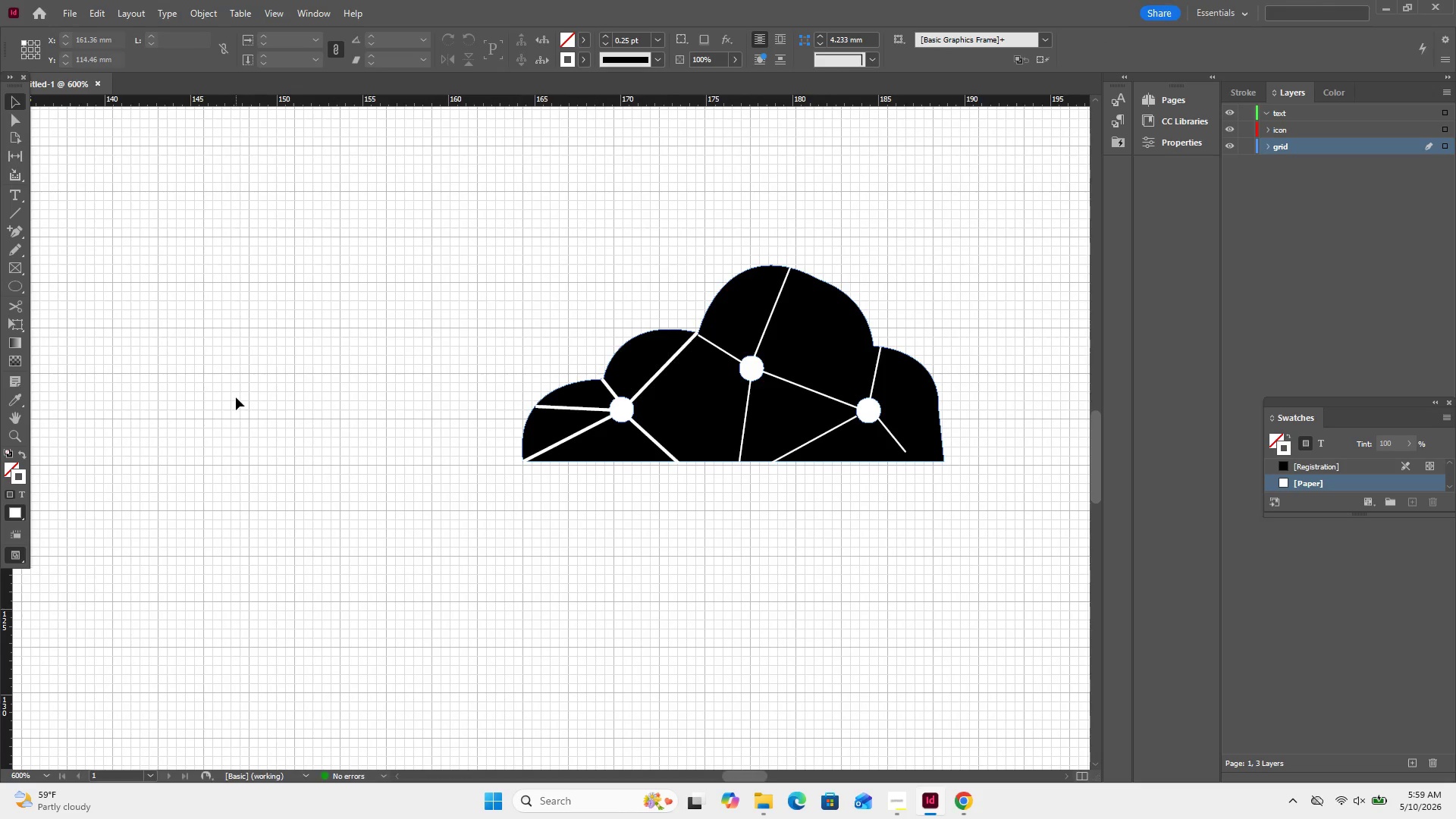 
key(Control+Minus)
 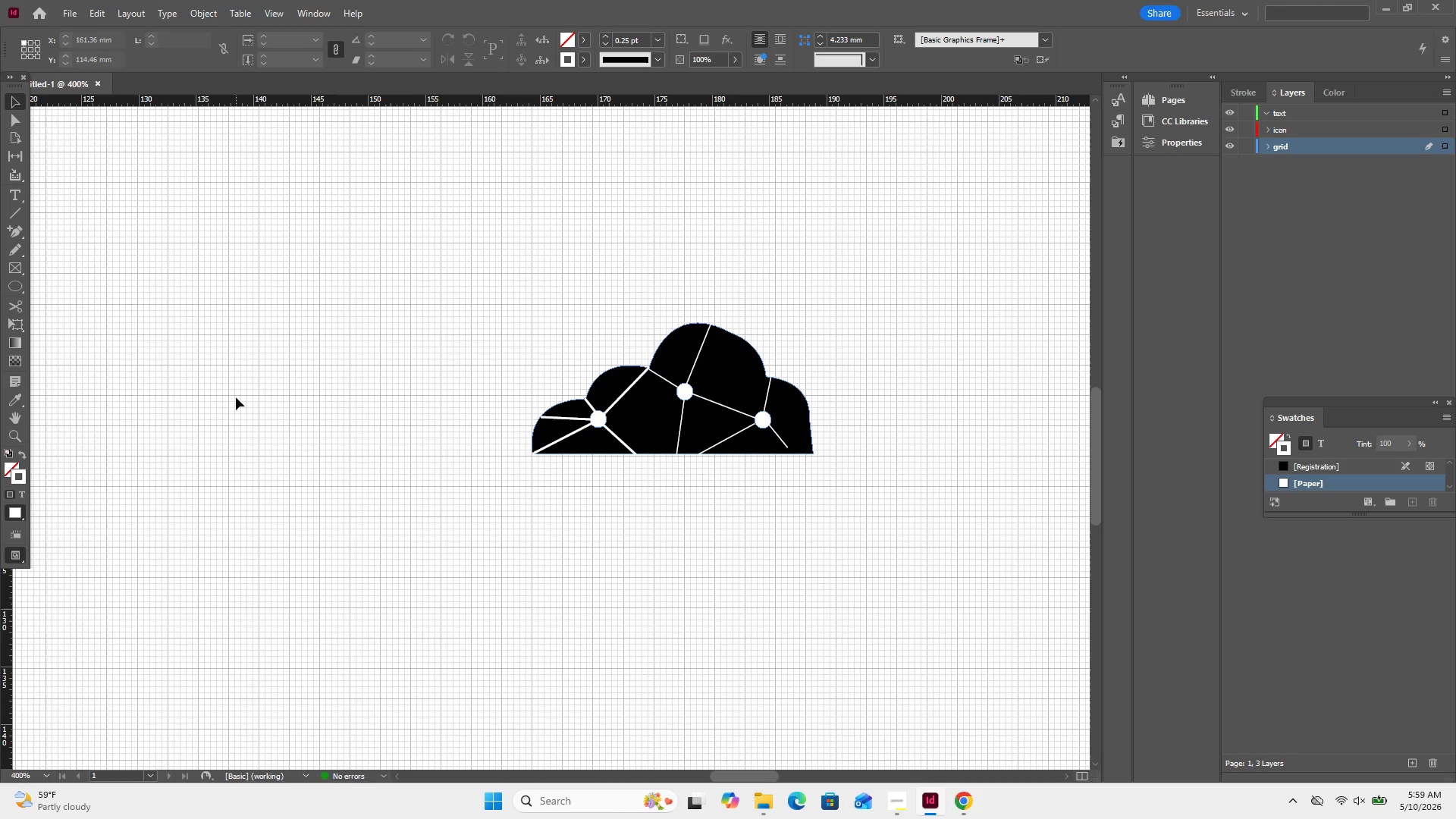 
wait(15.39)
 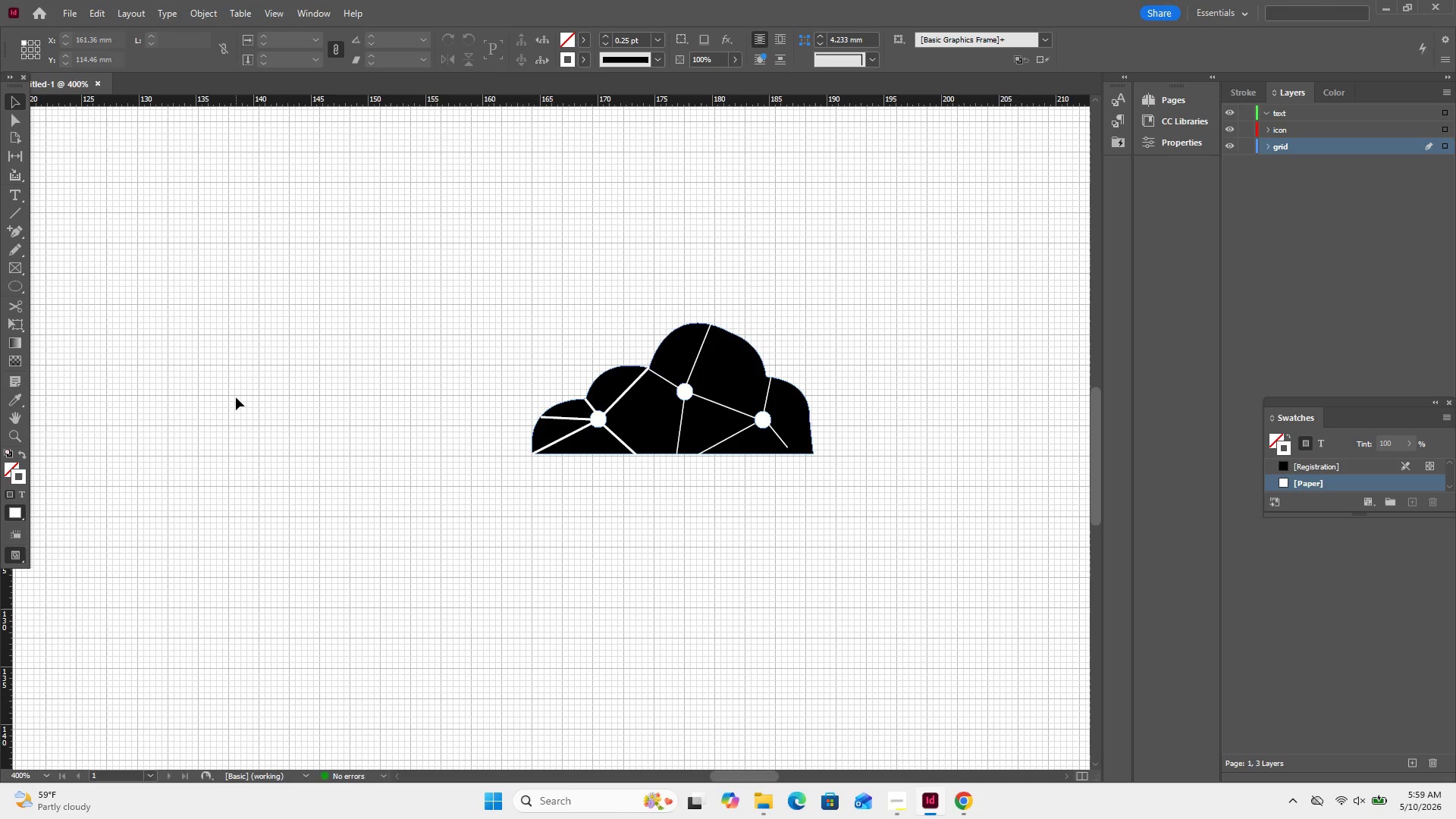 
left_click([726, 367])
 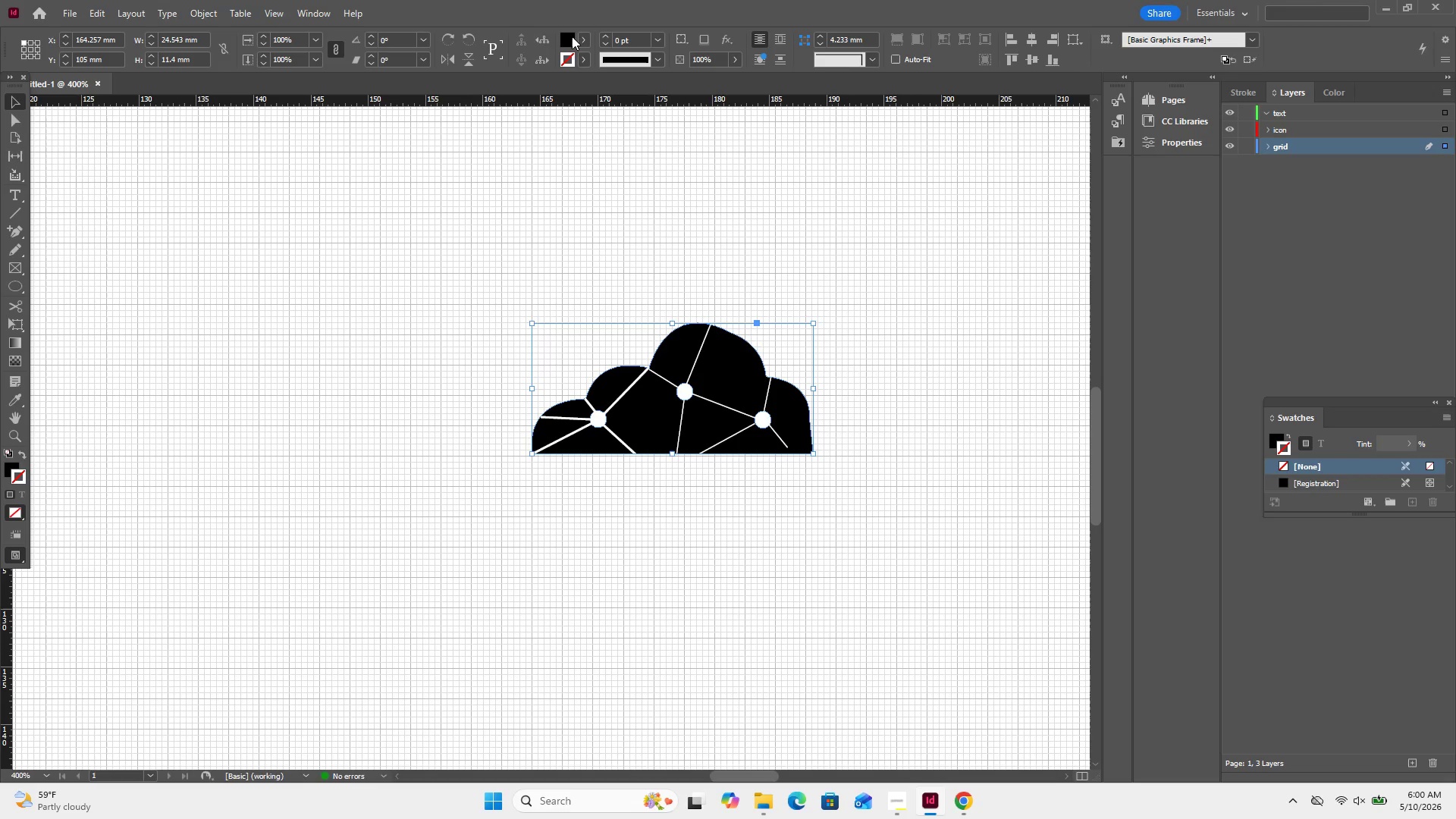 
double_click([572, 36])
 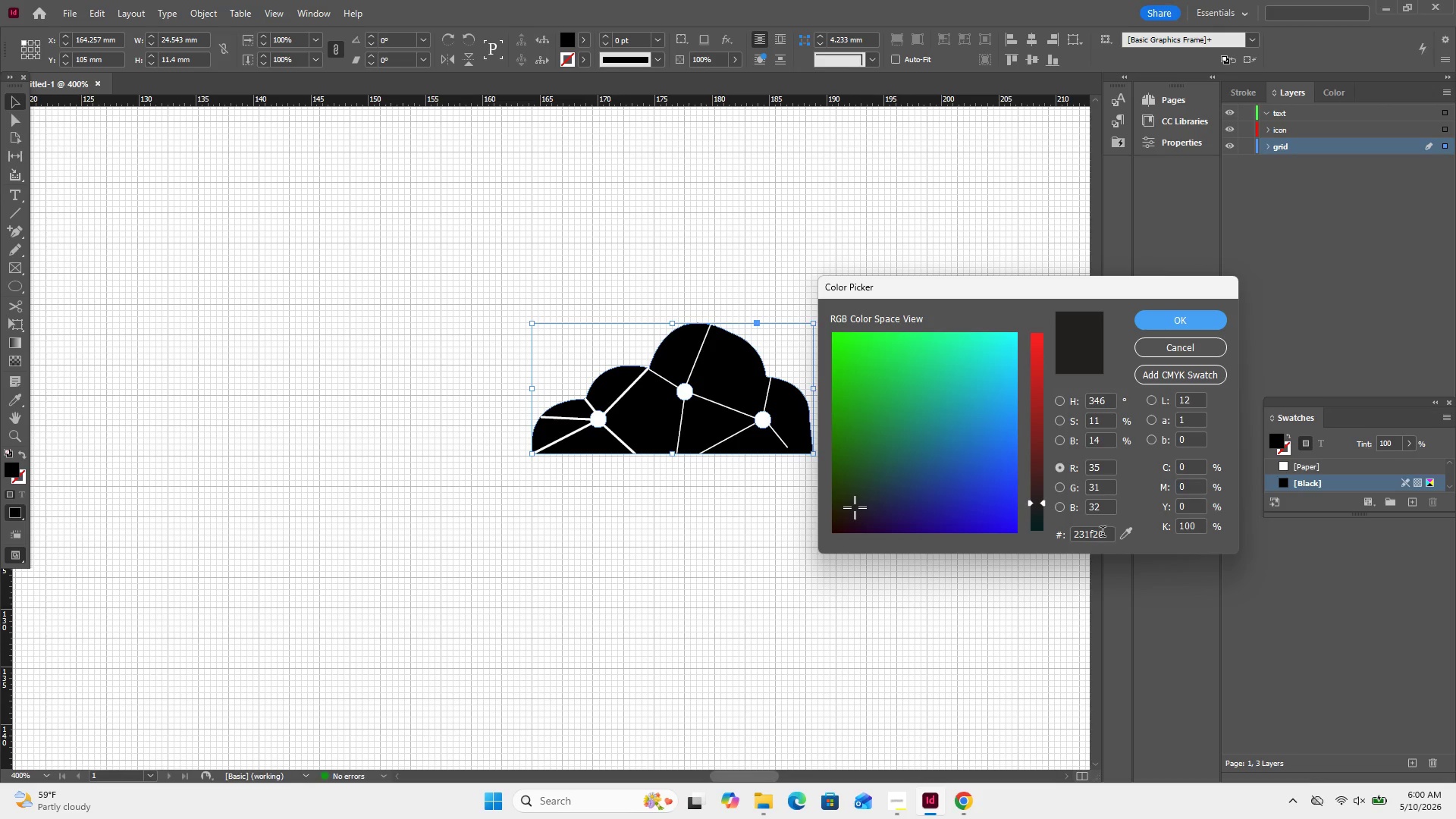 
left_click([1103, 533])
 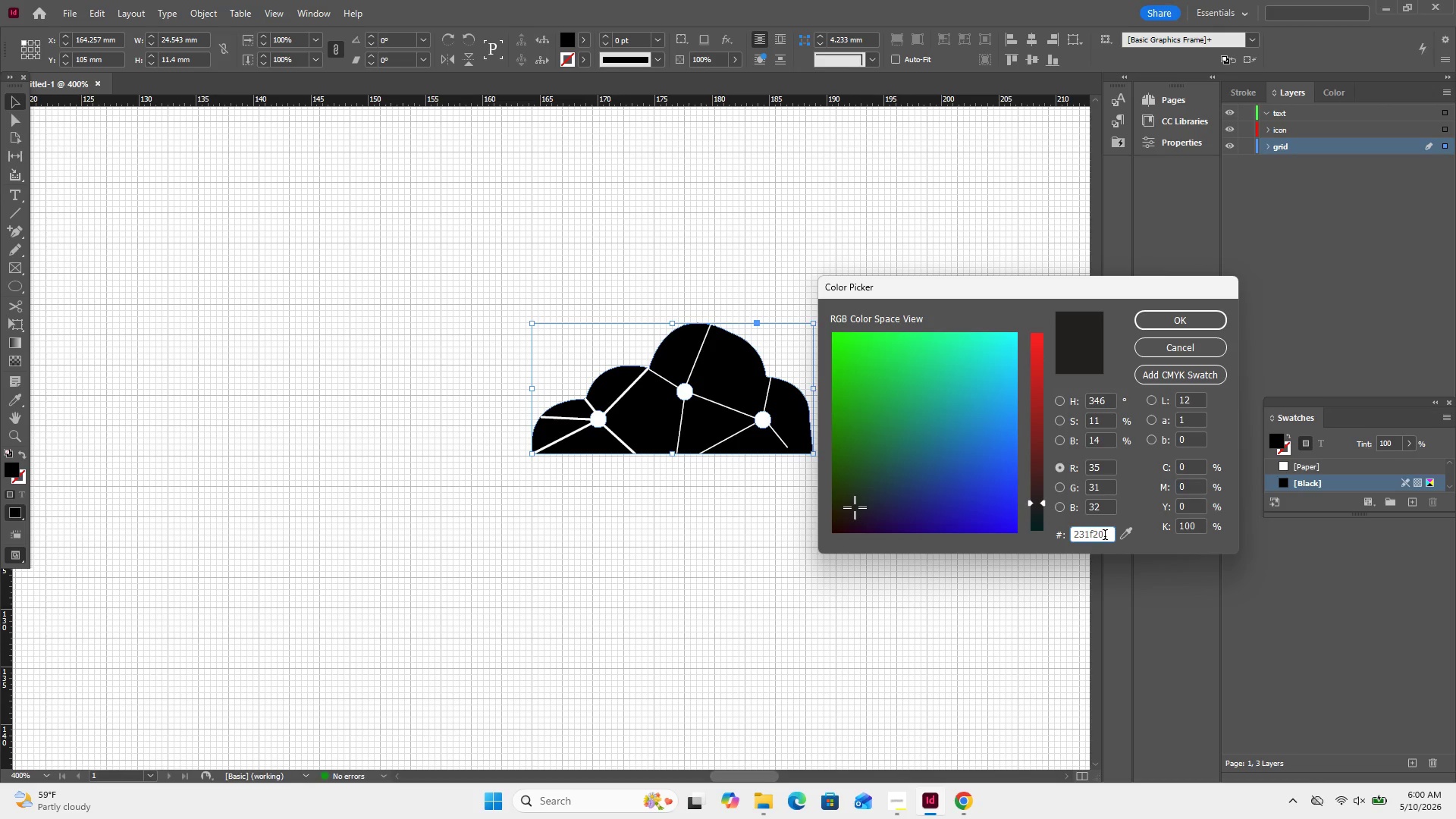 
double_click([1105, 536])
 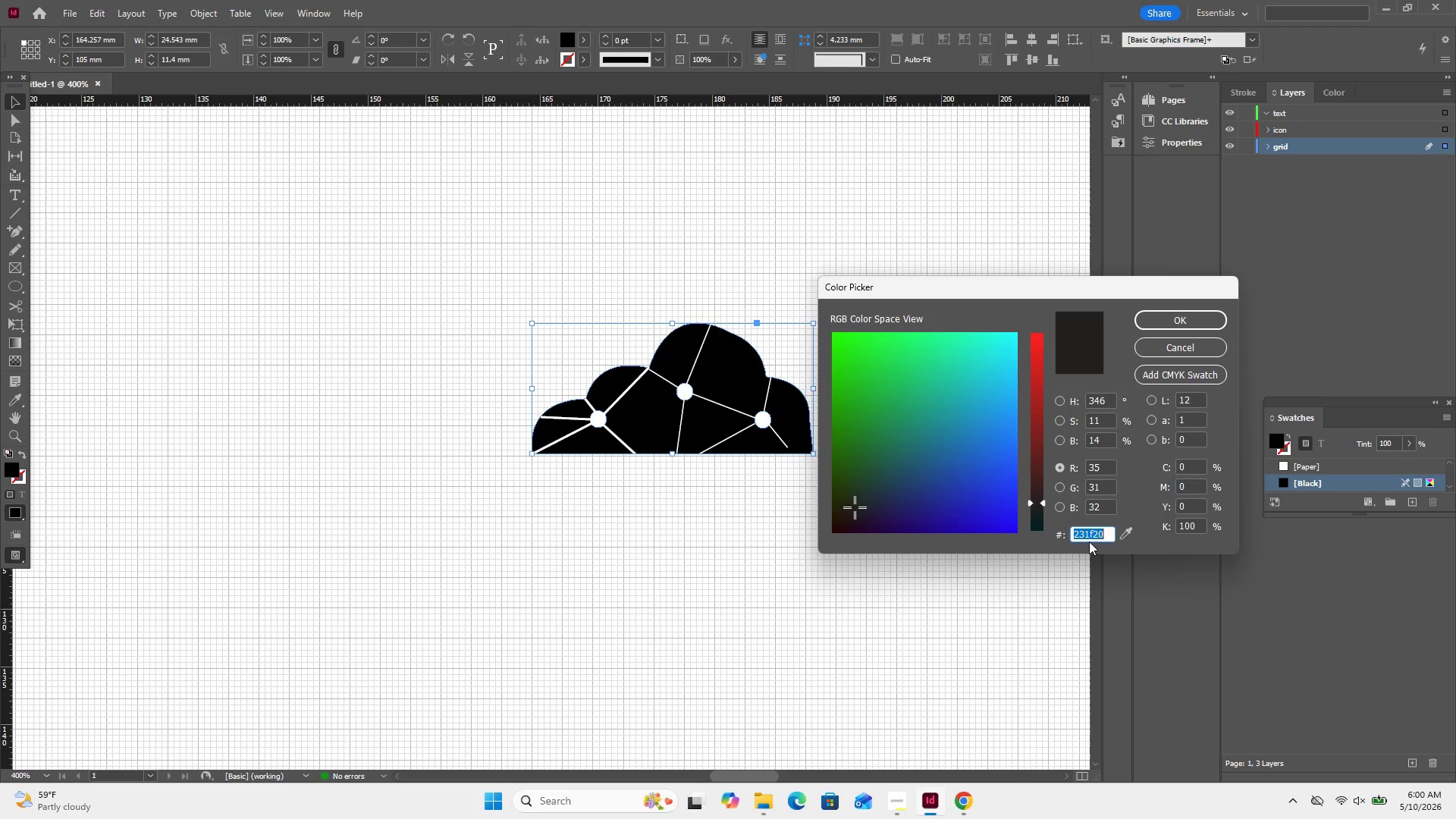 
type(00aeef)
 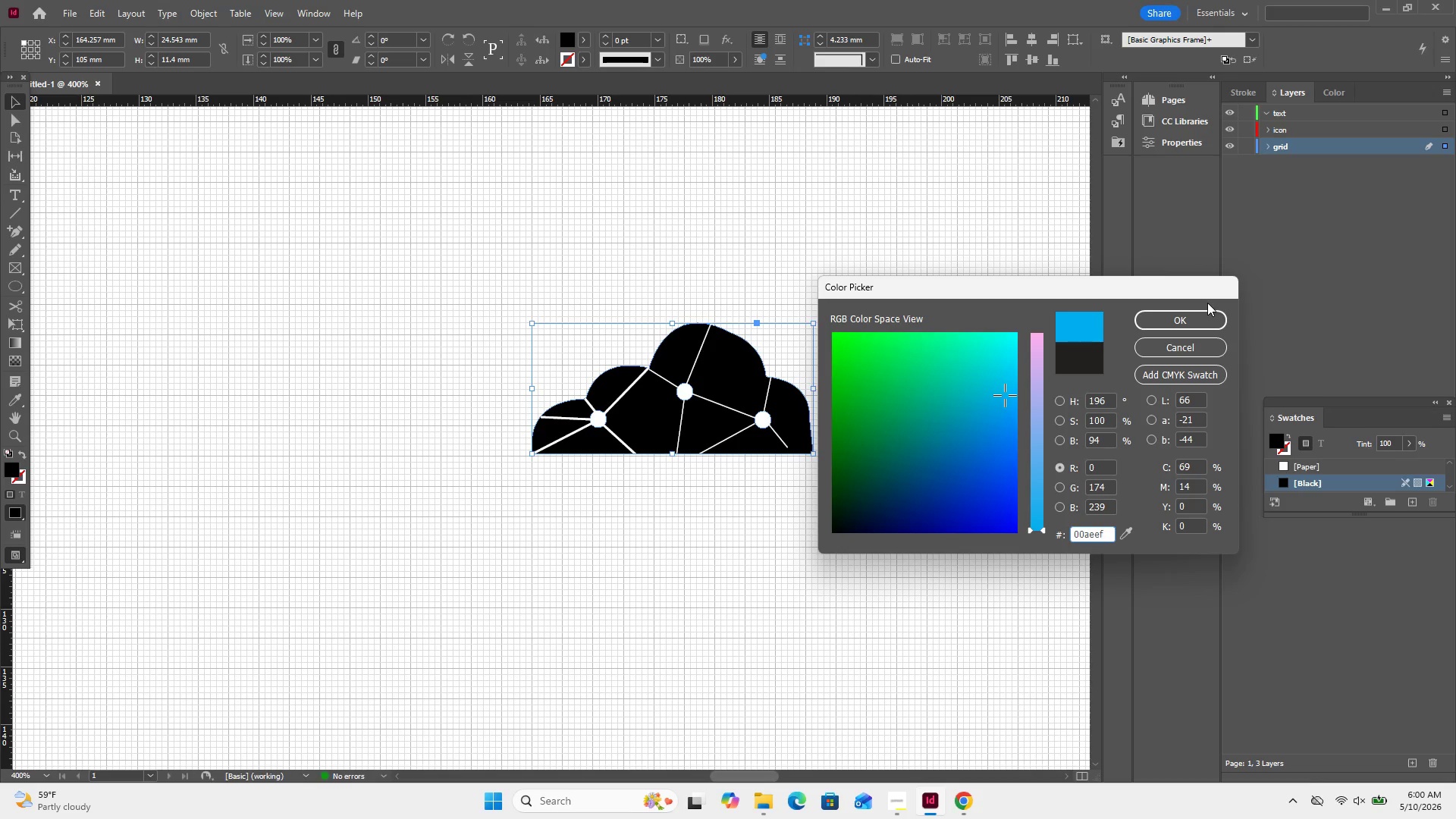 
left_click([1206, 315])
 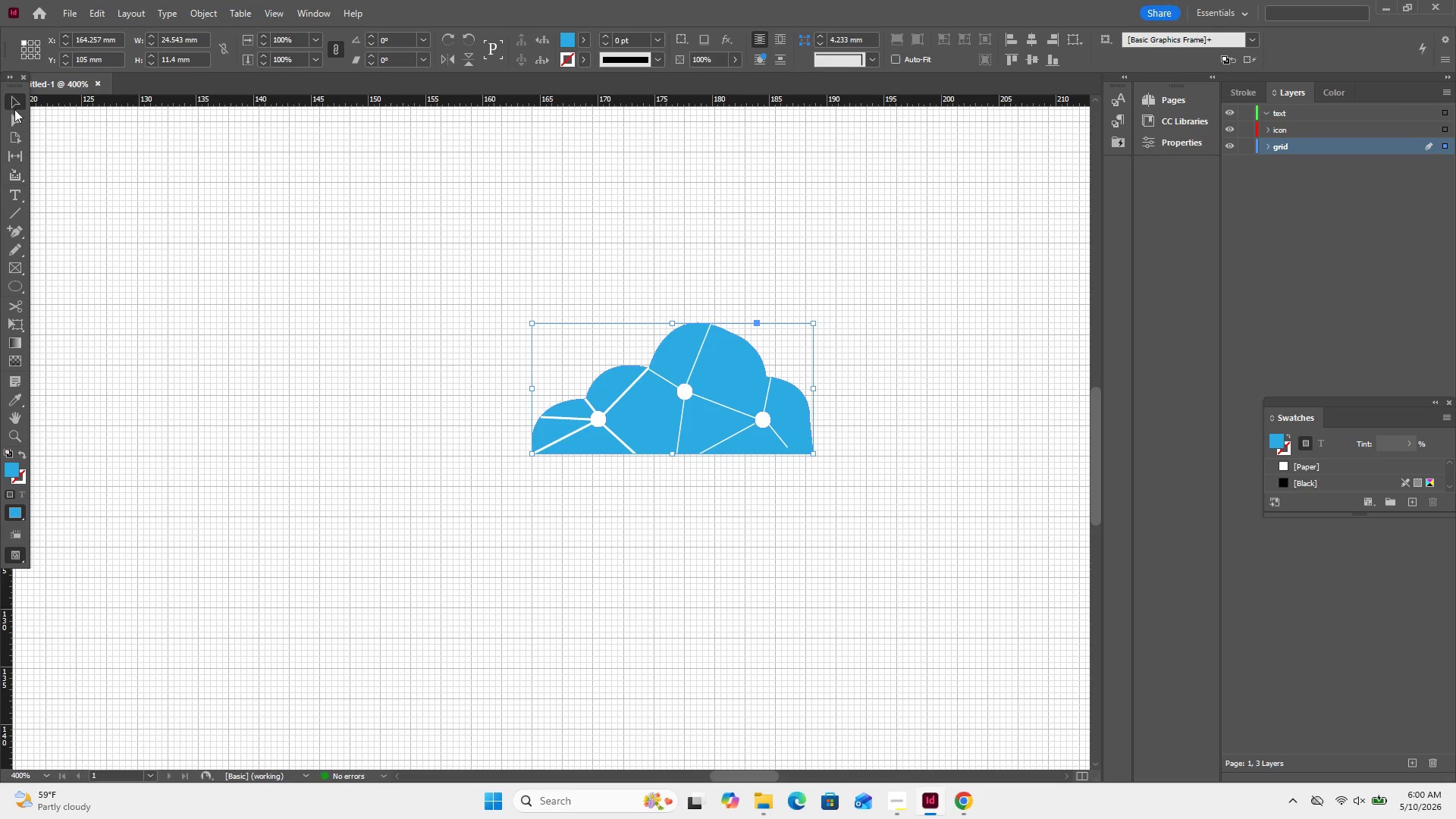 
left_click([62, 131])
 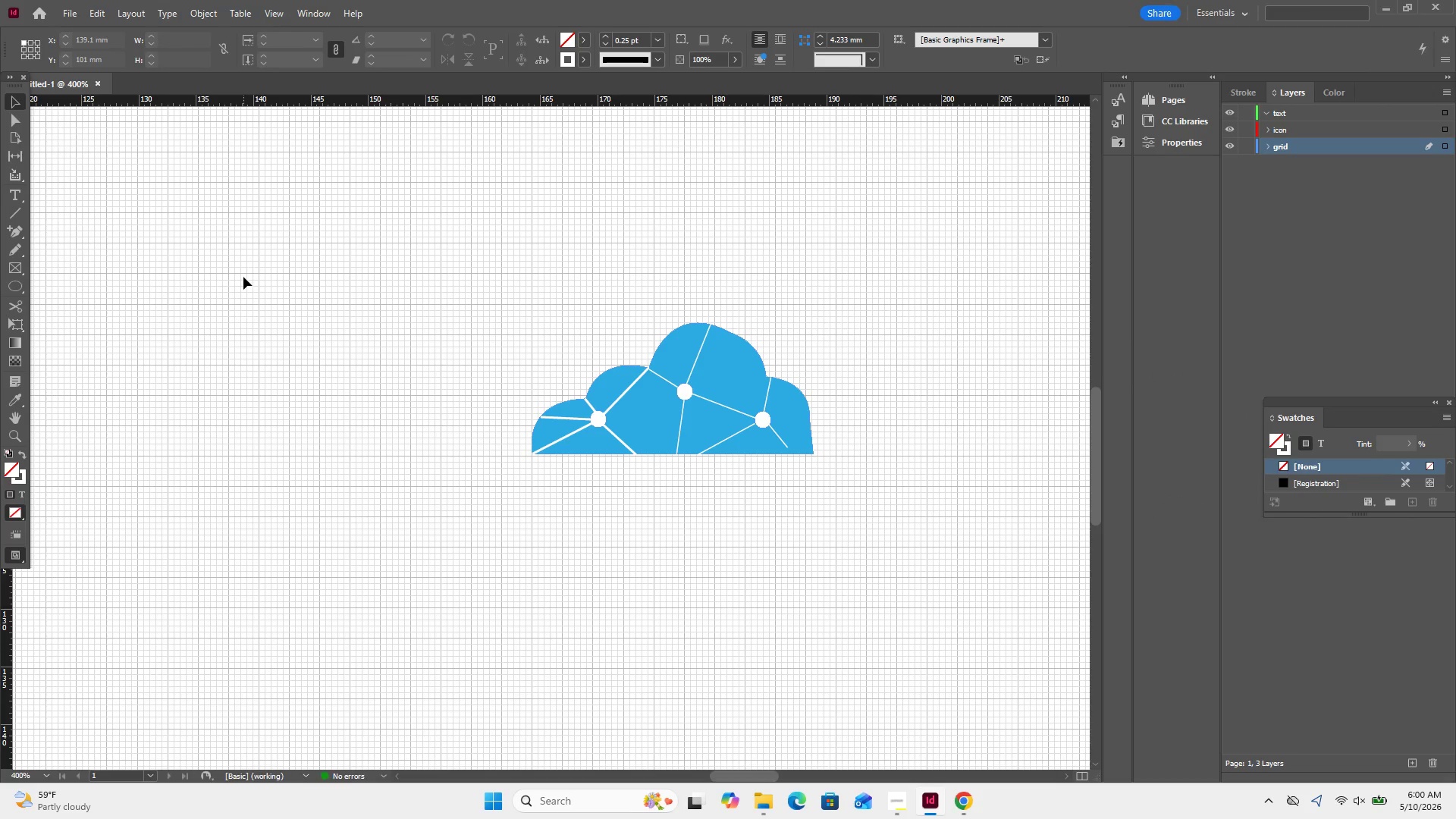 
left_click_drag(start_coordinate=[245, 277], to_coordinate=[833, 568])
 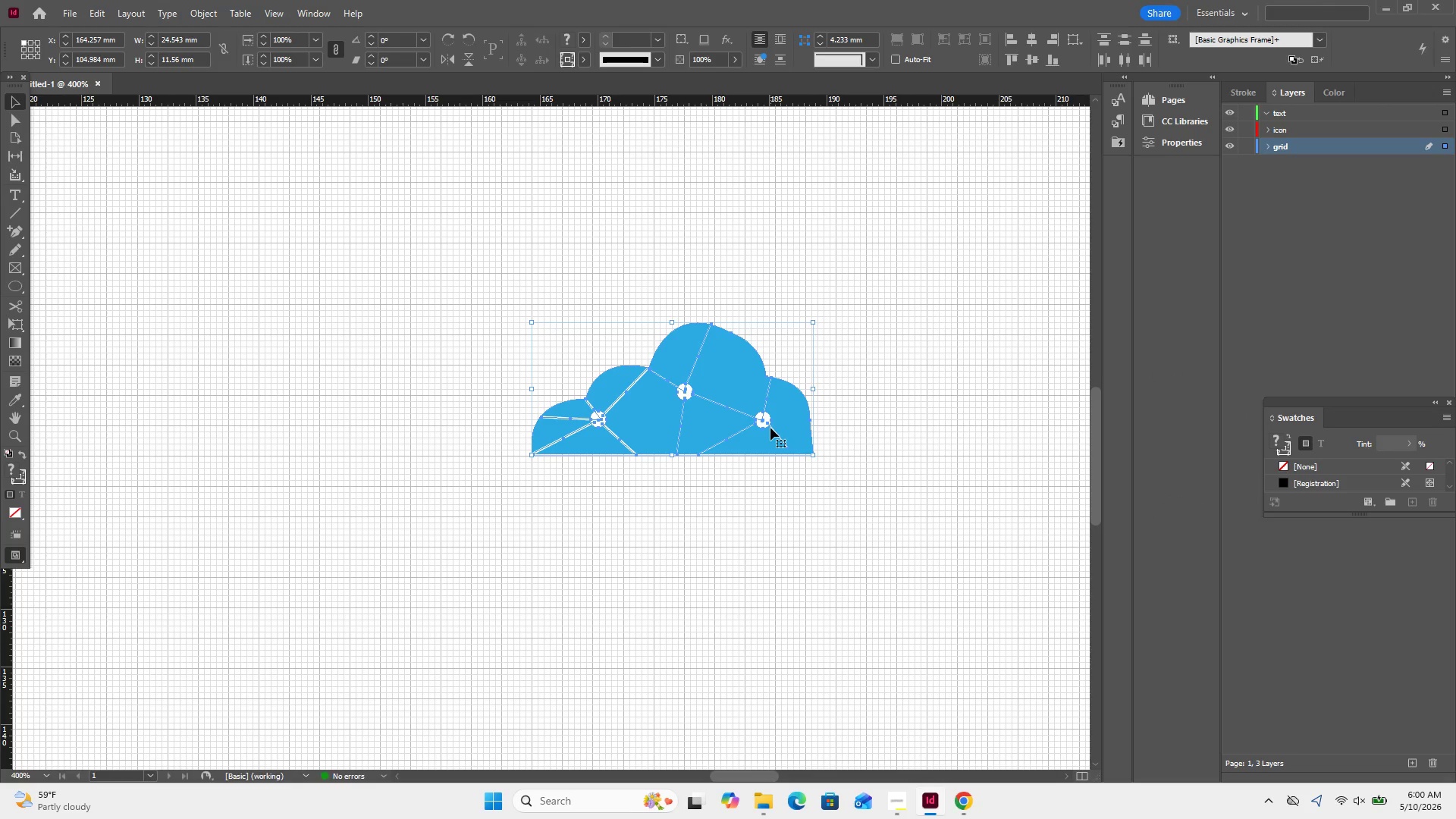 
right_click([770, 428])
 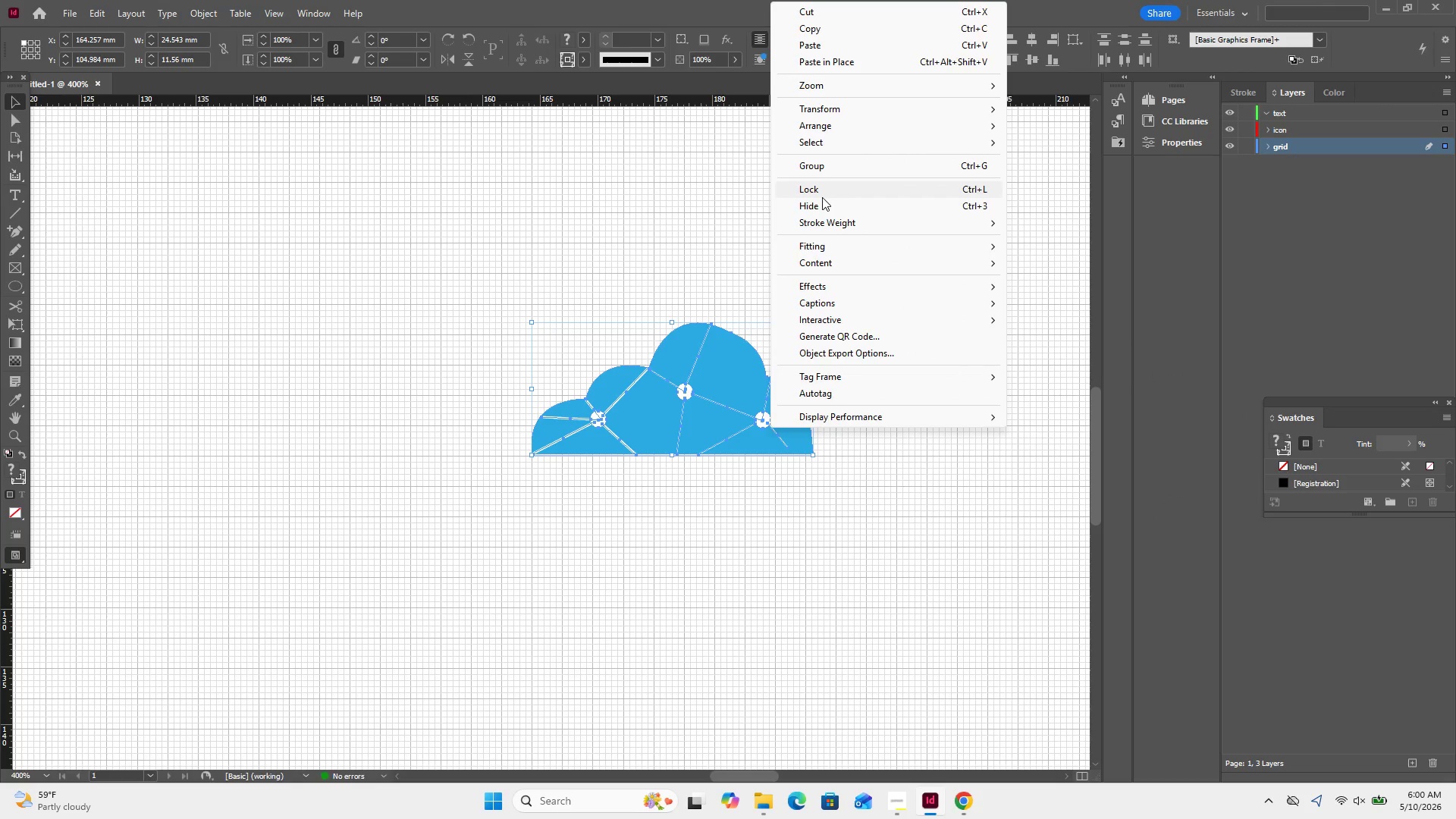 
left_click([819, 171])
 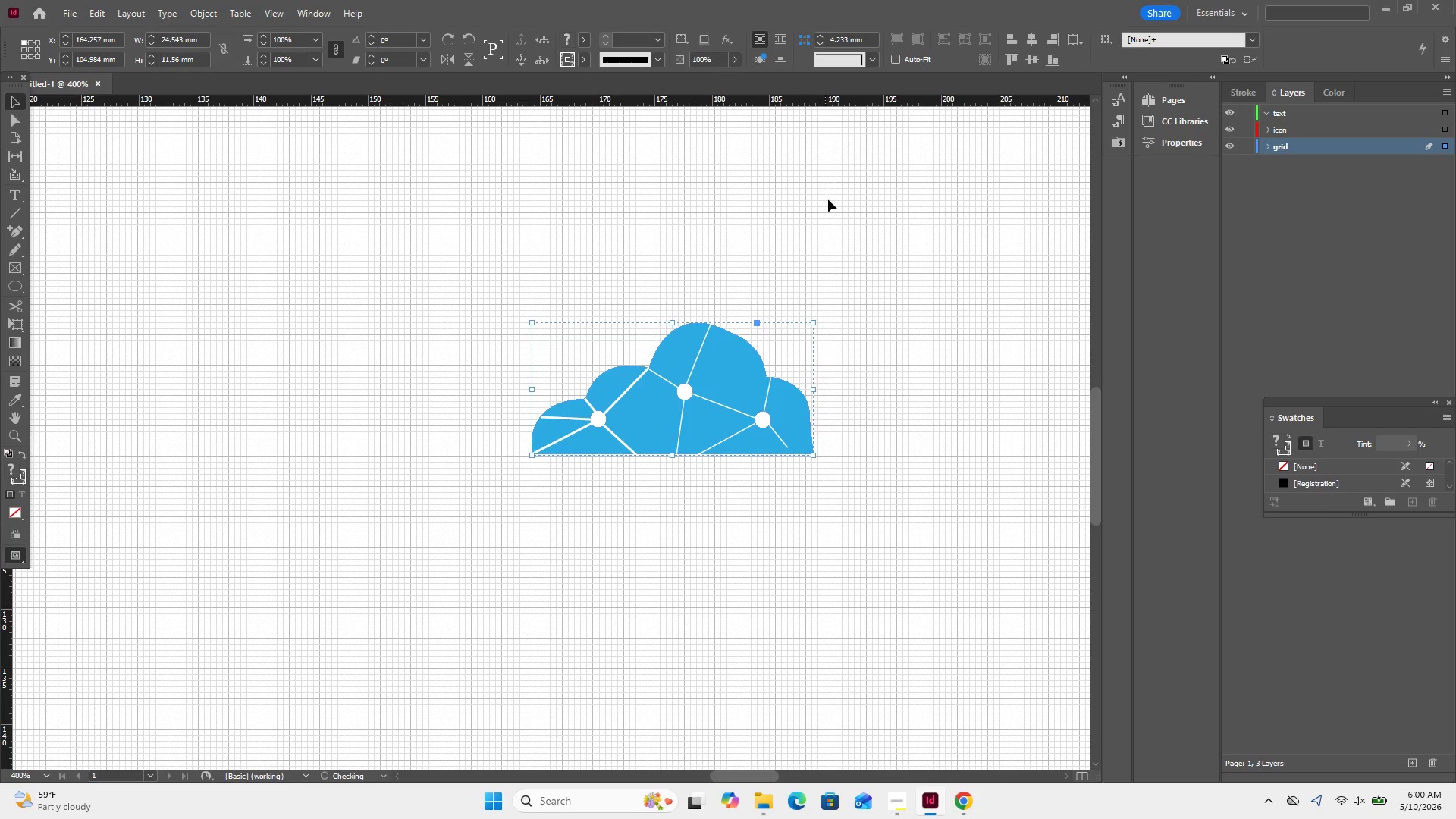 
left_click([828, 199])
 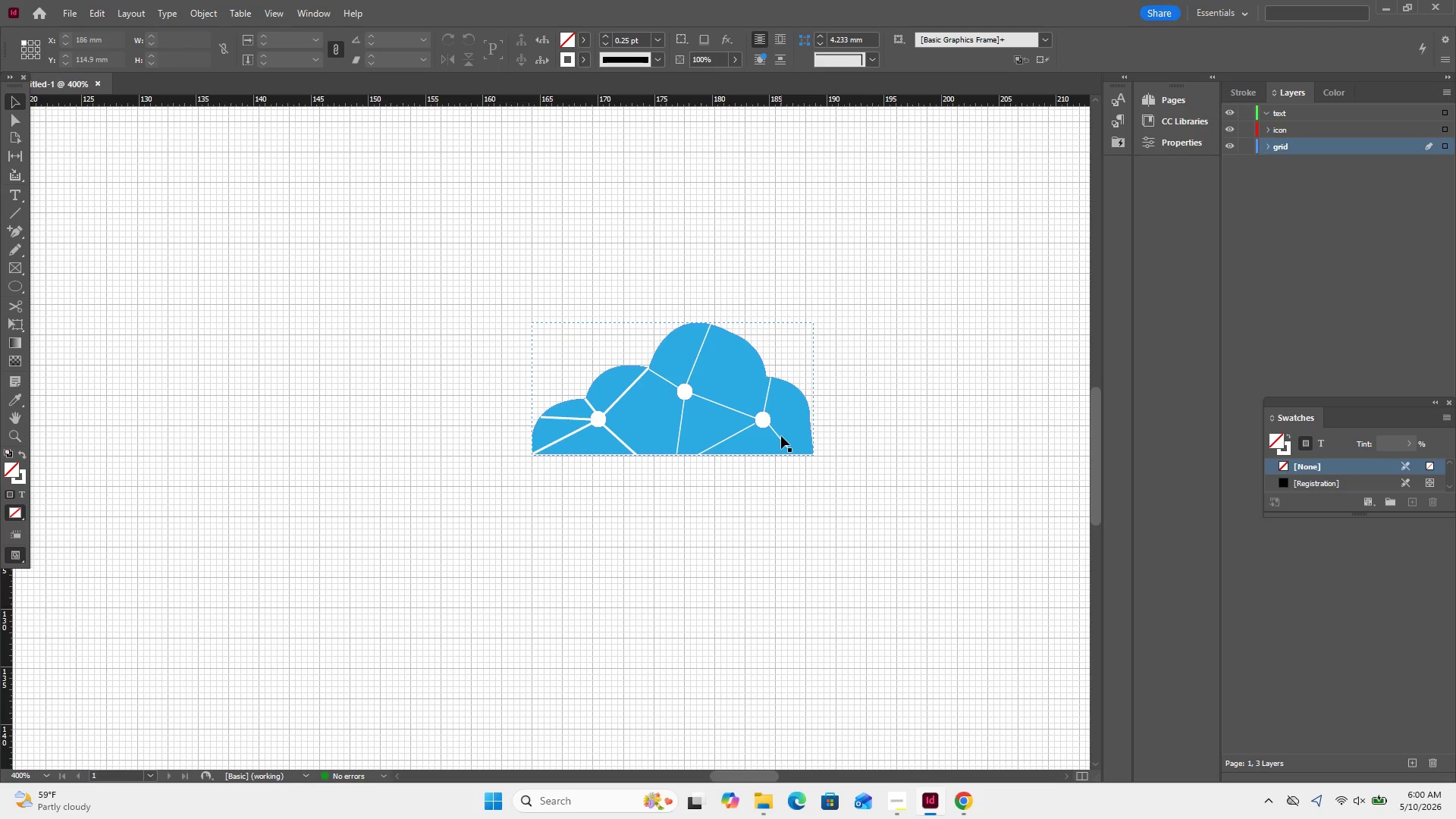 
wait(5.76)
 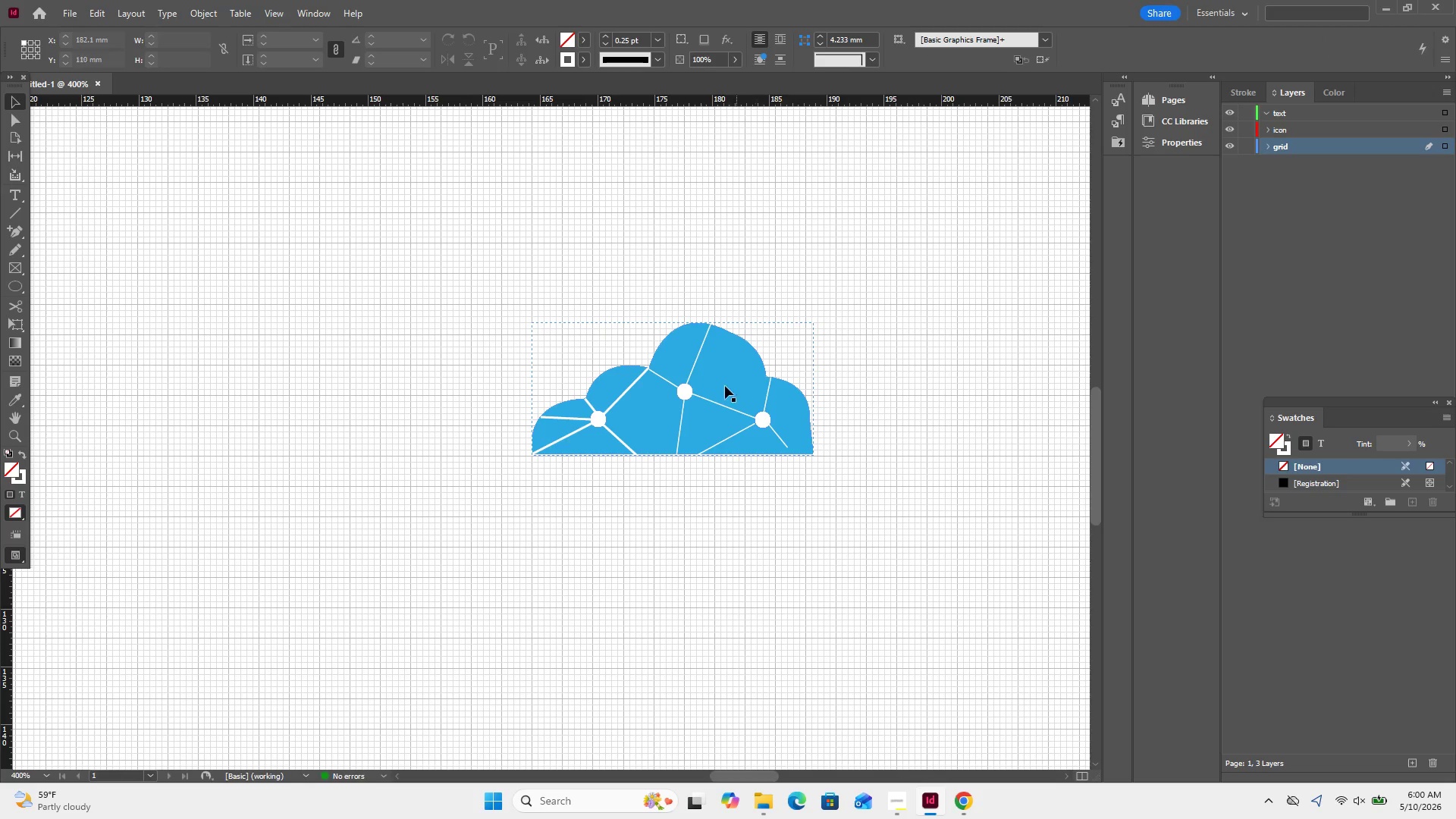 
key(Control+Z)
 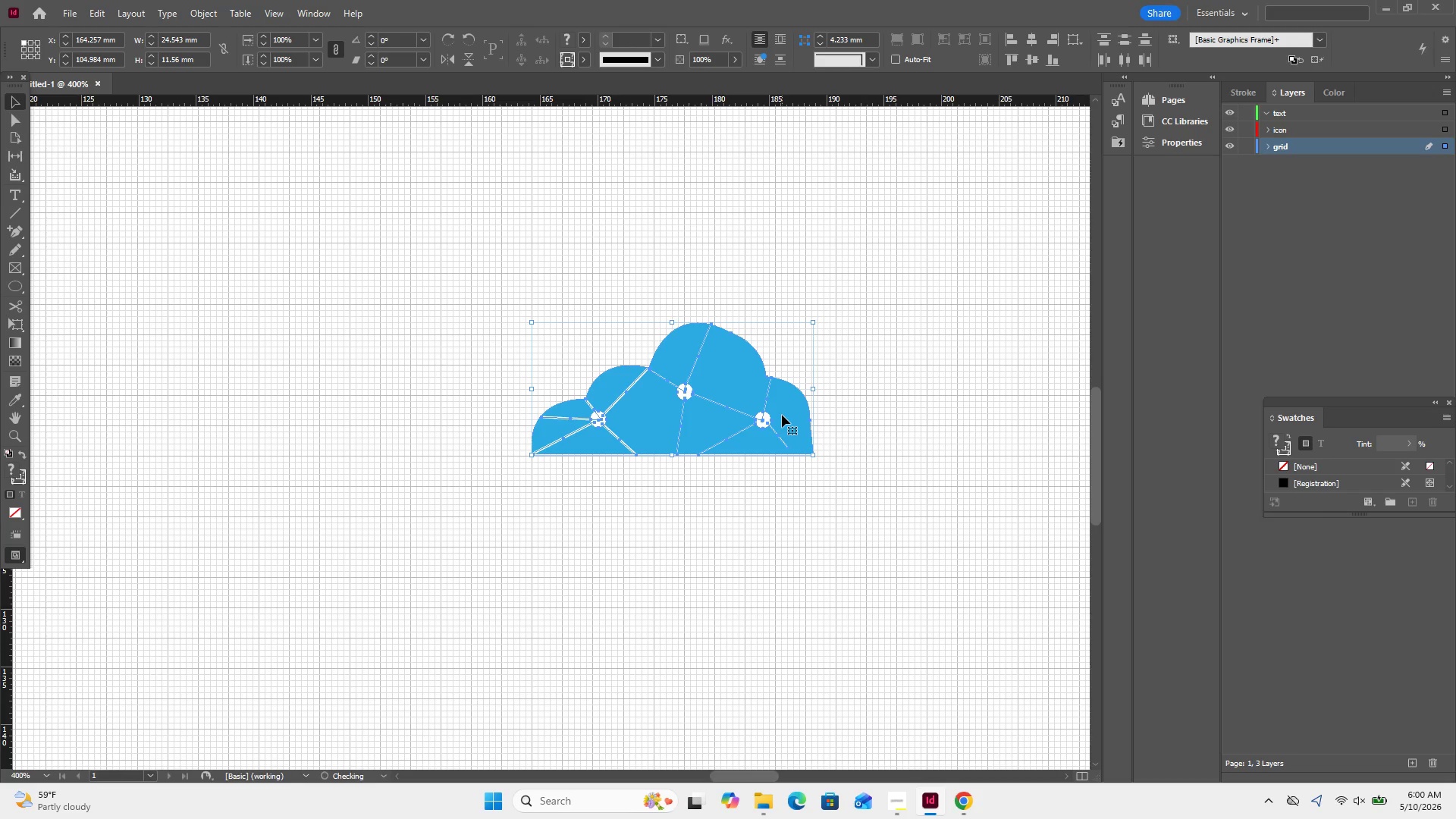 
key(Control+Z)
 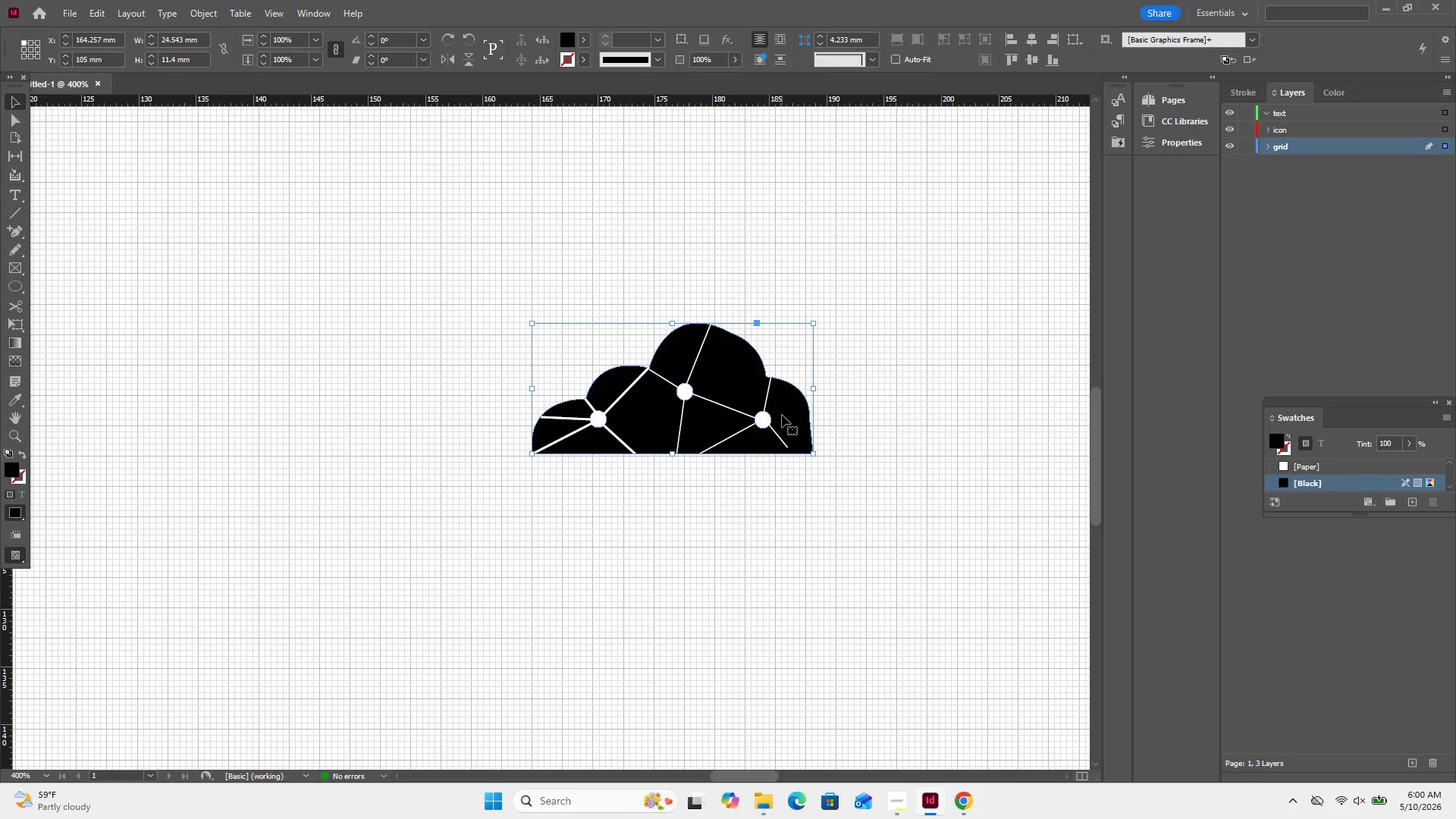 
key(Control+Shift+Z)
 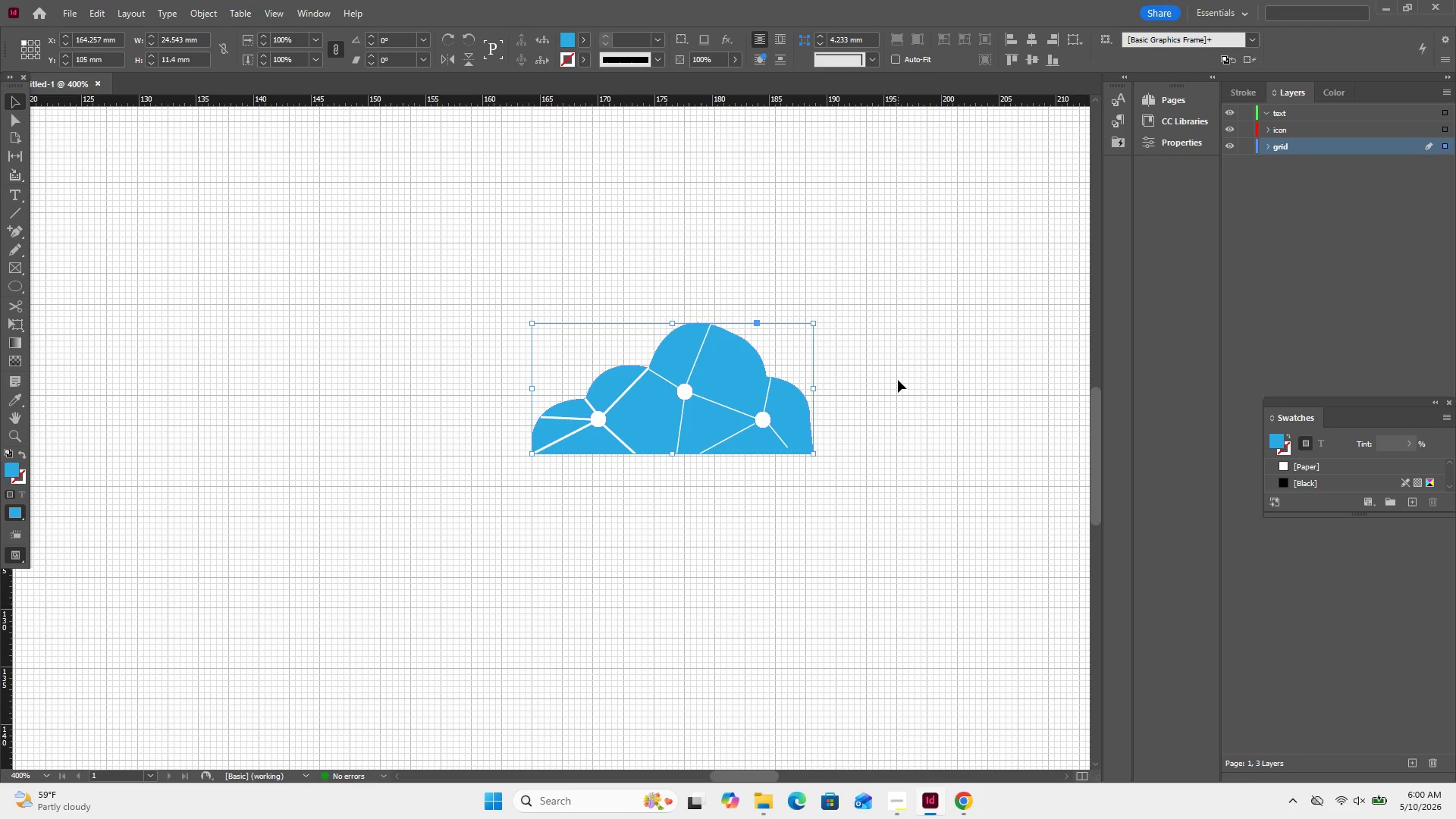 
left_click([899, 380])
 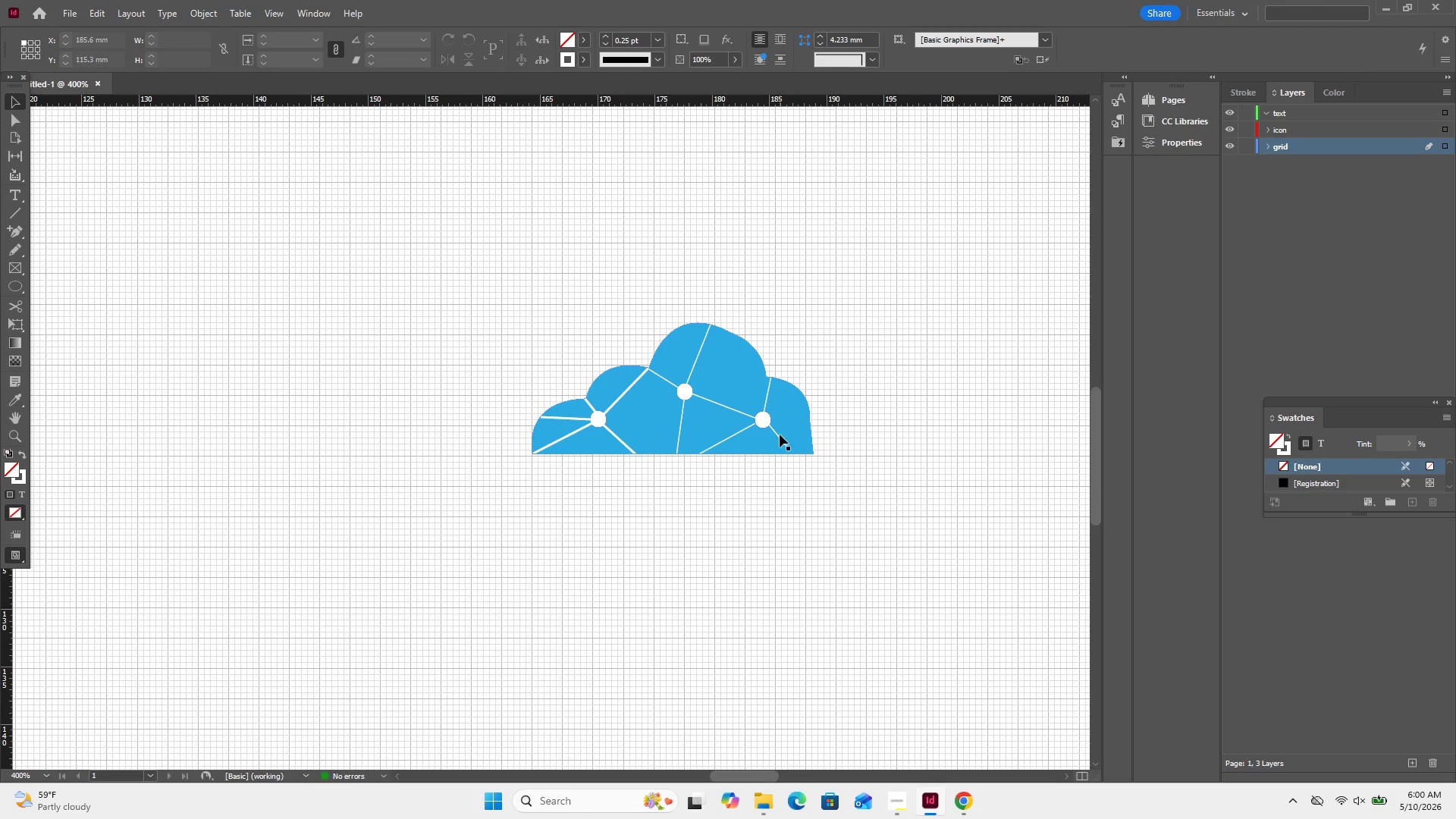 
left_click([780, 435])
 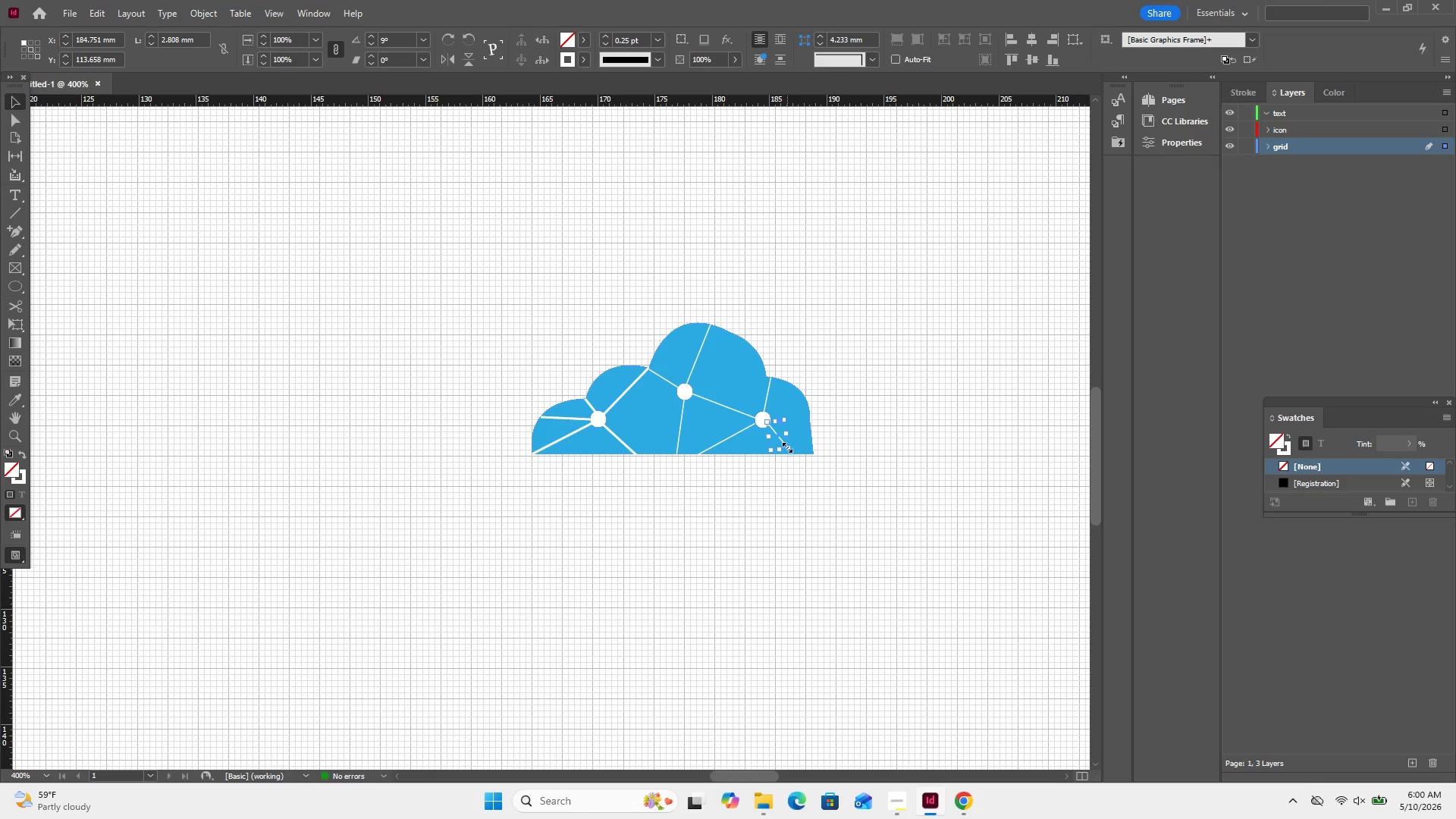 
left_click_drag(start_coordinate=[787, 447], to_coordinate=[813, 455])
 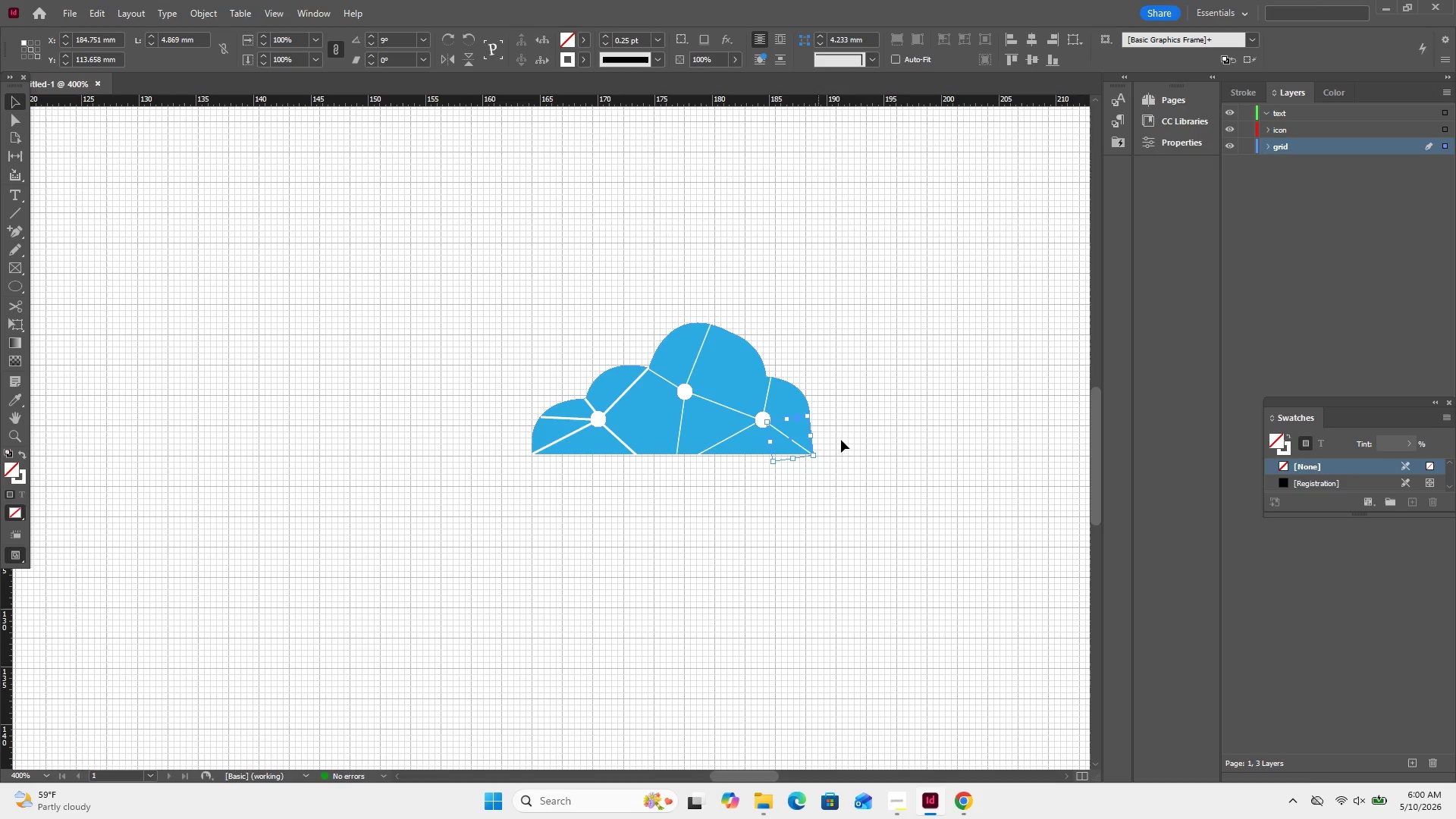 
left_click([879, 415])
 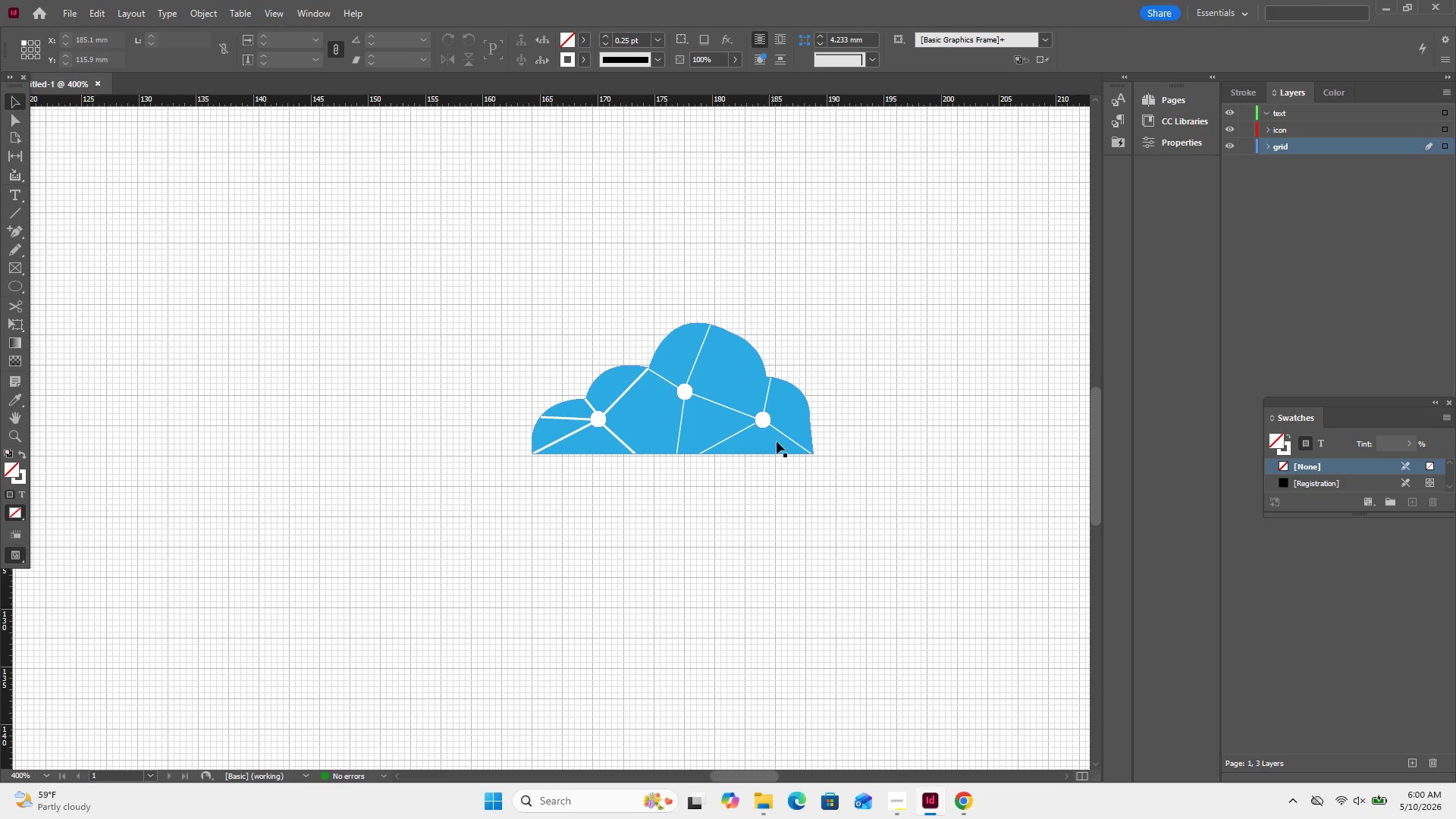 
left_click([785, 432])
 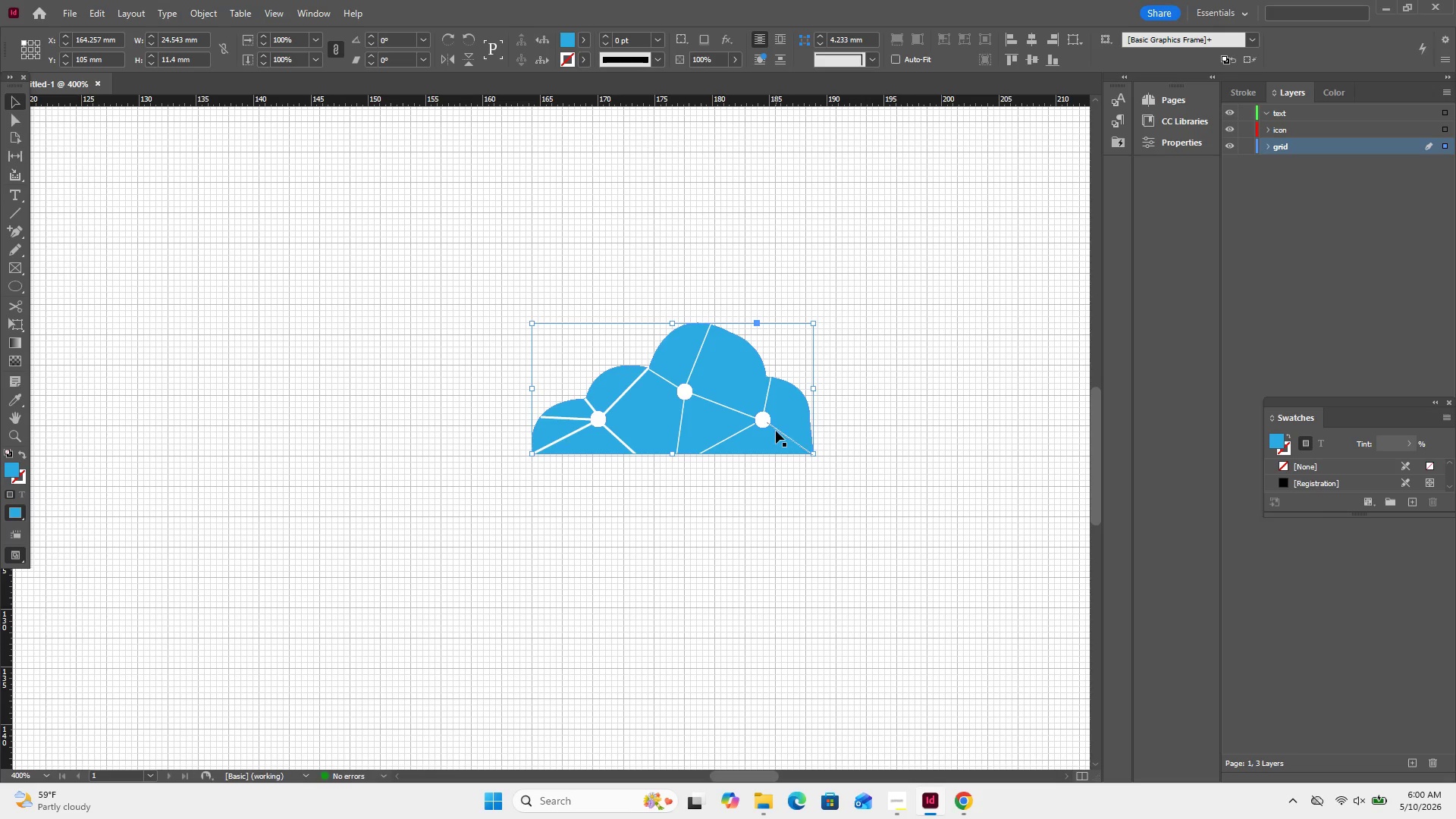 
hold_key(key=ShiftLeft, duration=9.33)
left_click([776, 429])
 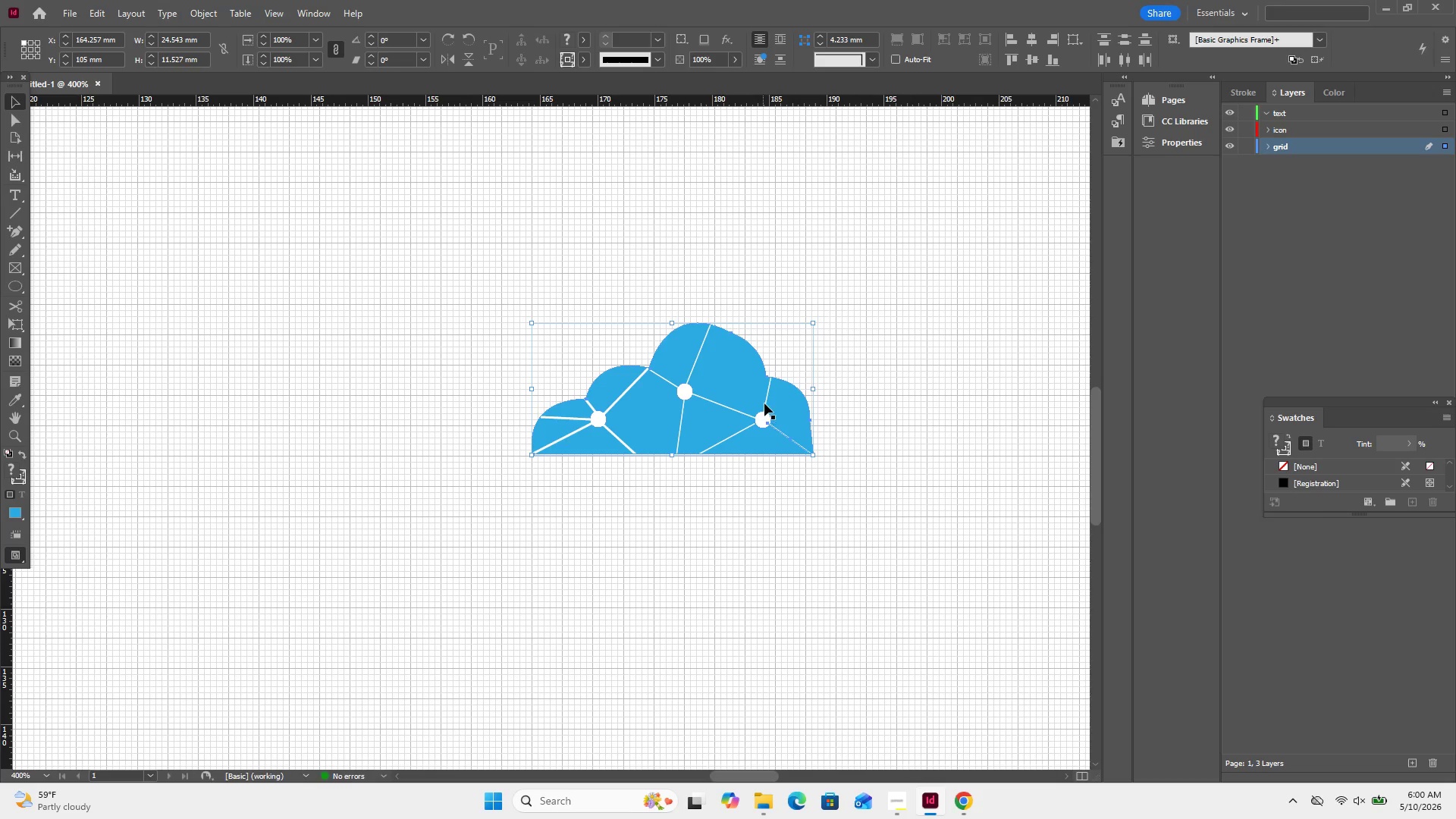 
left_click([764, 403])
 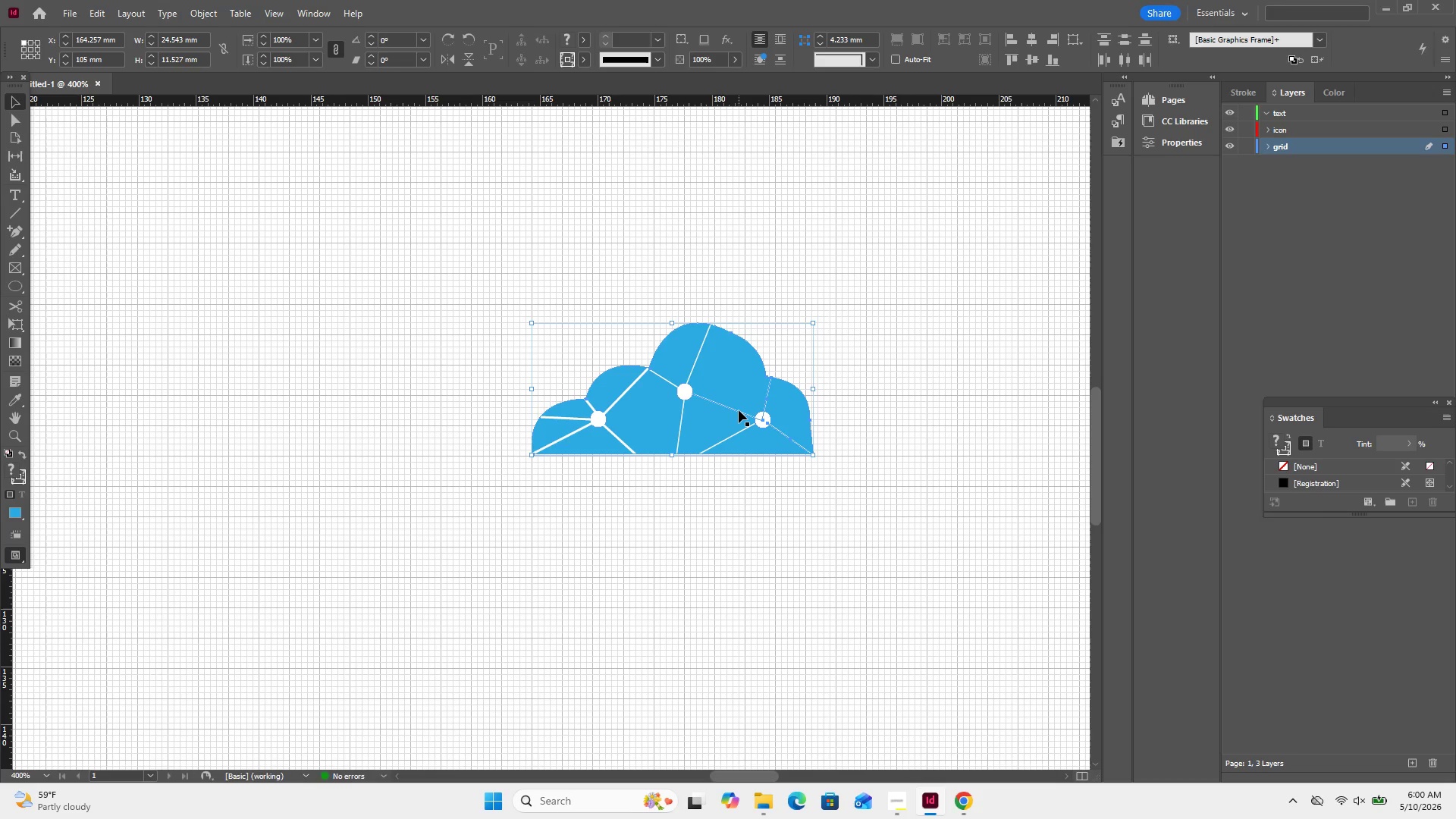 
left_click([739, 410])
 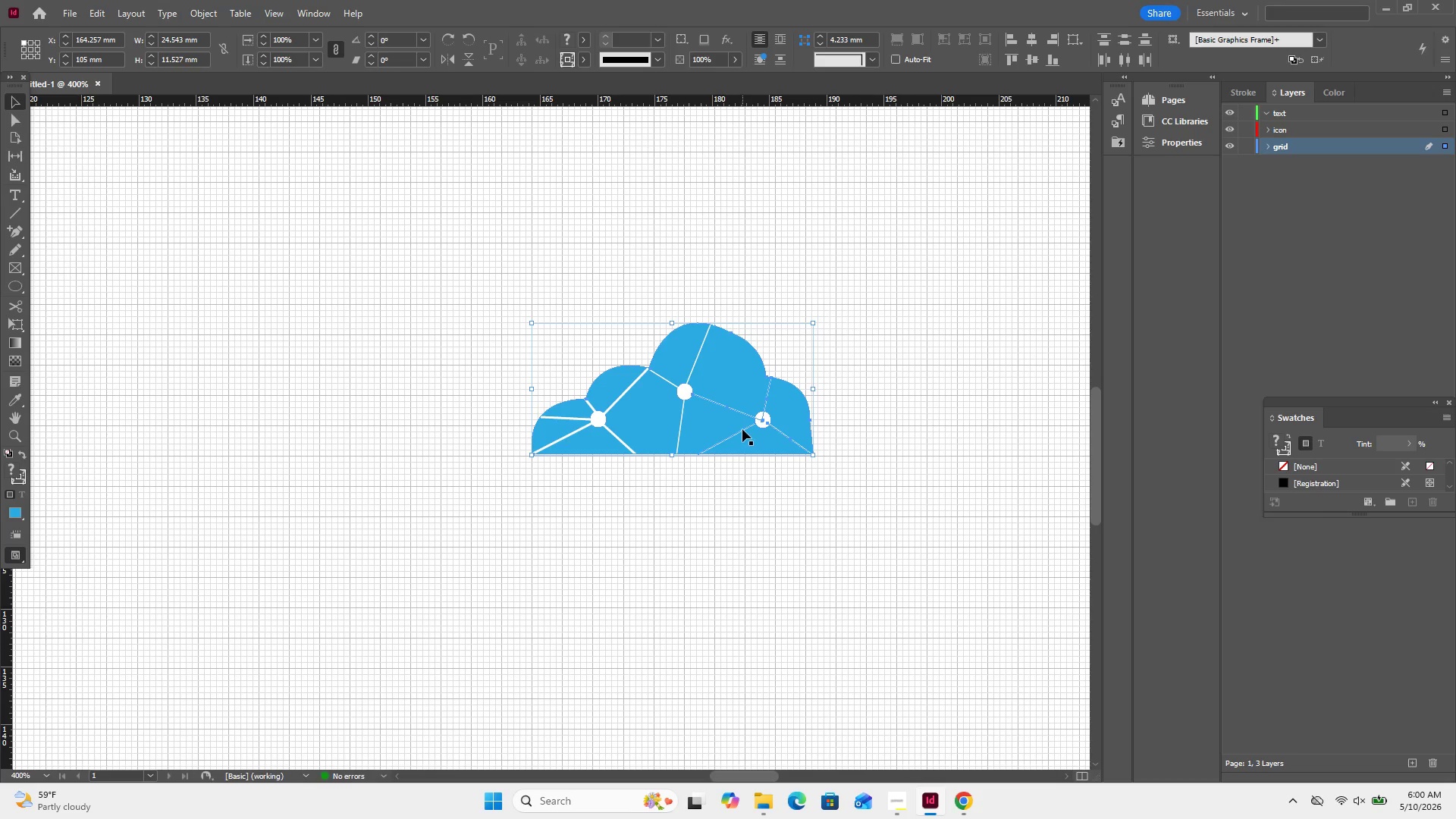 
left_click([742, 429])
 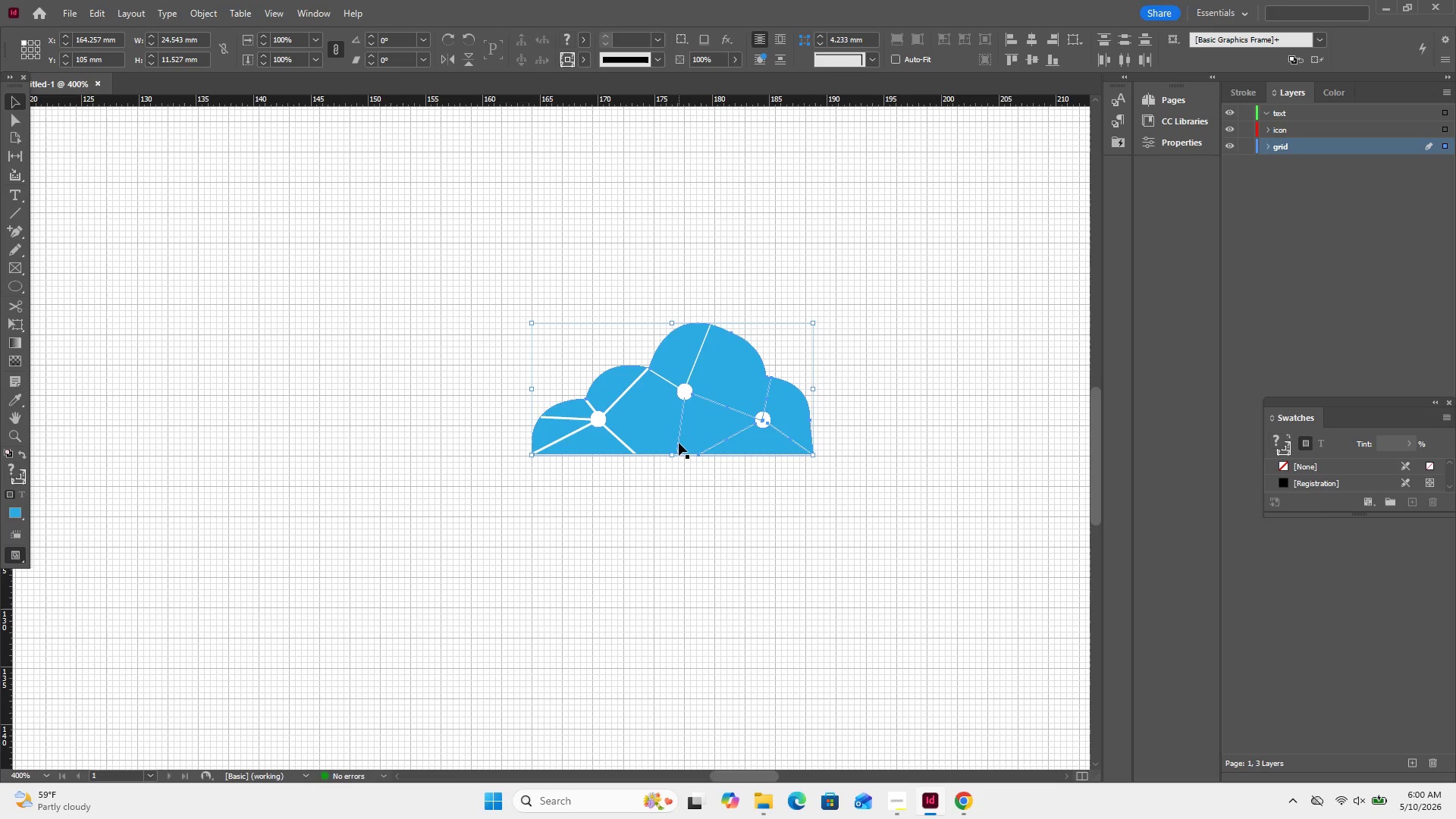 
left_click([679, 443])
 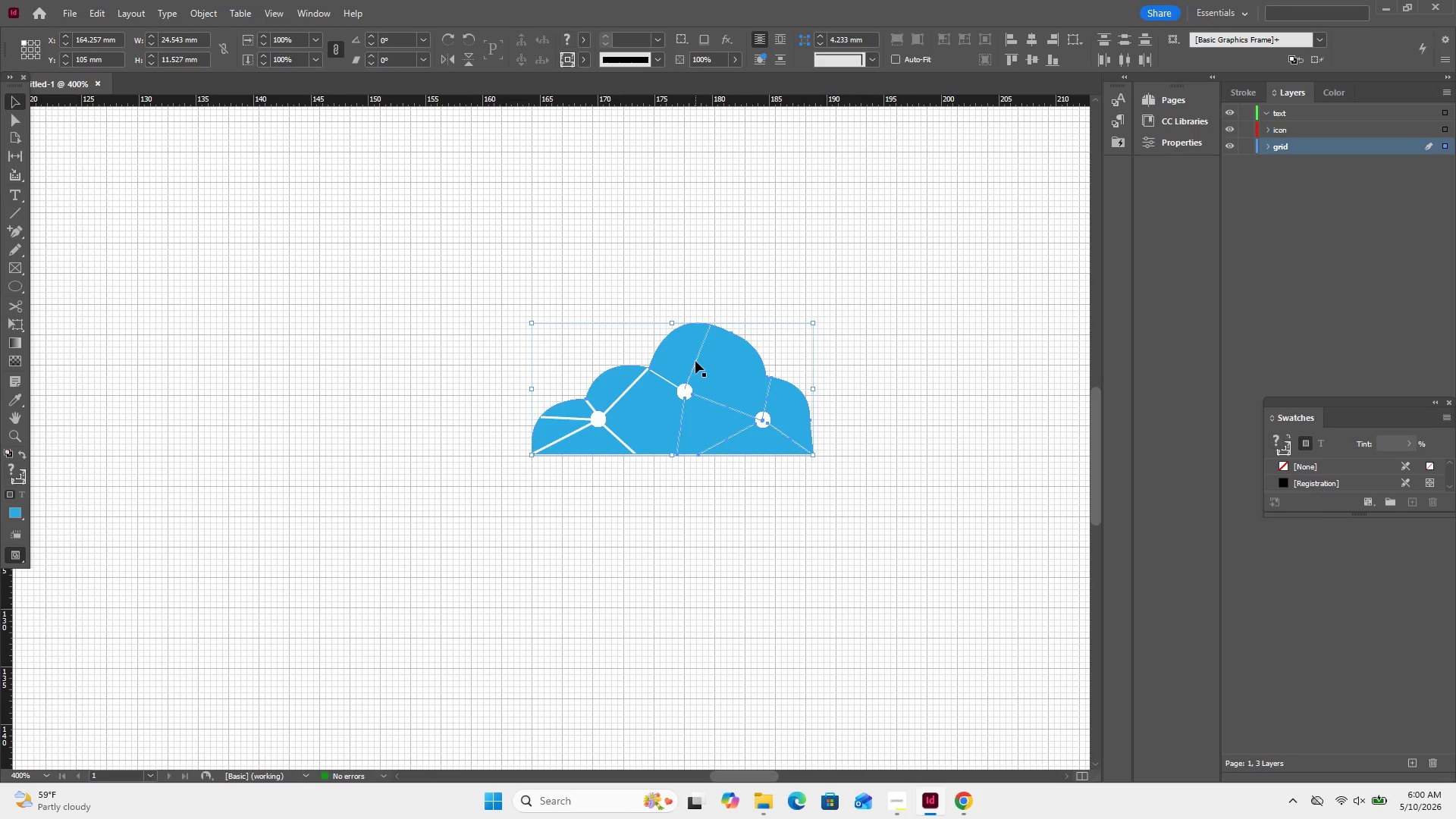 
left_click([695, 361])
 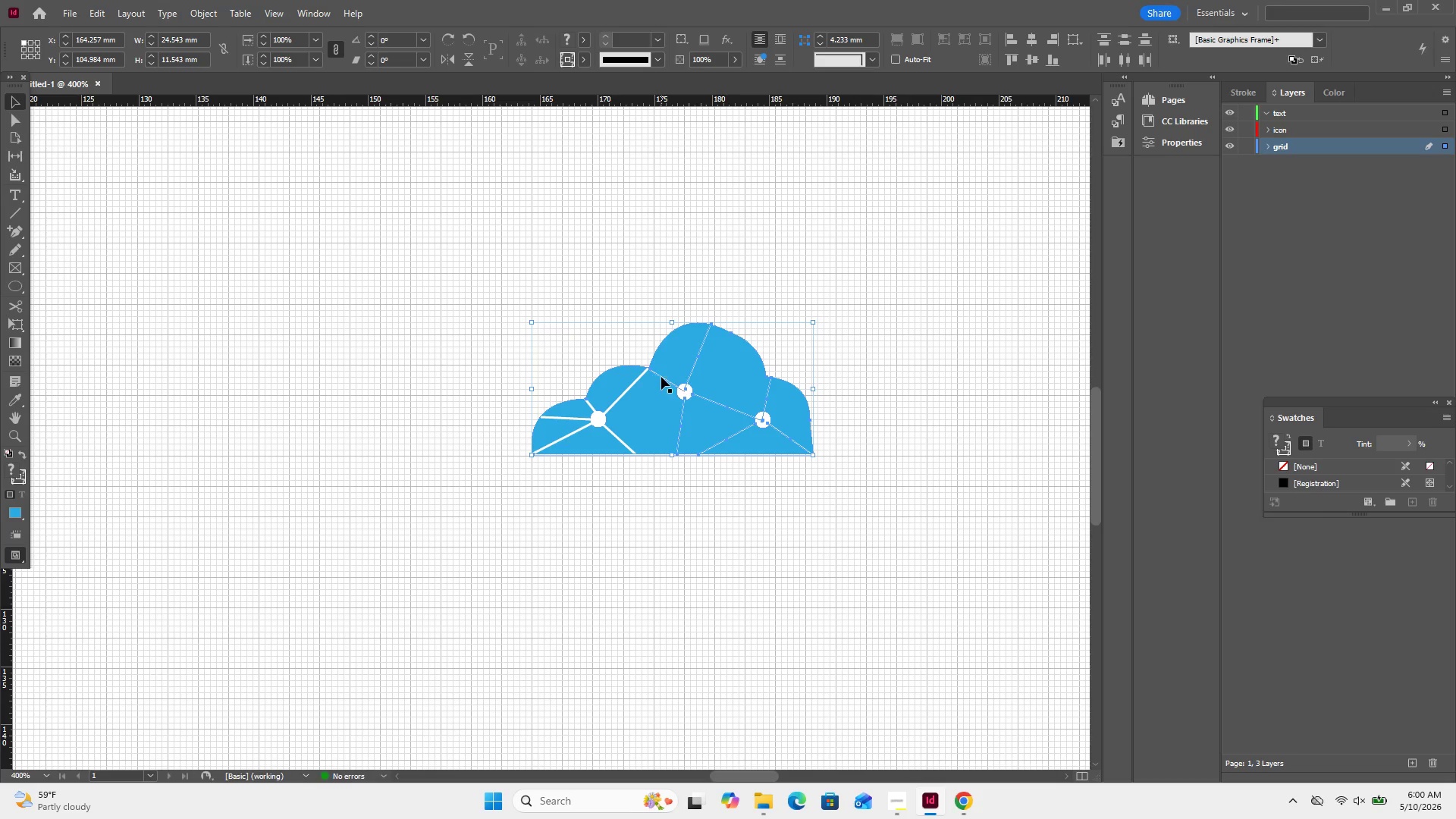 
left_click([661, 377])
 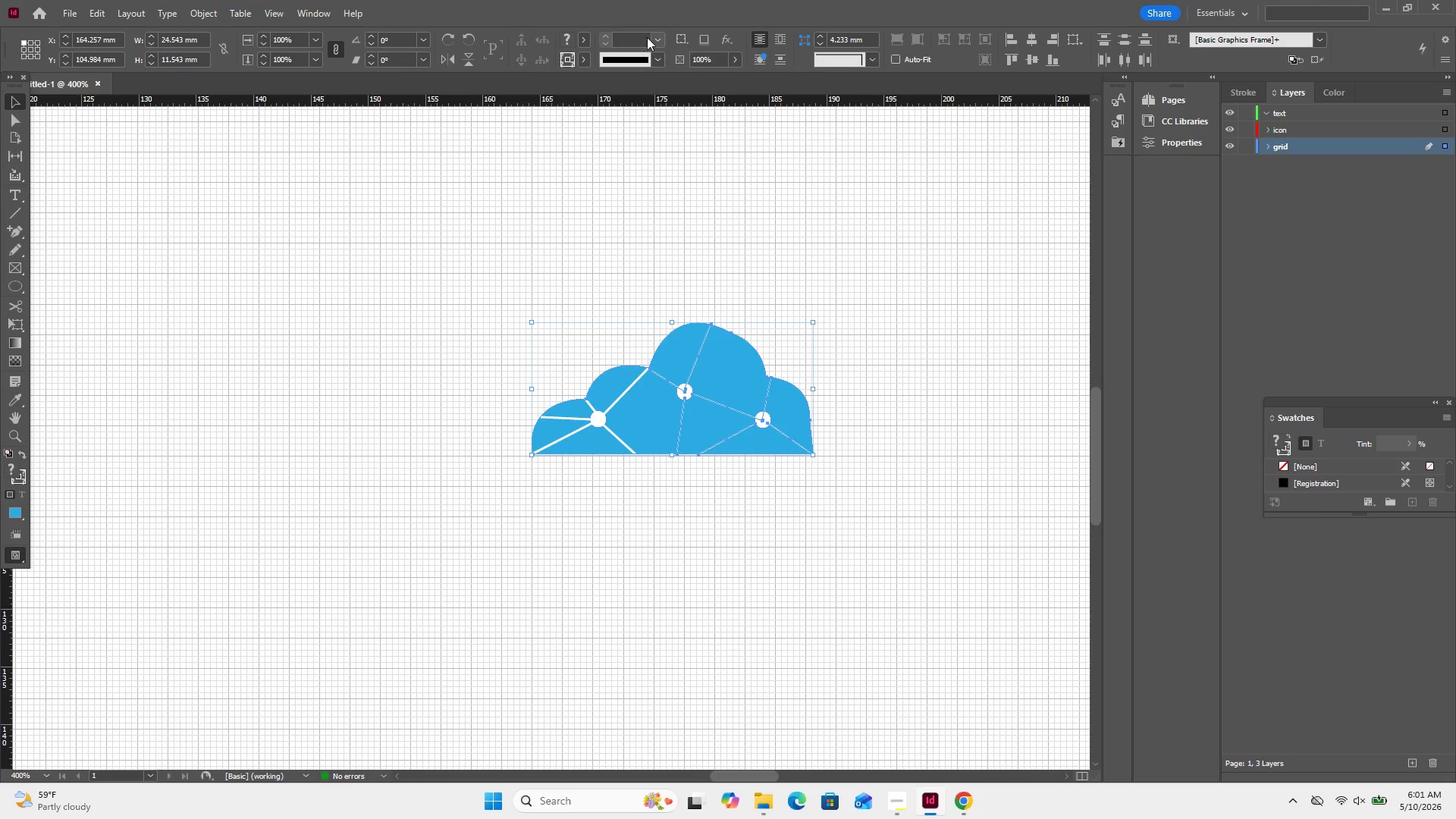 
left_click([657, 36])
 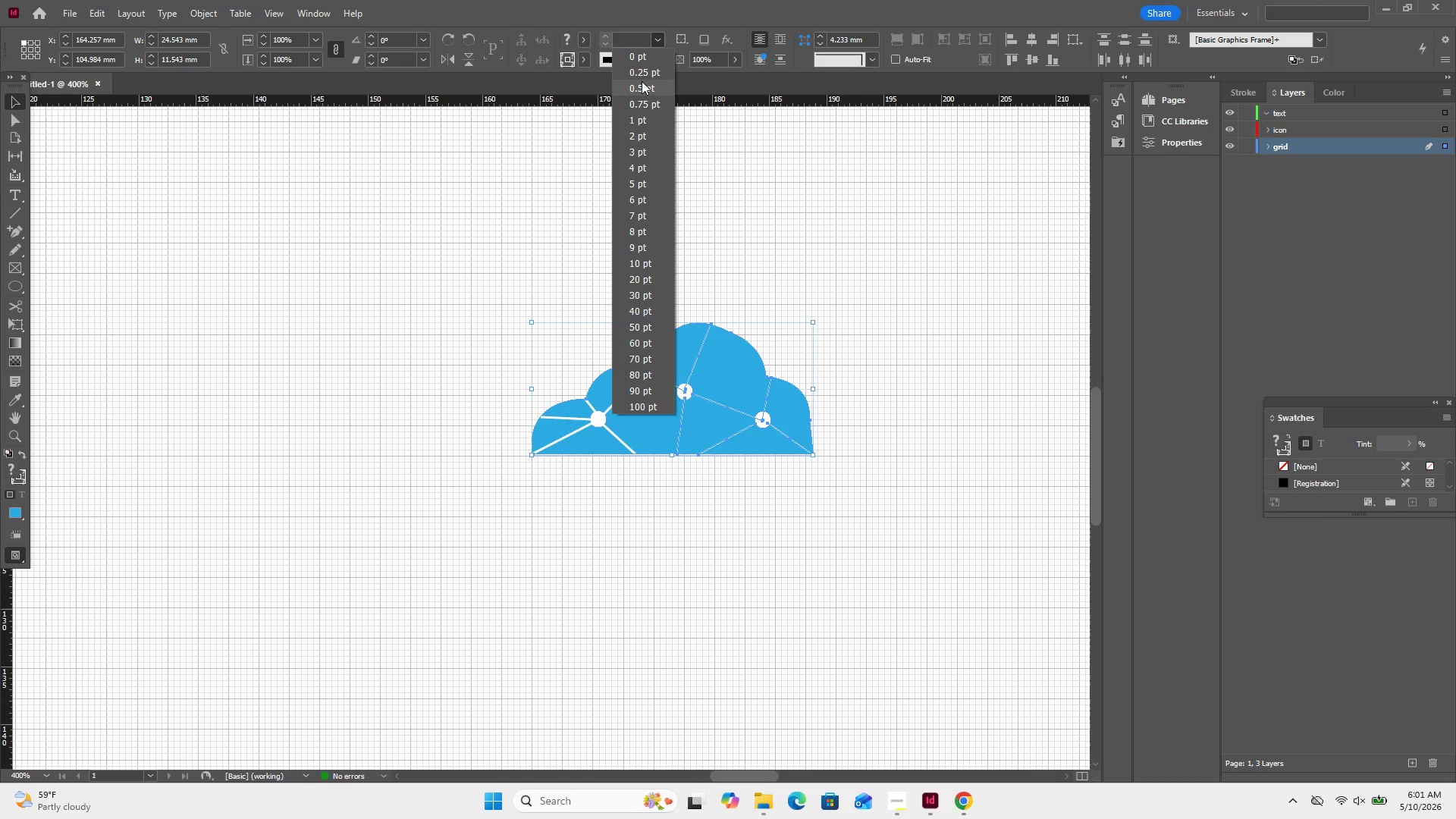 
left_click([643, 85])
 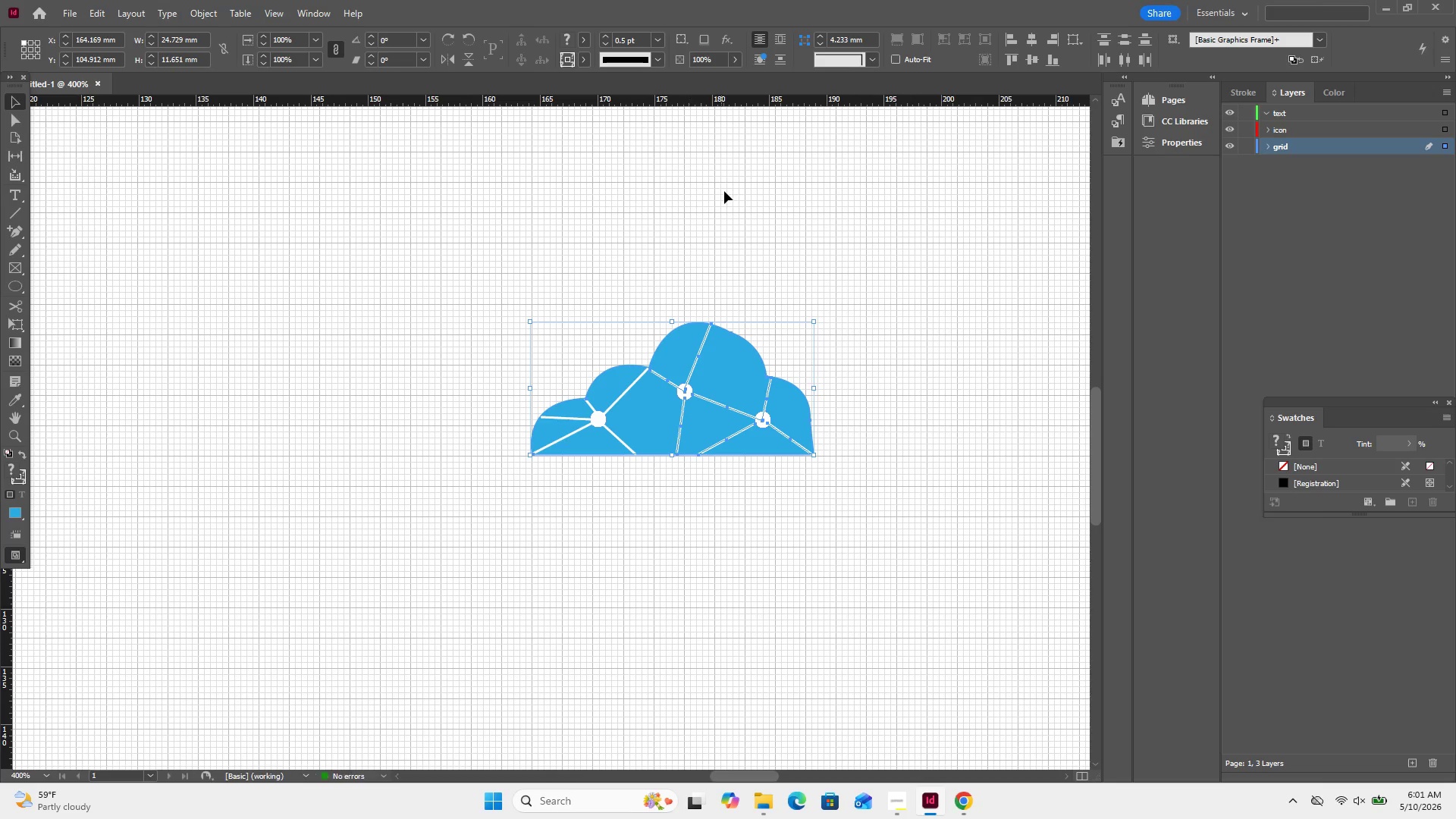 
left_click([724, 191])
 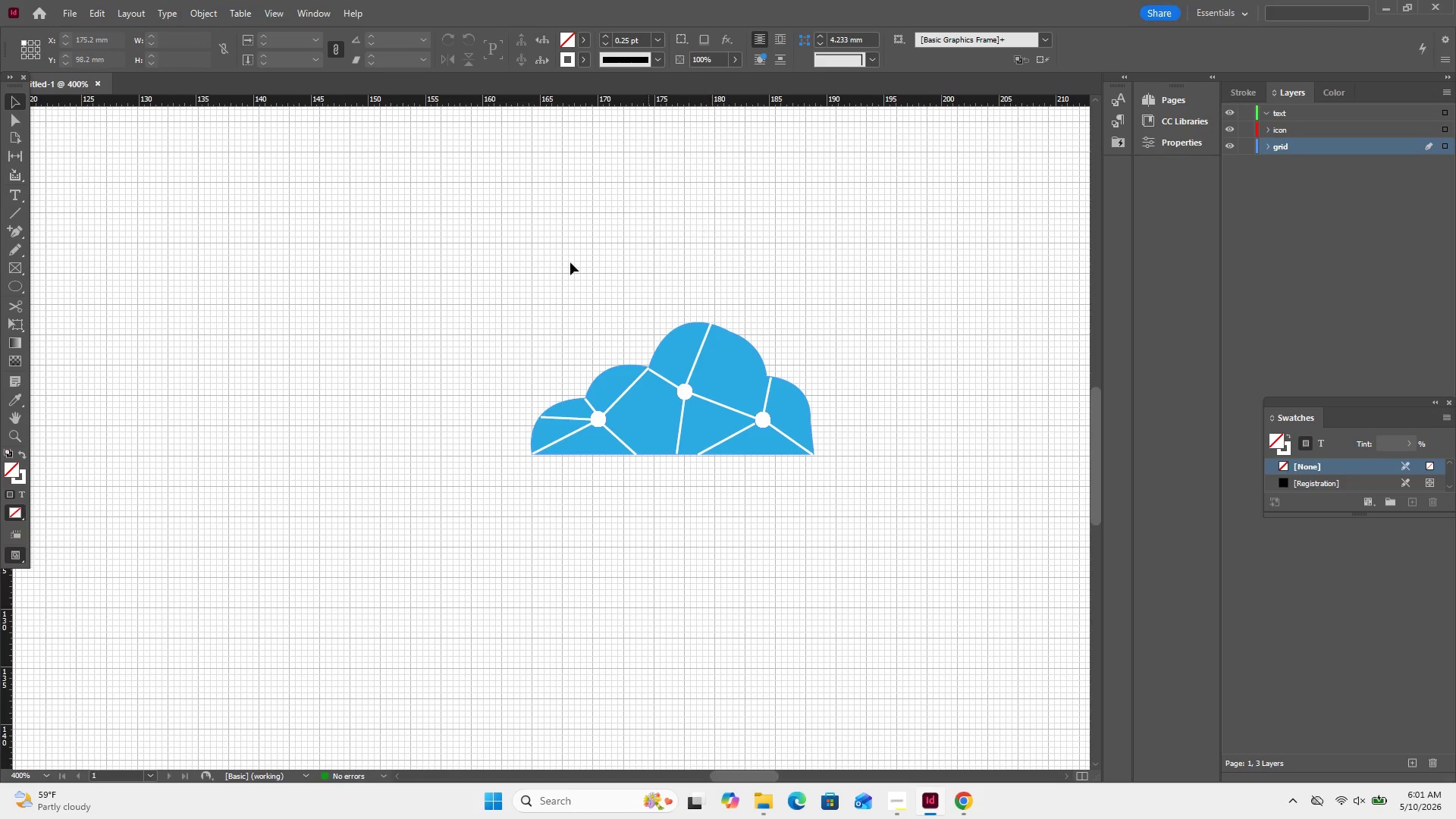 
left_click_drag(start_coordinate=[548, 266], to_coordinate=[866, 554])
 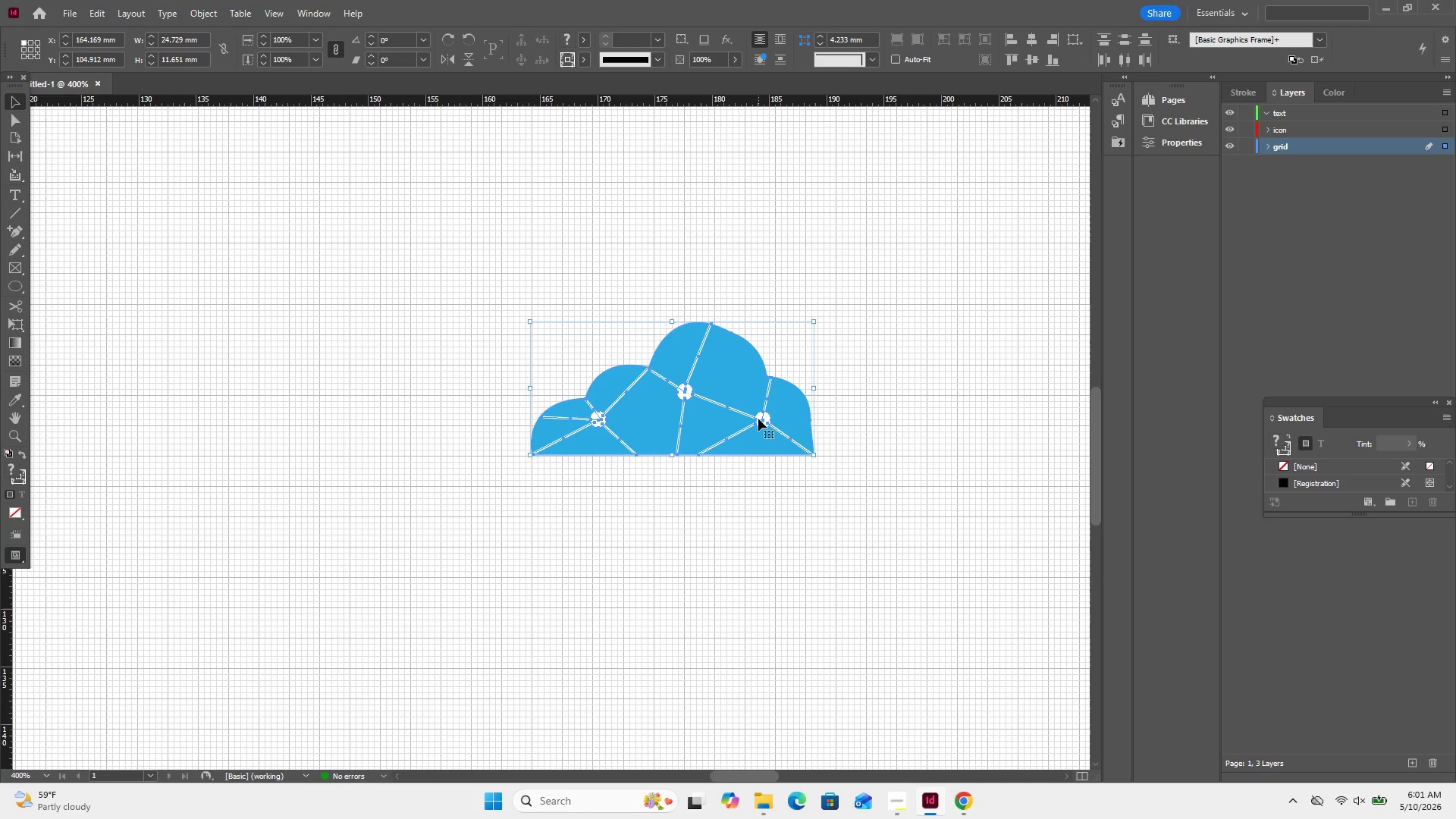 
right_click([758, 419])
 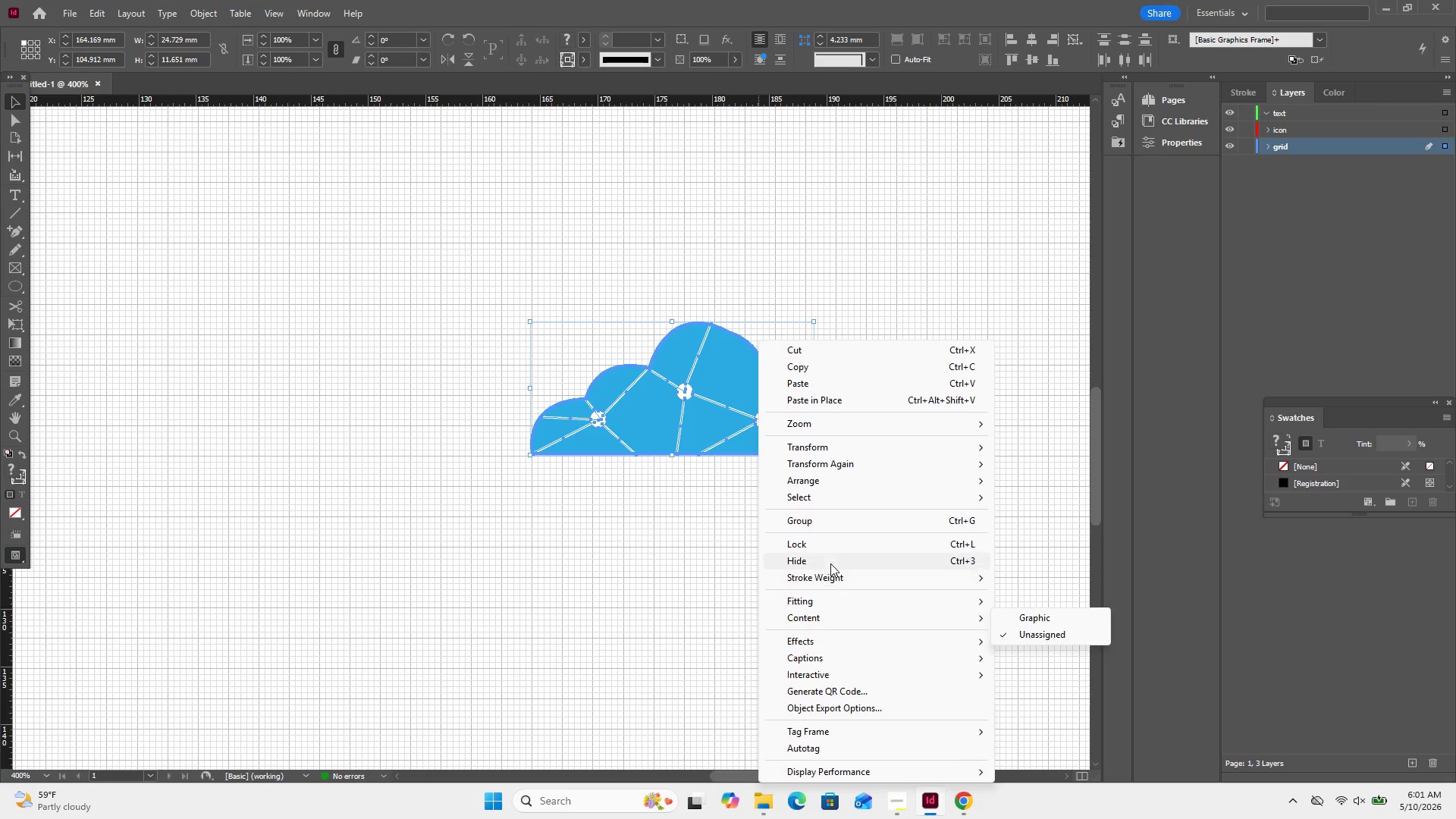 
left_click([758, 419])
 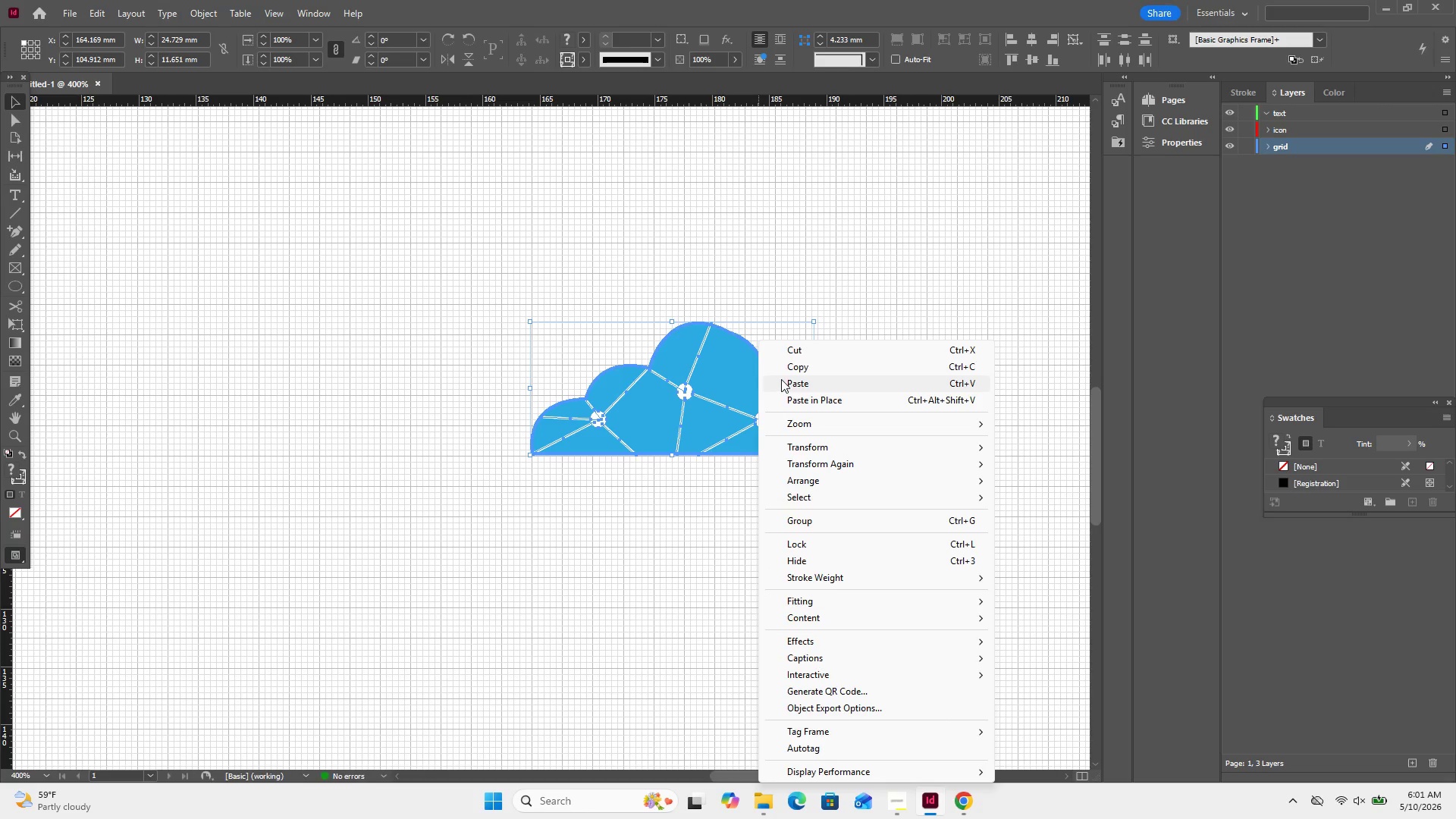 
left_click([832, 526])
 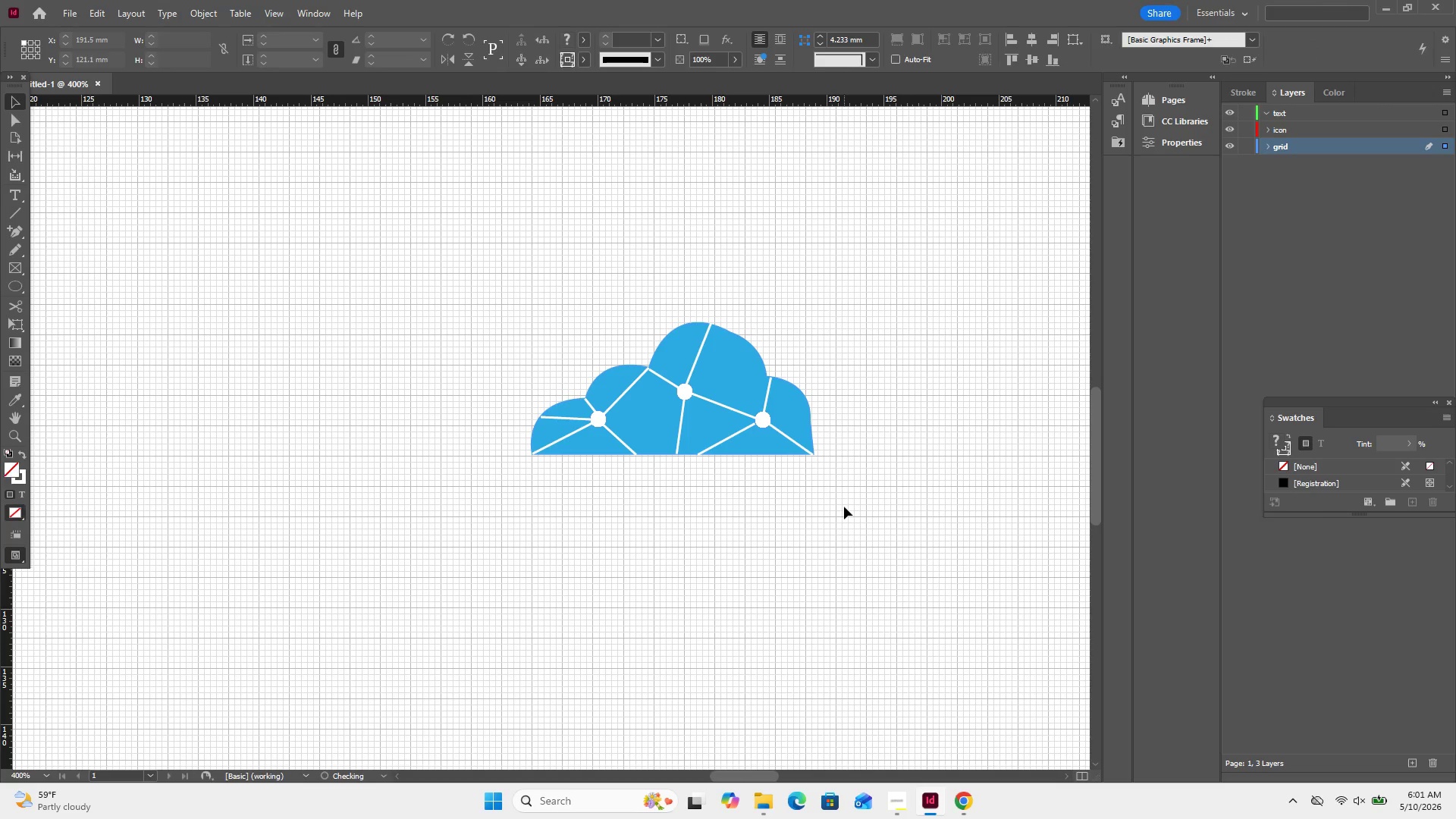 
scroll: coordinate [853, 503], scroll_direction: none, amount: 0.0
 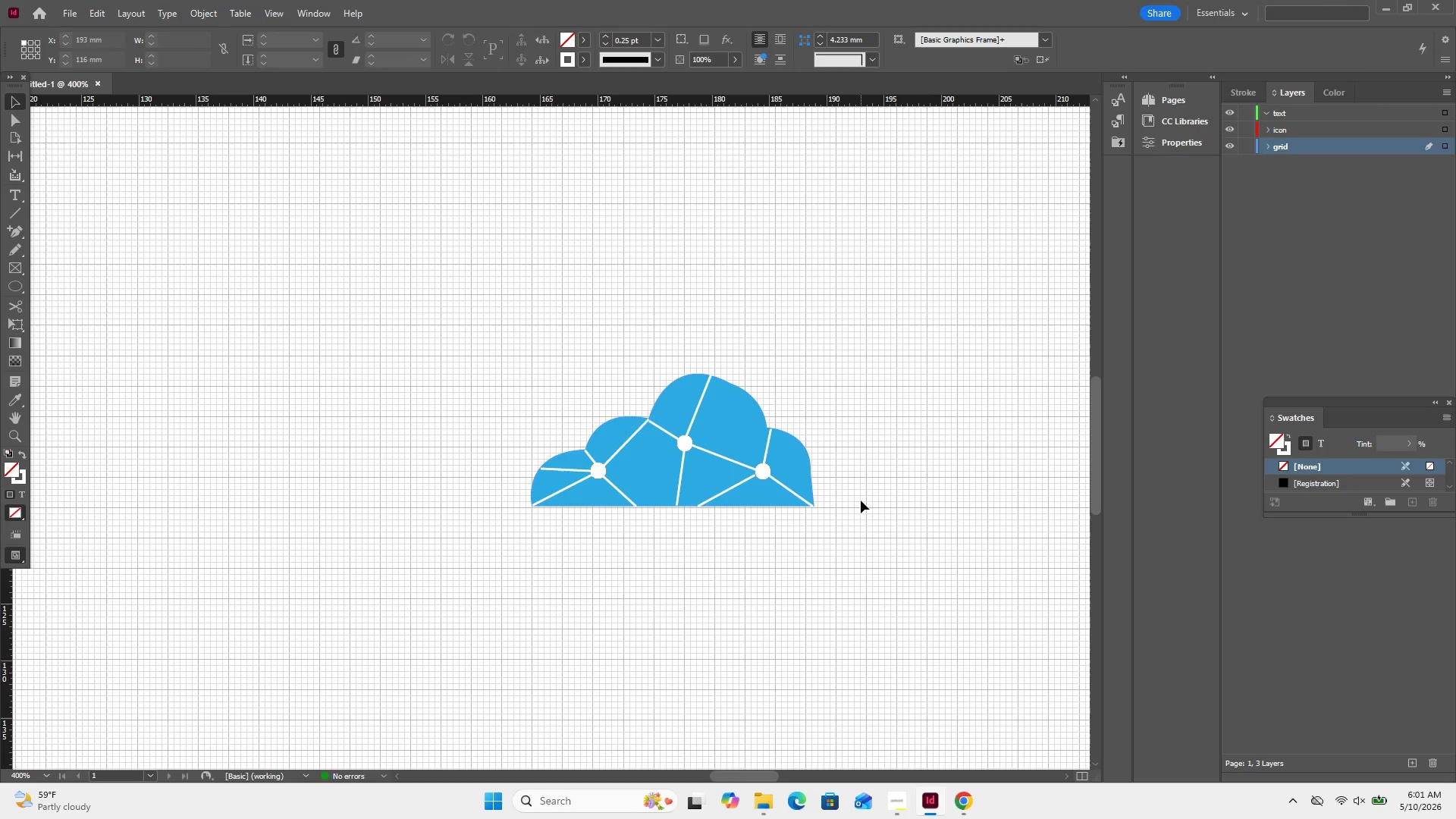 
key(Control+Minus)
 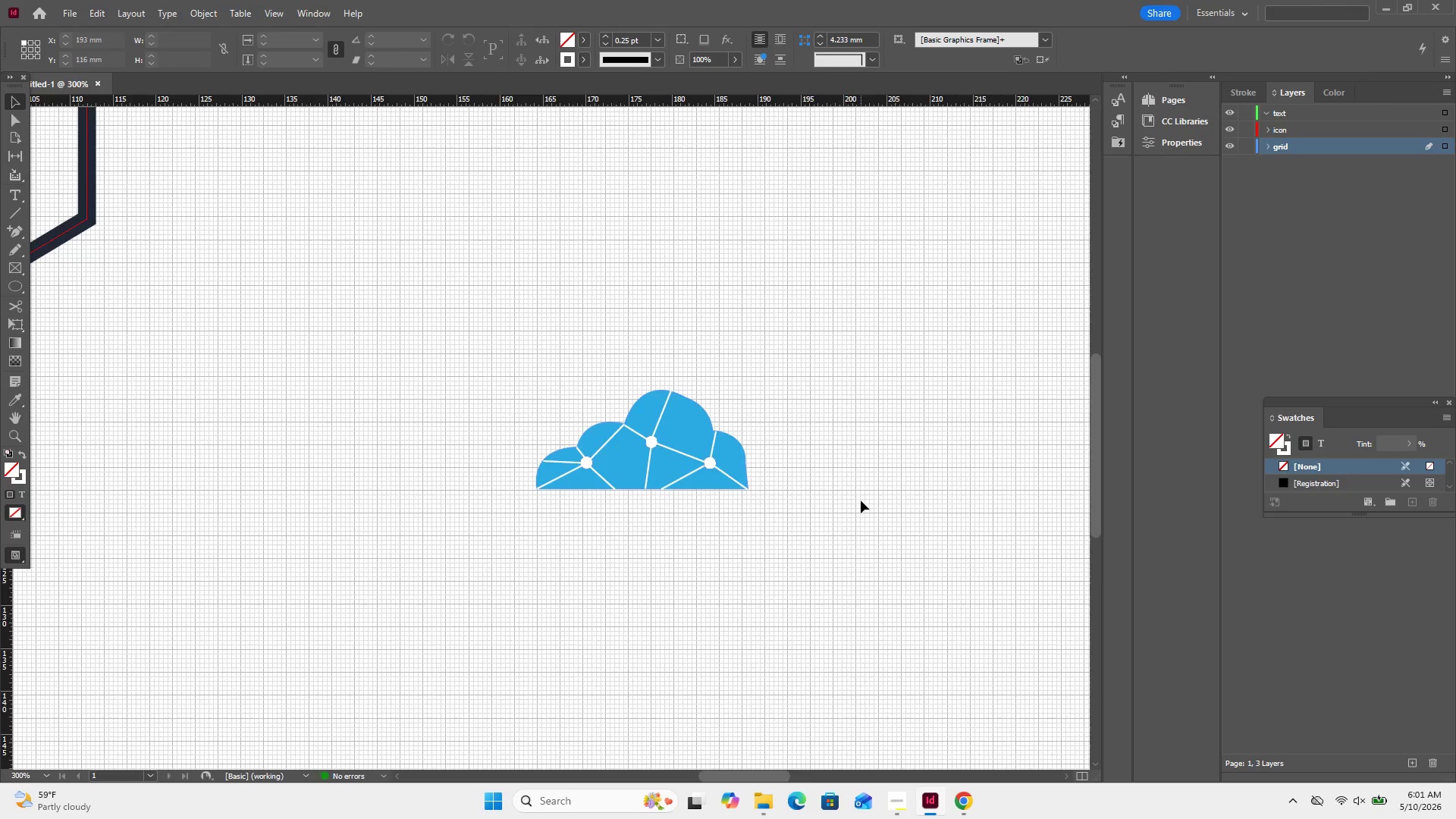 
key(Control+Minus)
 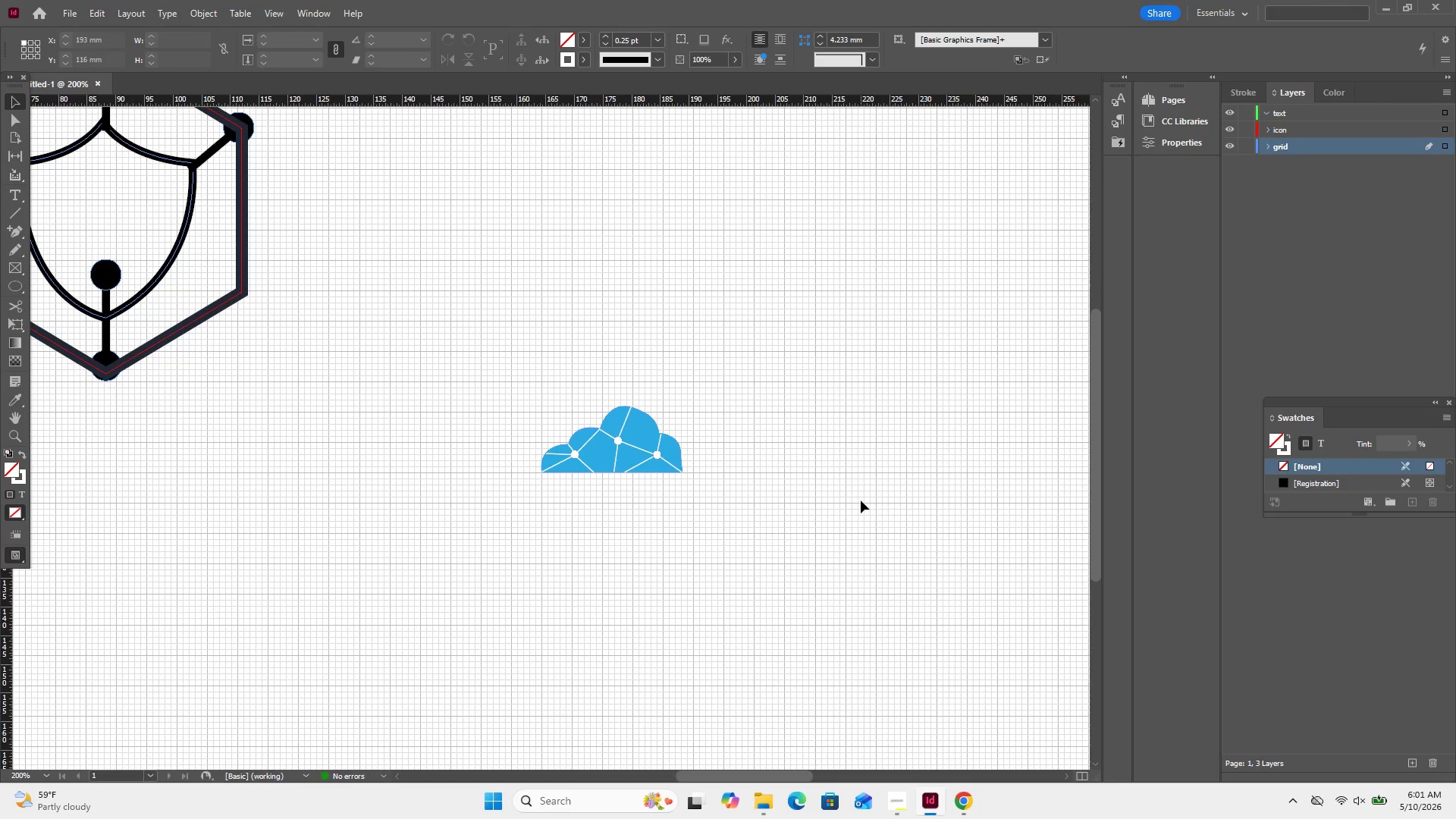 
key(Control+Minus)
 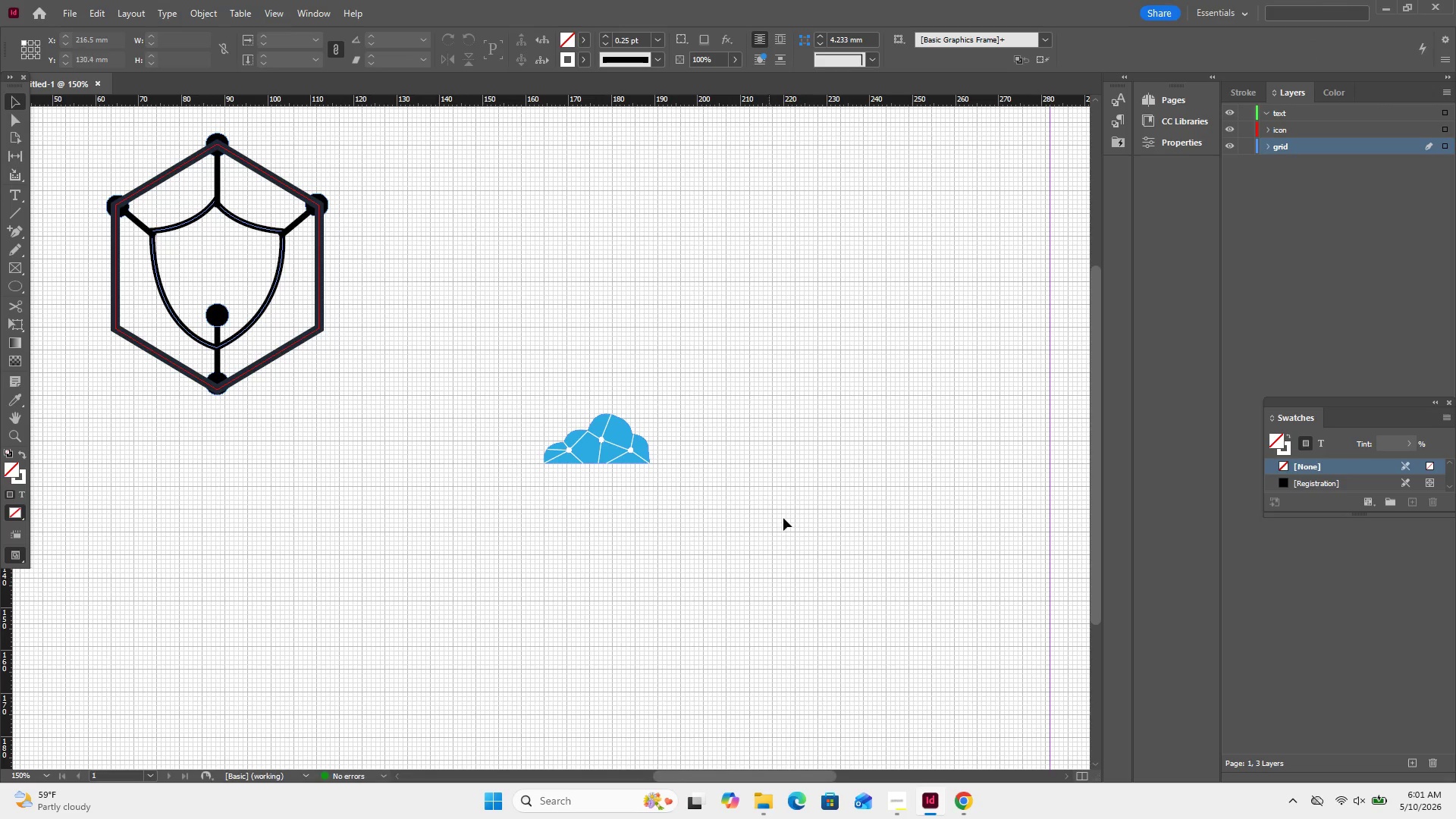 
left_click_drag(start_coordinate=[761, 489], to_coordinate=[506, 361])
 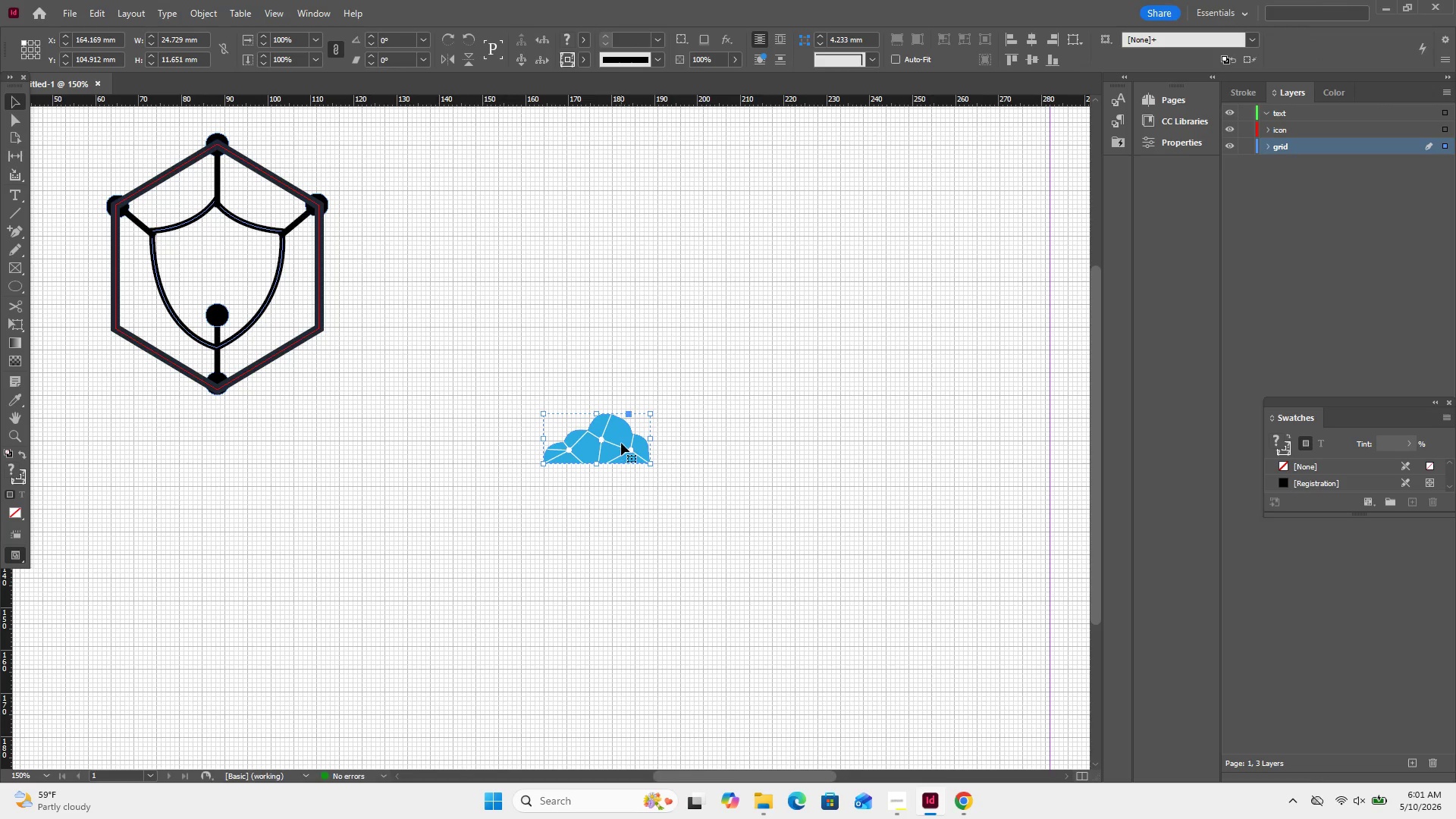 
left_click_drag(start_coordinate=[621, 443], to_coordinate=[246, 279])
 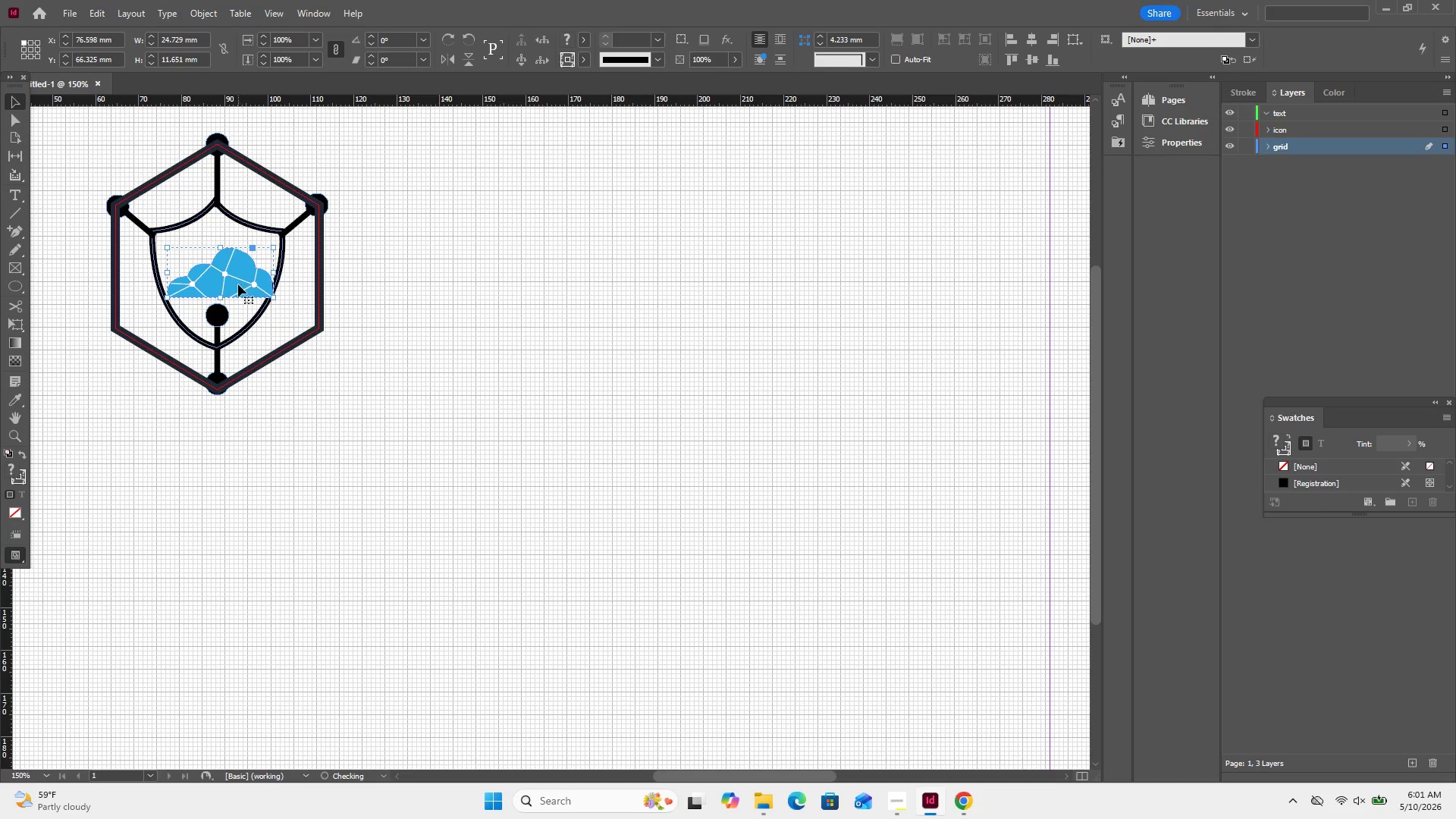 
left_click_drag(start_coordinate=[238, 284], to_coordinate=[238, 292])
 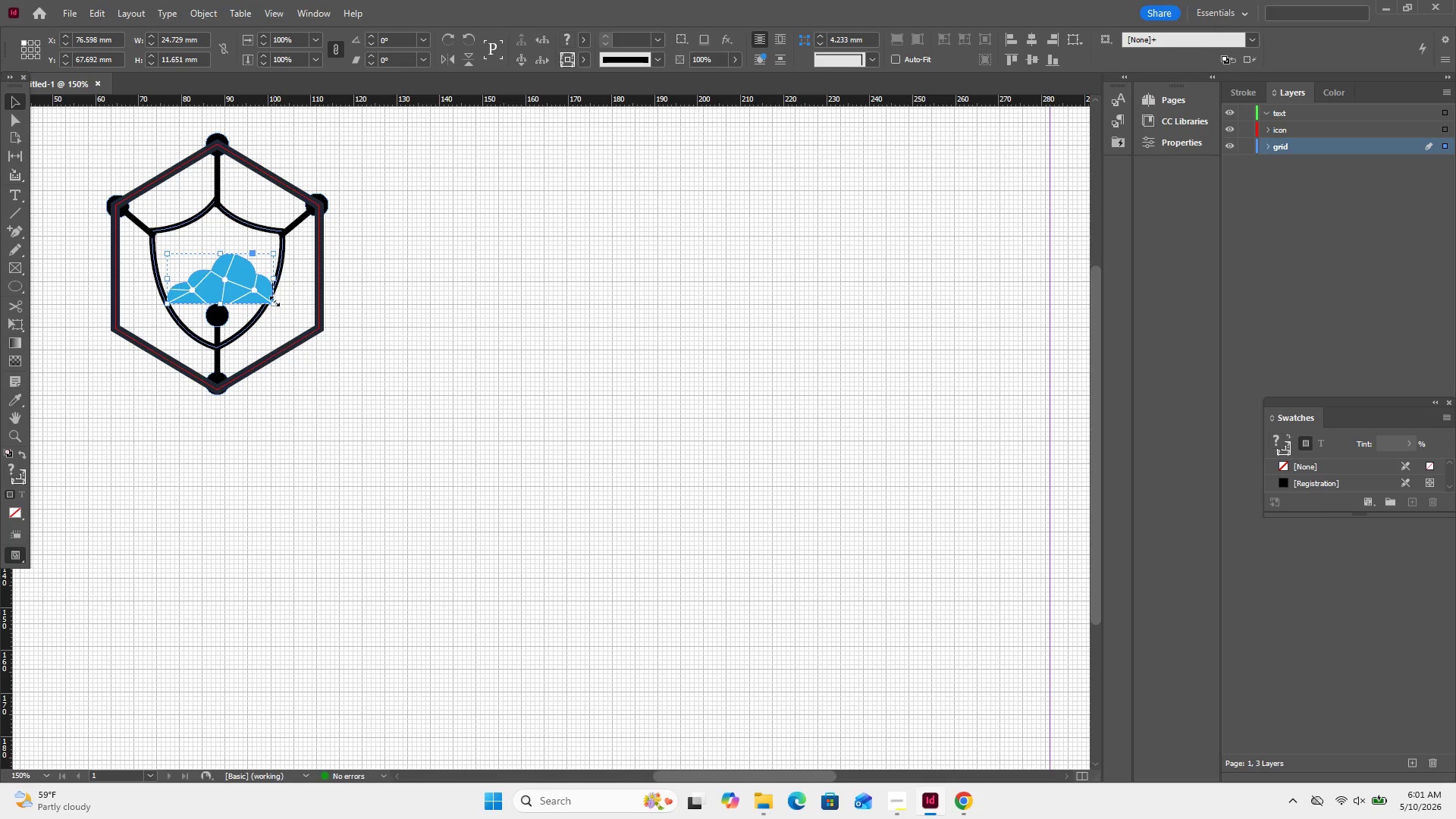 
left_click_drag(start_coordinate=[275, 302], to_coordinate=[262, 304])
 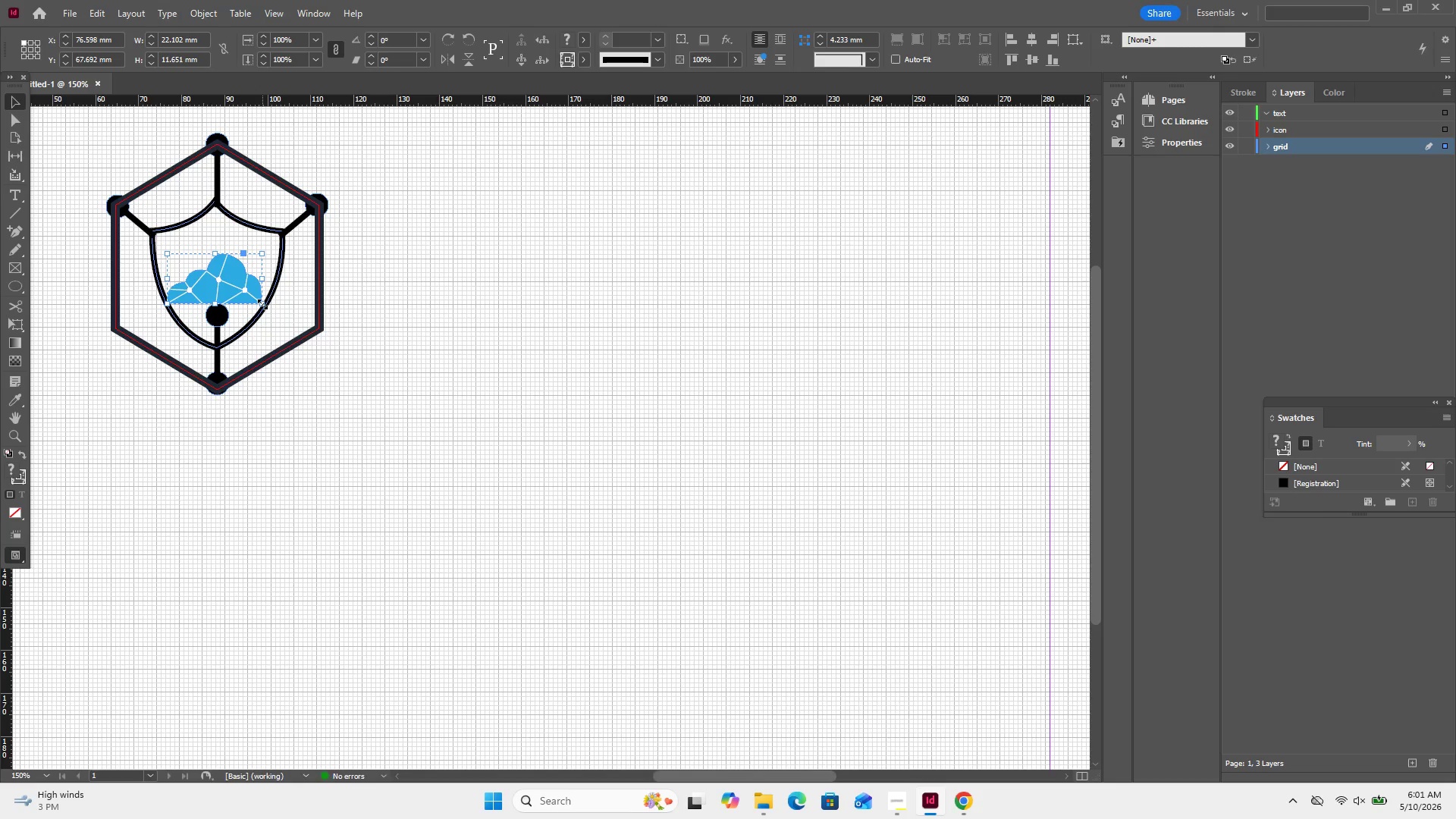 
key(Control+Z)
 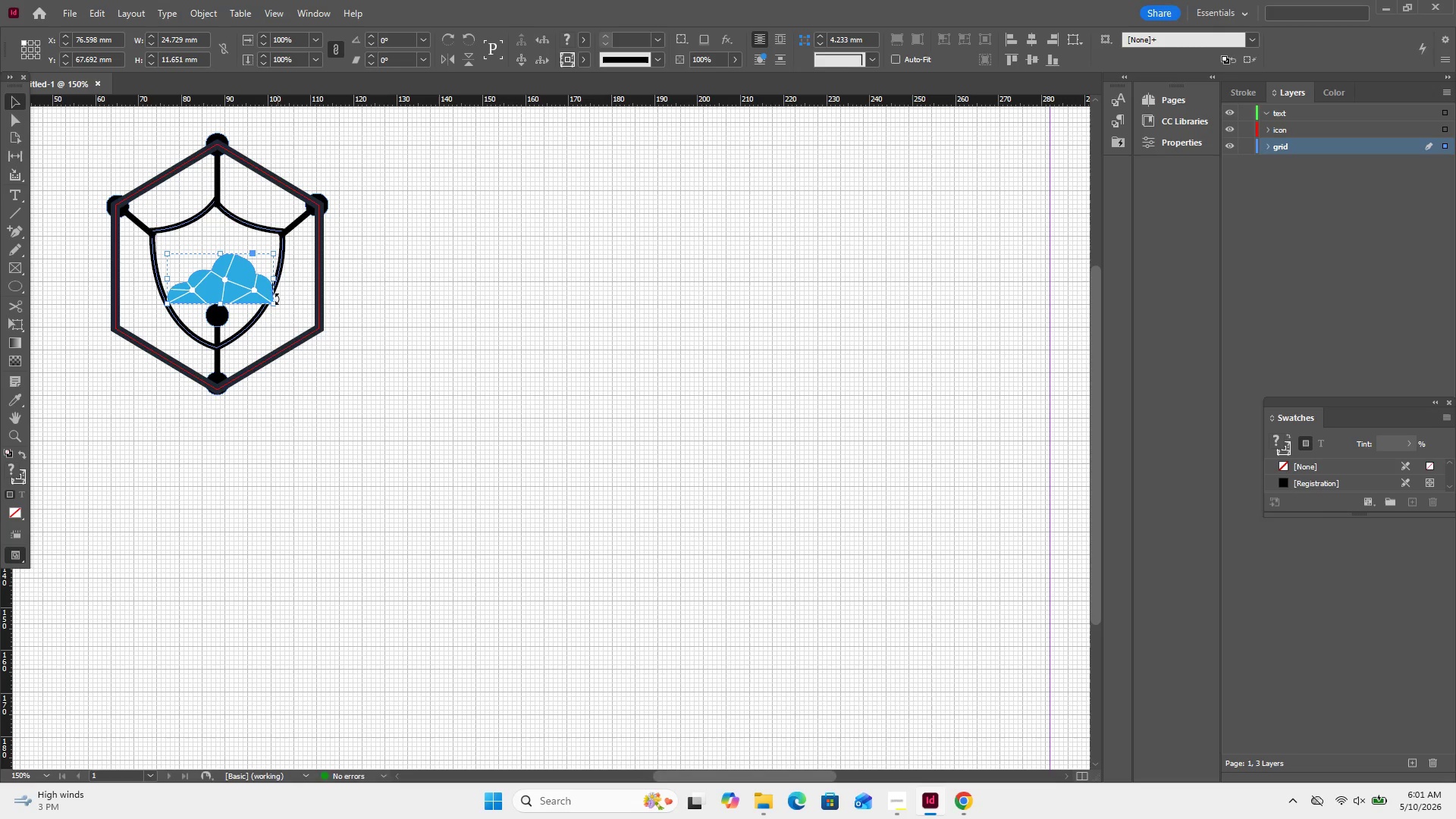 
key(Control+Z)
 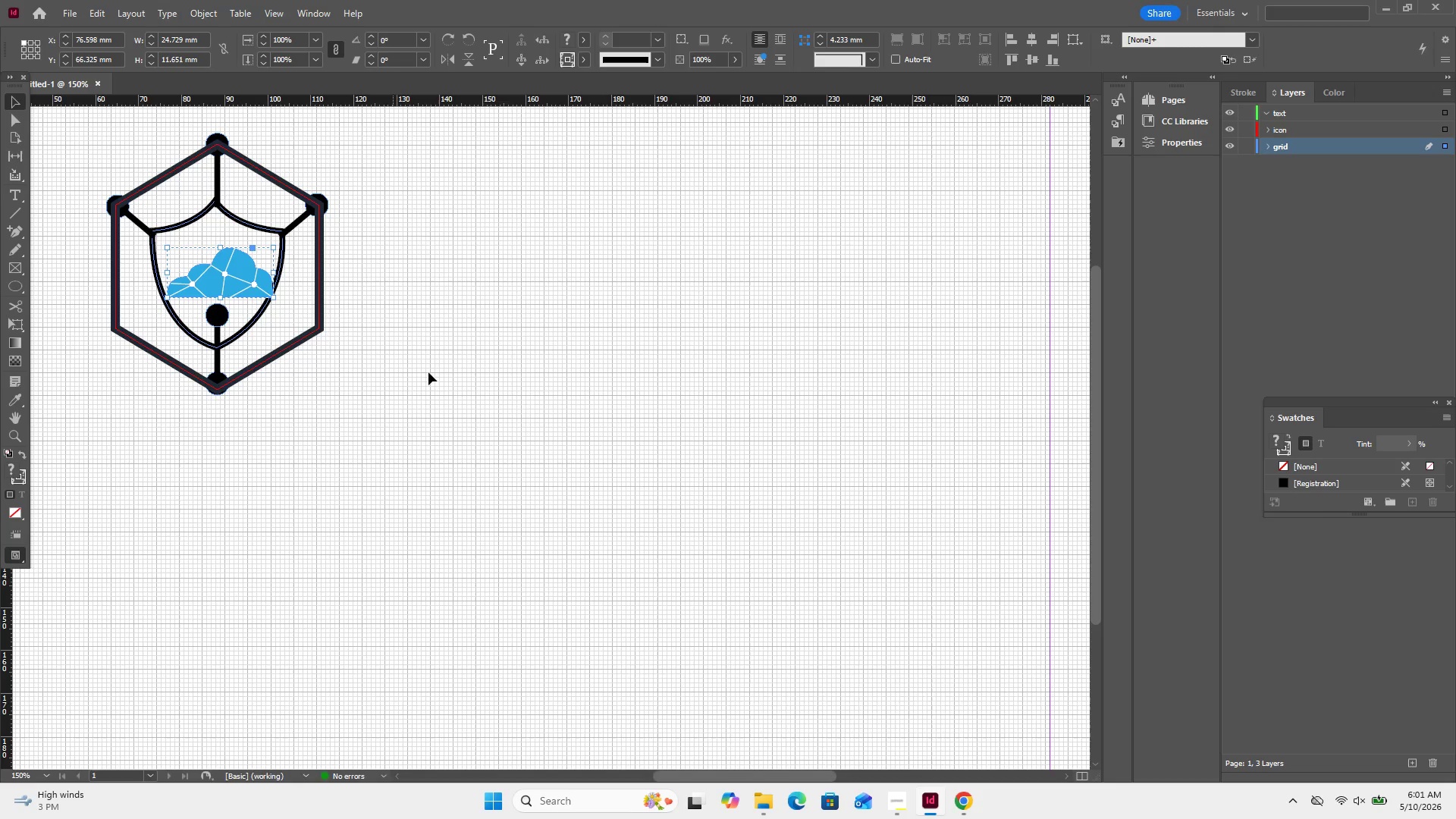 
left_click_drag(start_coordinate=[428, 372], to_coordinate=[350, 268])
 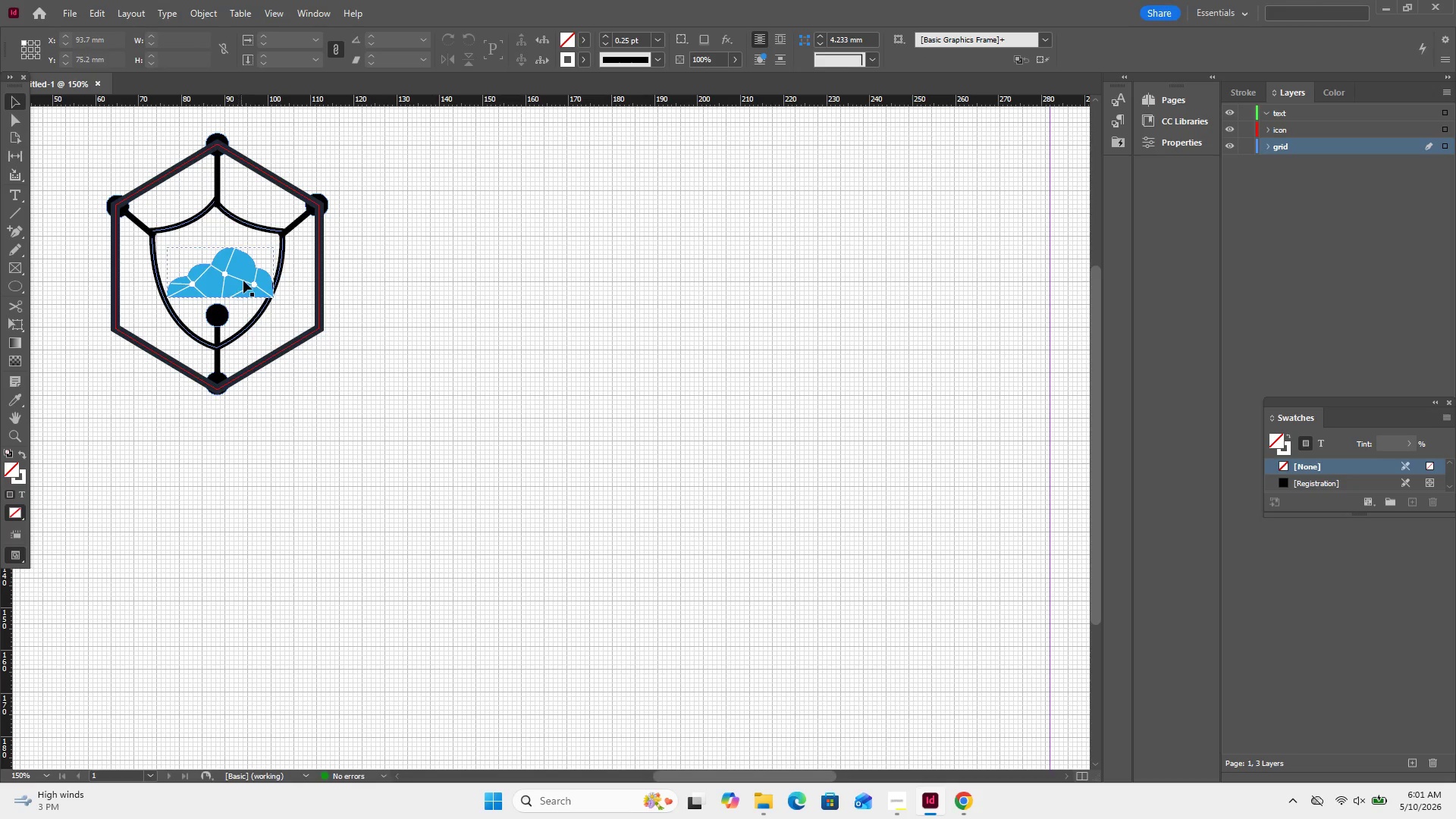 
left_click_drag(start_coordinate=[243, 281], to_coordinate=[551, 273])
 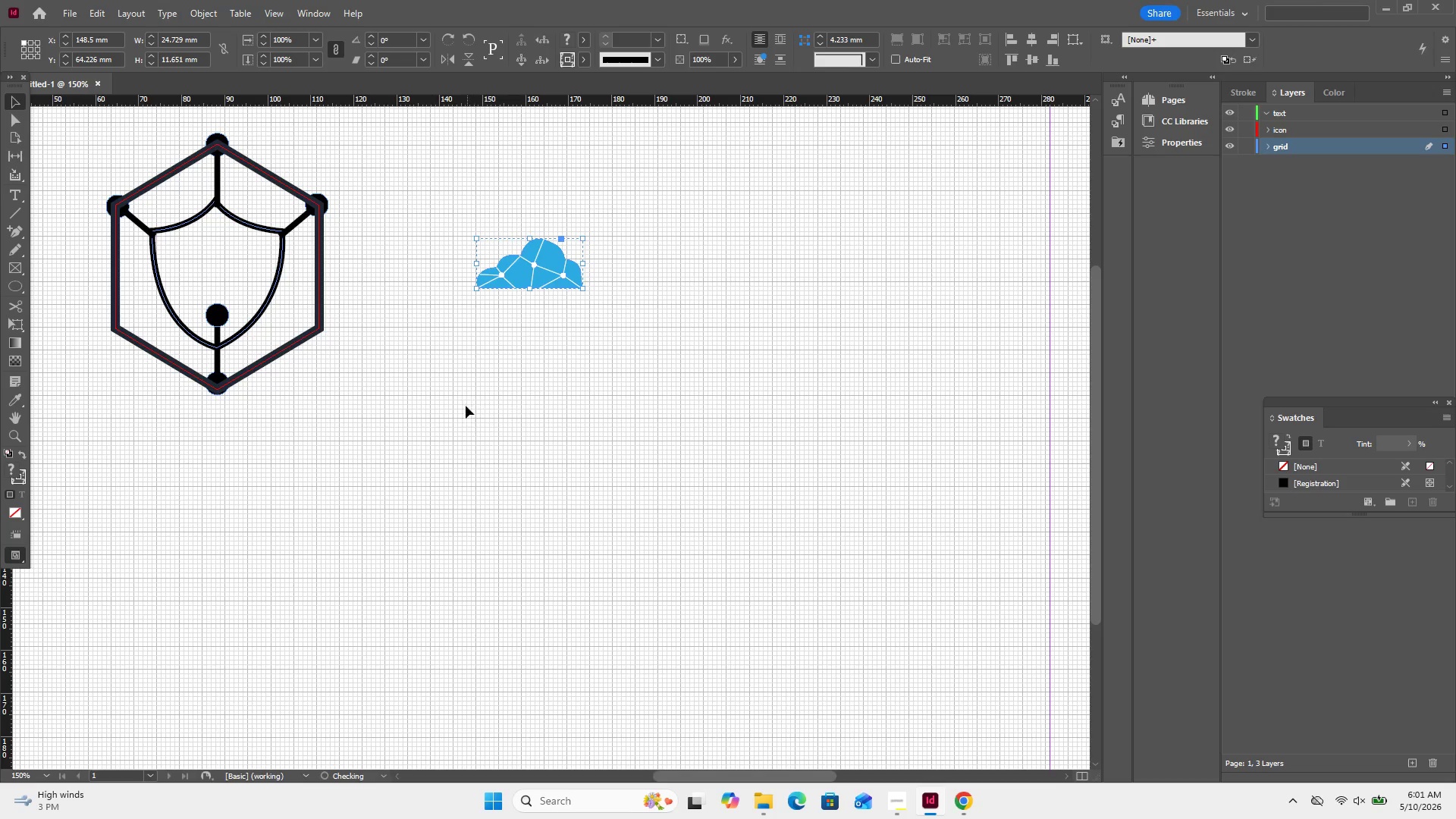 
left_click_drag(start_coordinate=[458, 403], to_coordinate=[83, 146])
 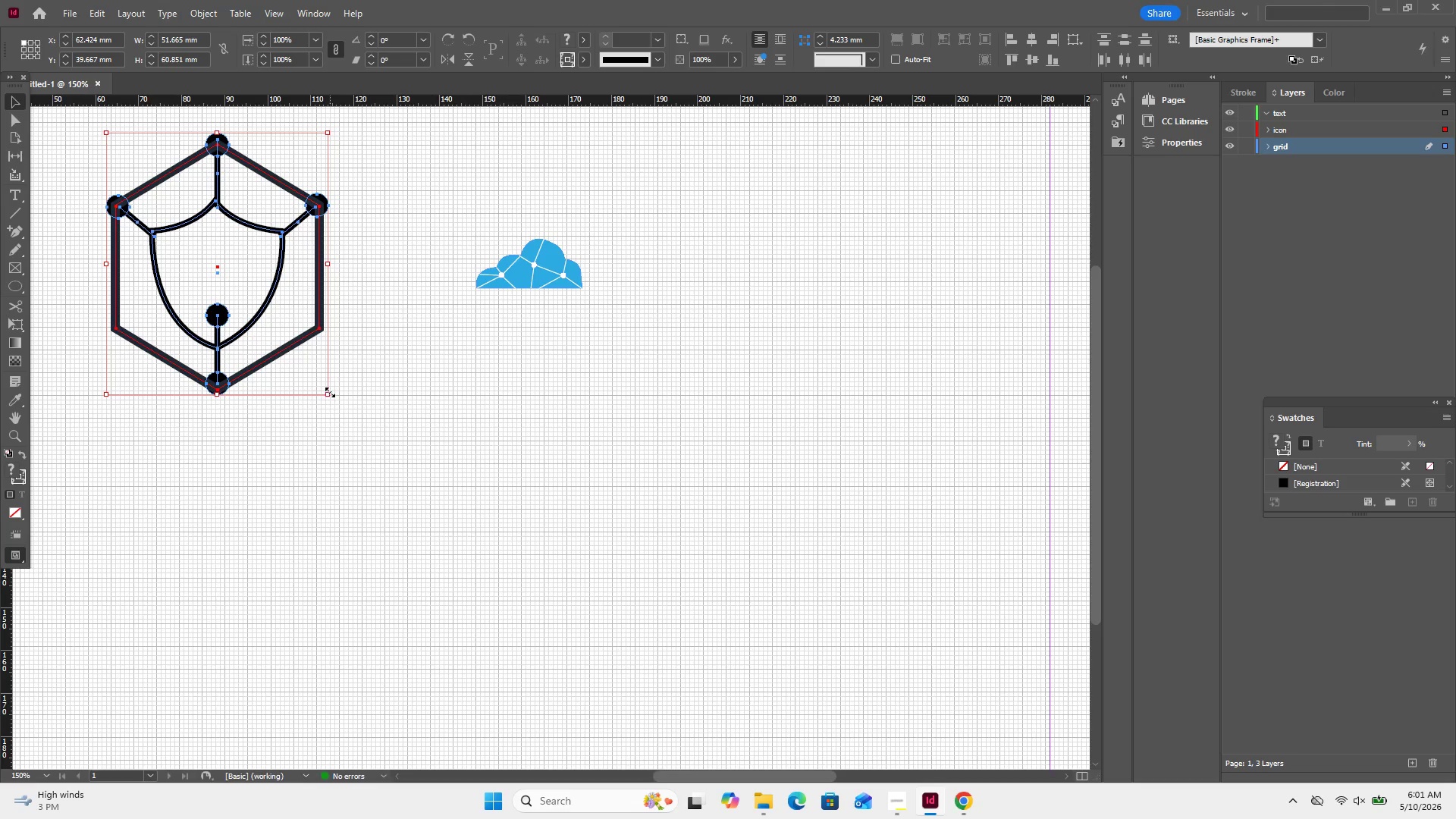 
hold_key(key=ShiftLeft, duration=1.06)
left_click_drag(start_coordinate=[330, 392], to_coordinate=[473, 582])
 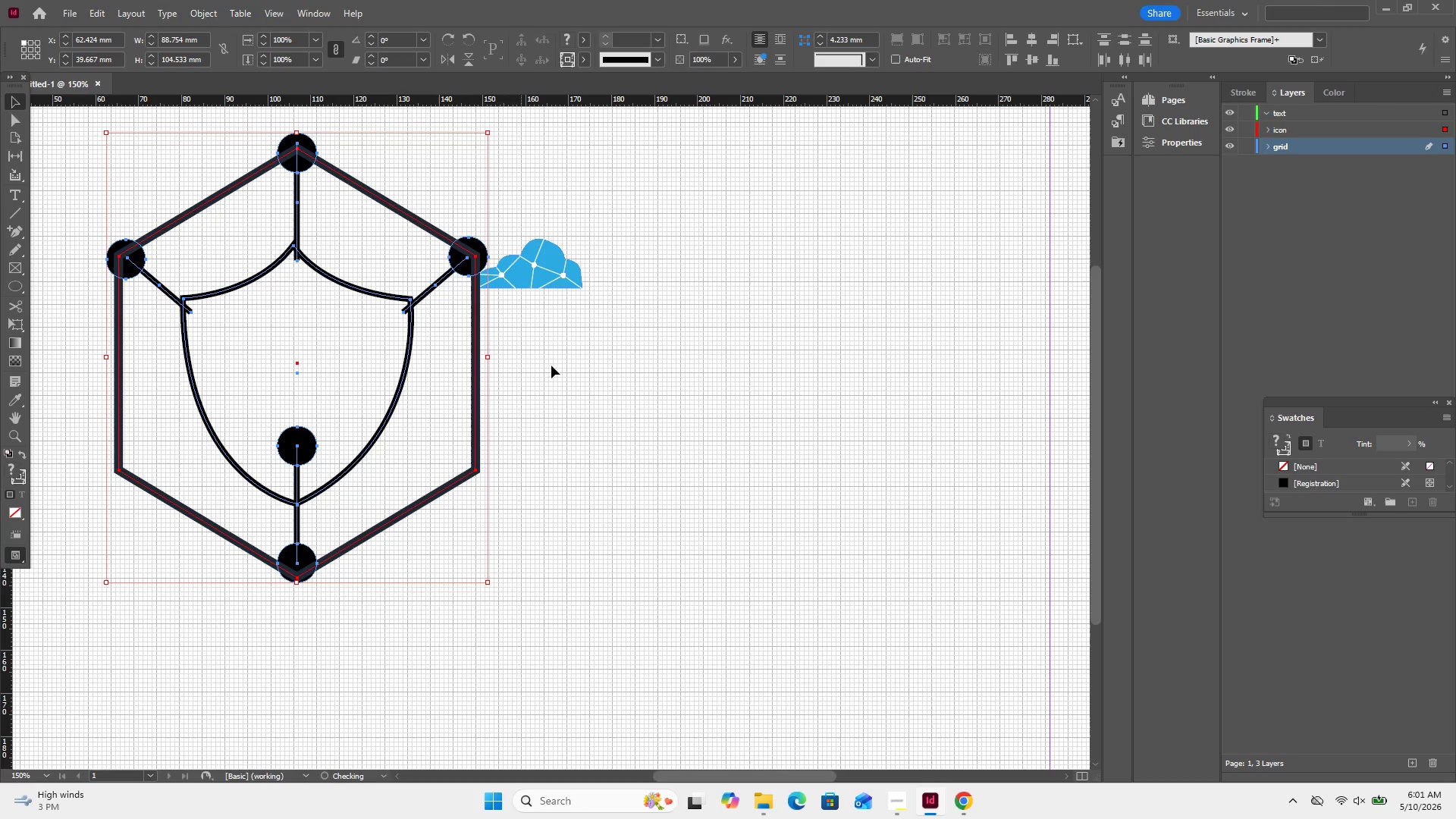 
left_click_drag(start_coordinate=[668, 408], to_coordinate=[668, 402])
 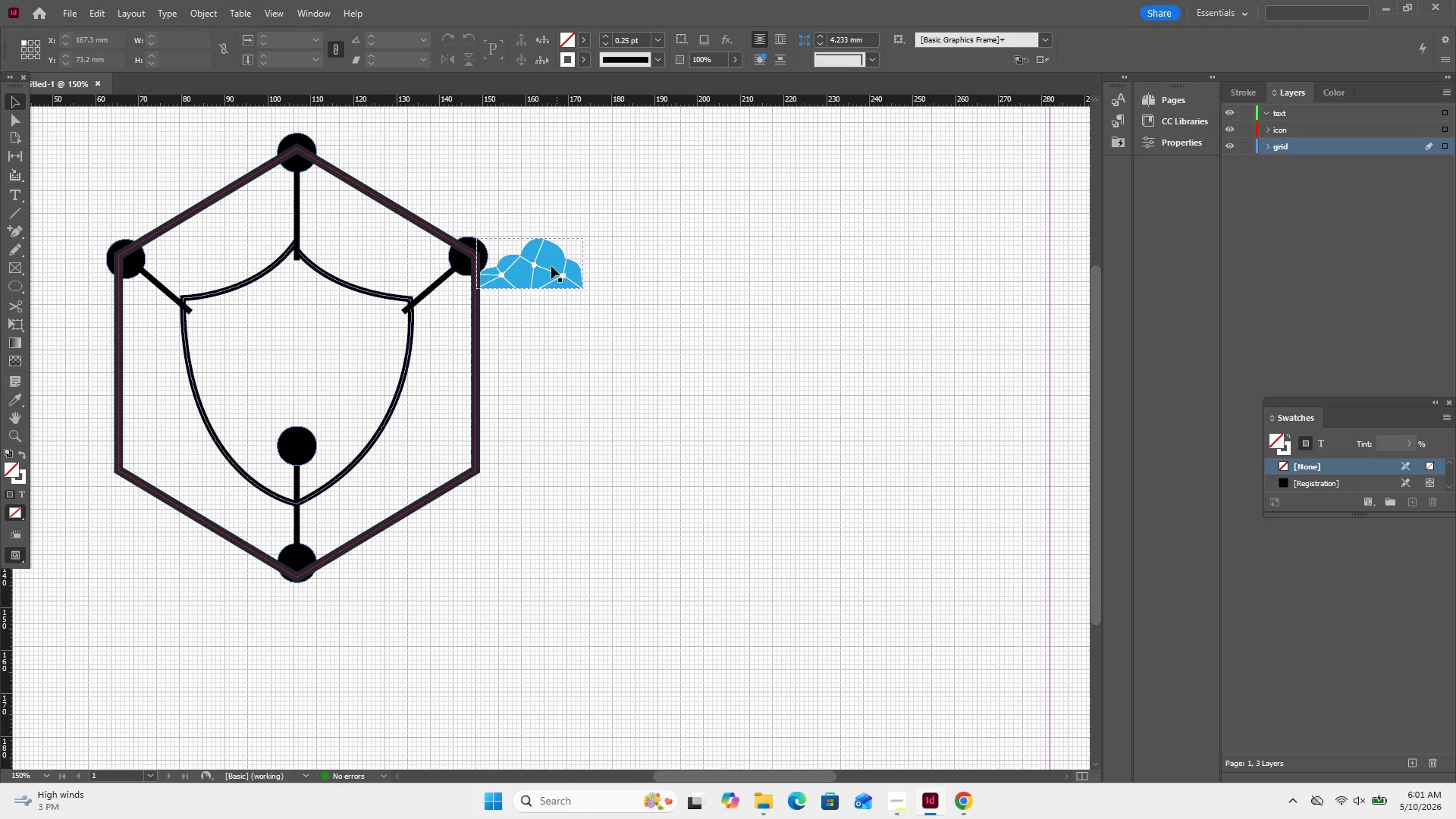 
left_click_drag(start_coordinate=[550, 265], to_coordinate=[310, 356])
 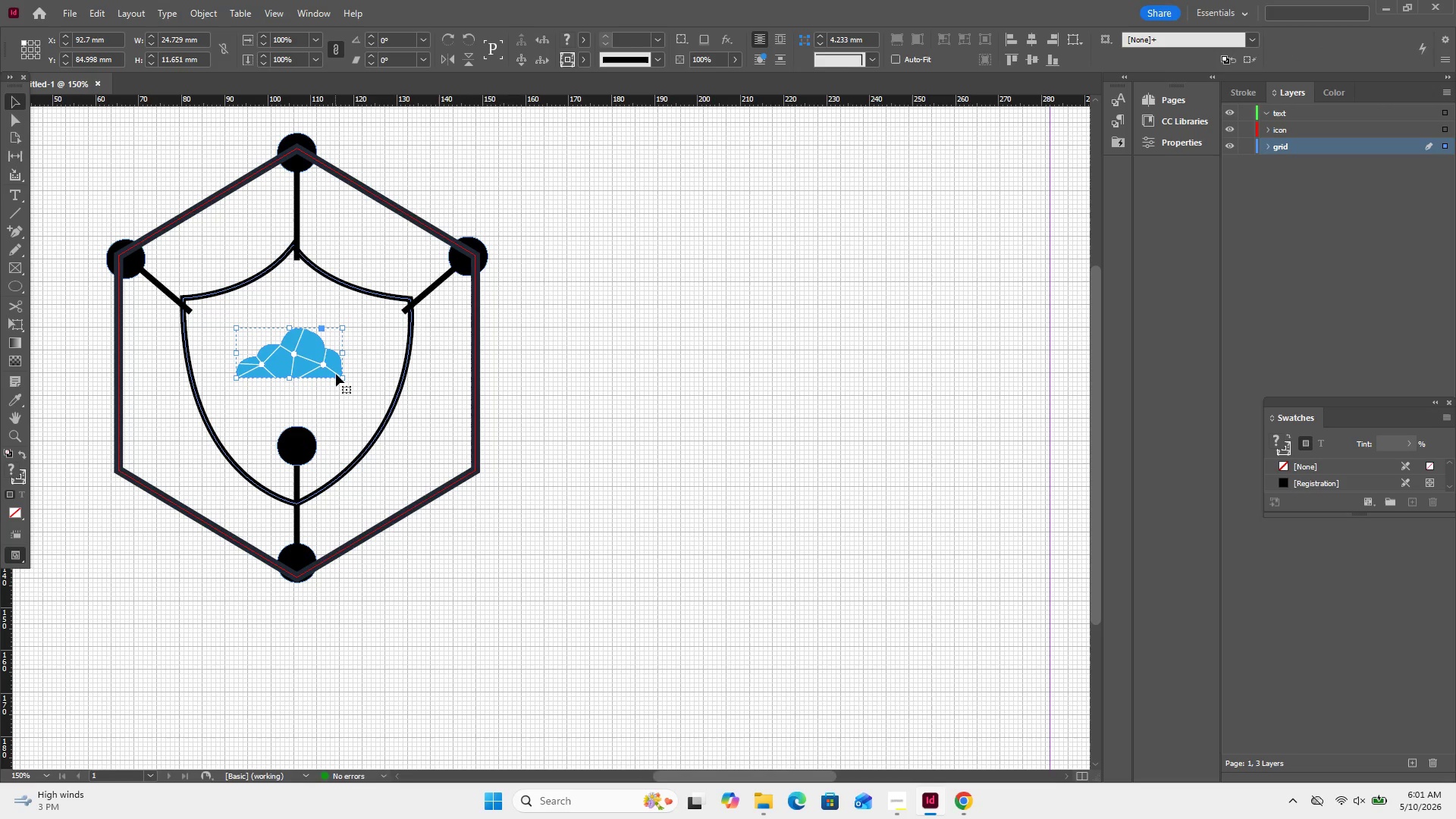 
hold_key(key=ShiftLeft, duration=0.41)
 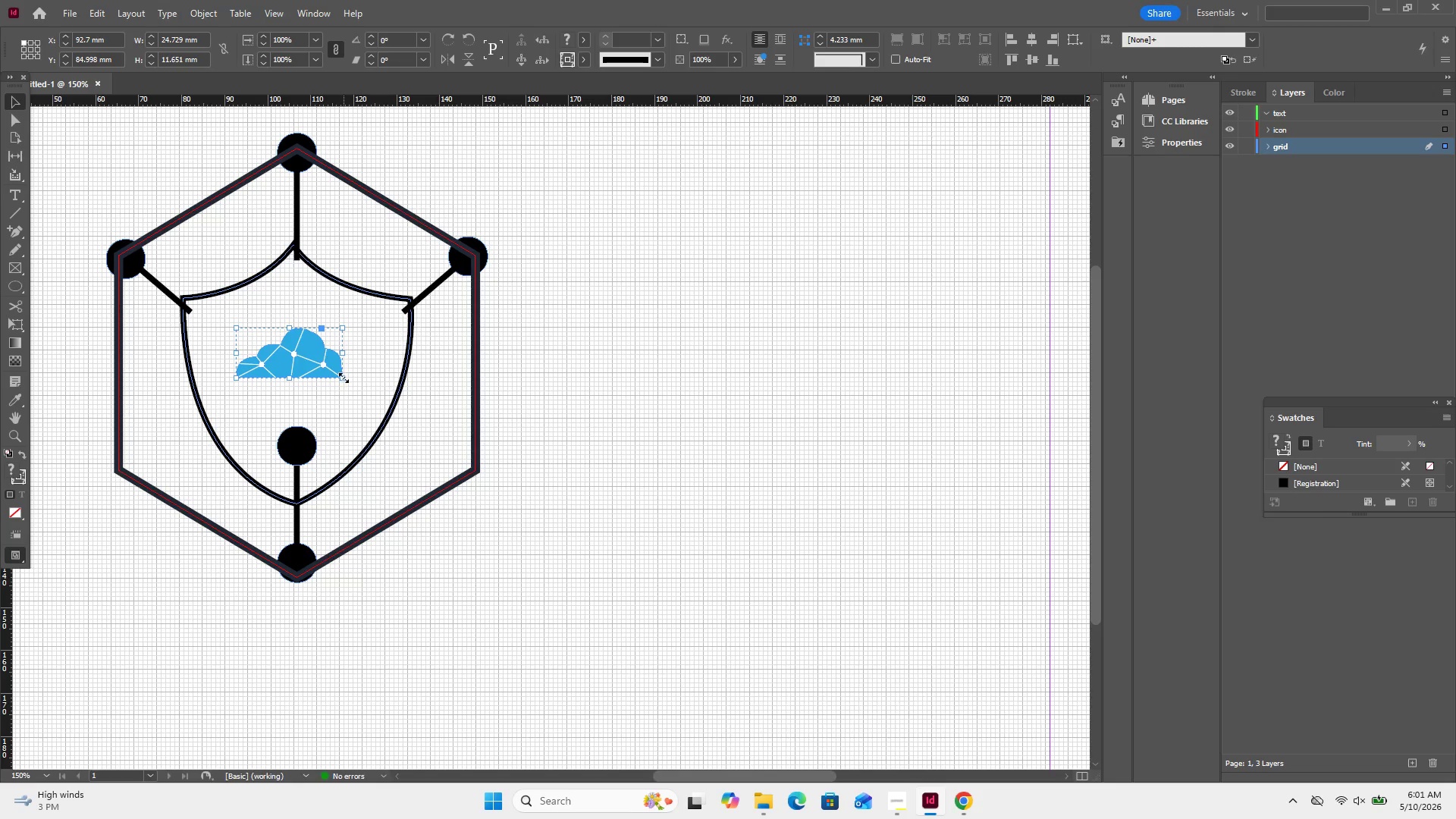 
hold_key(key=ShiftLeft, duration=1.39)
left_click_drag(start_coordinate=[344, 378], to_coordinate=[366, 429])
 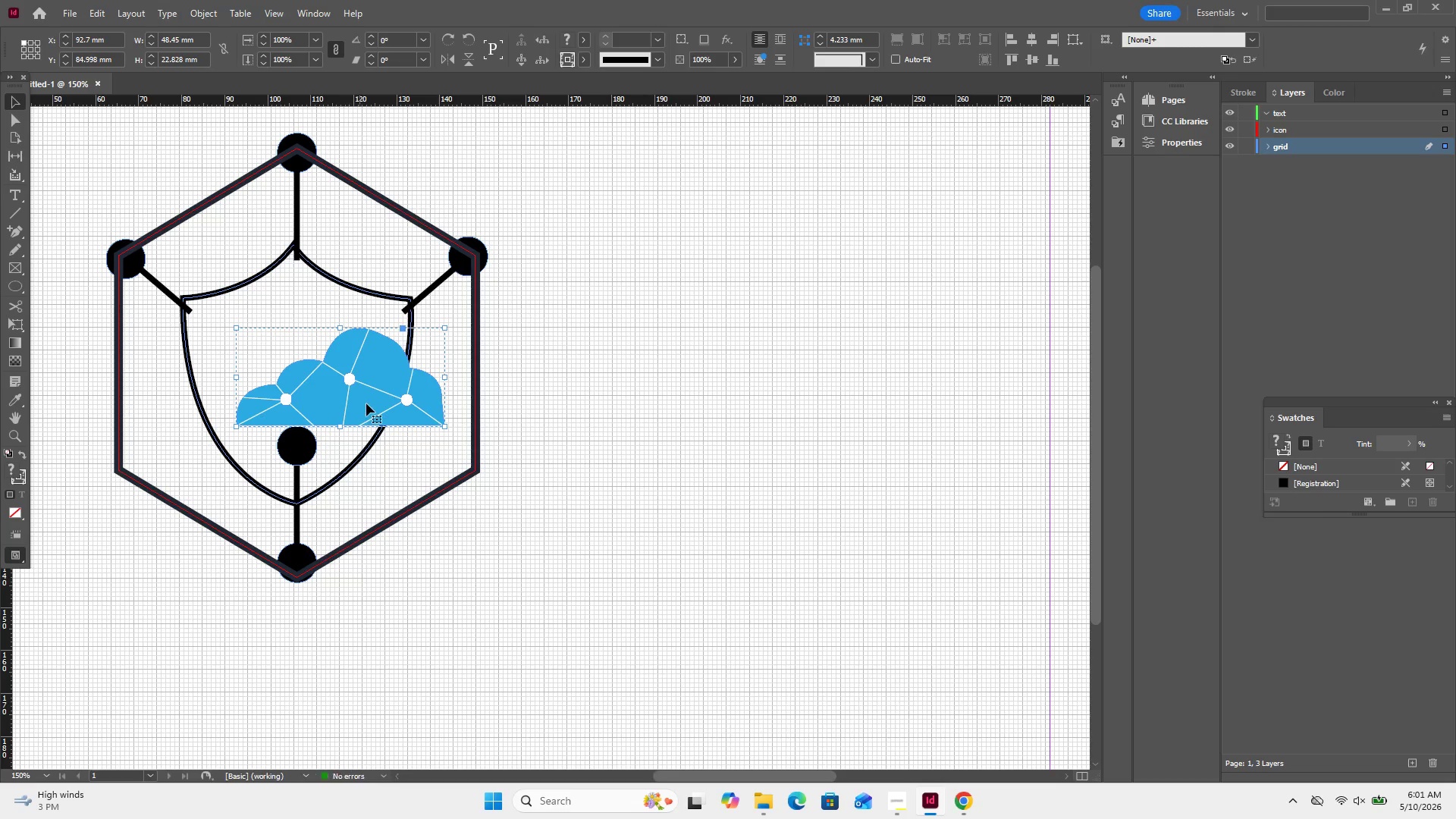 
left_click_drag(start_coordinate=[366, 403], to_coordinate=[323, 382])
 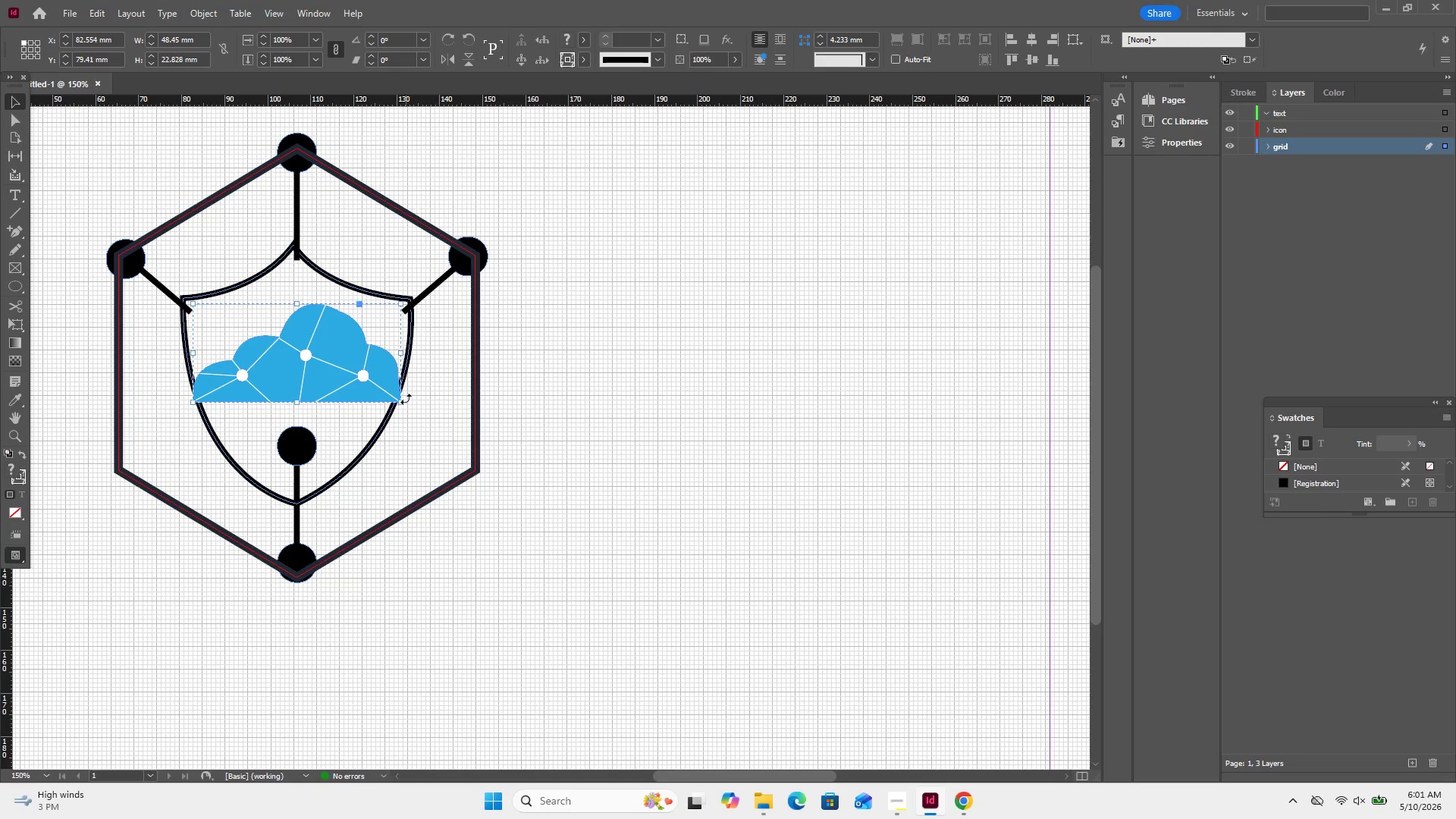 
hold_key(key=ShiftLeft, duration=2.62)
left_click_drag(start_coordinate=[403, 400], to_coordinate=[381, 388])
 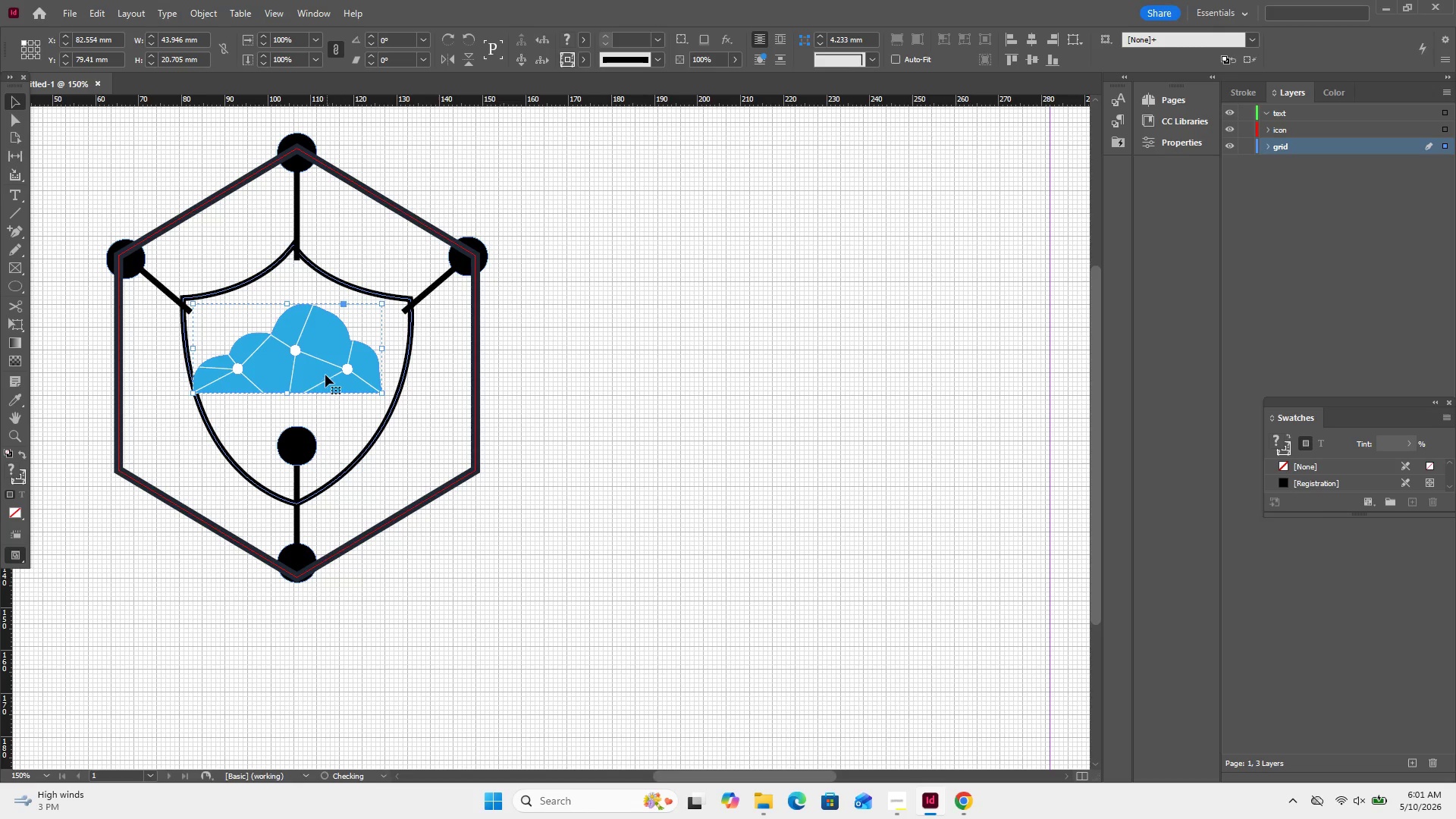 
left_click_drag(start_coordinate=[325, 375], to_coordinate=[340, 416])
 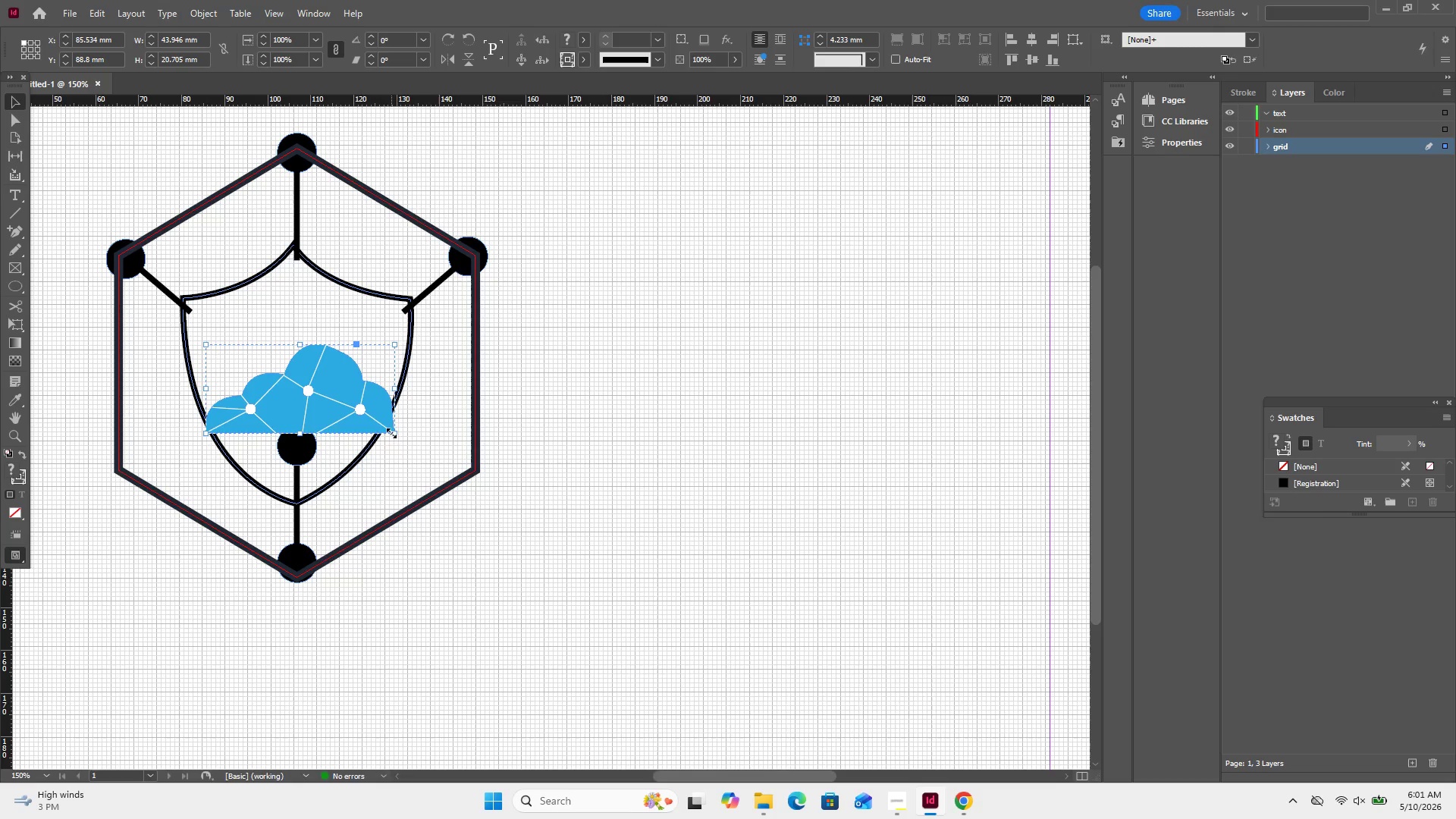 
hold_key(key=ShiftLeft, duration=0.75)
left_click_drag(start_coordinate=[394, 431], to_coordinate=[374, 417])
 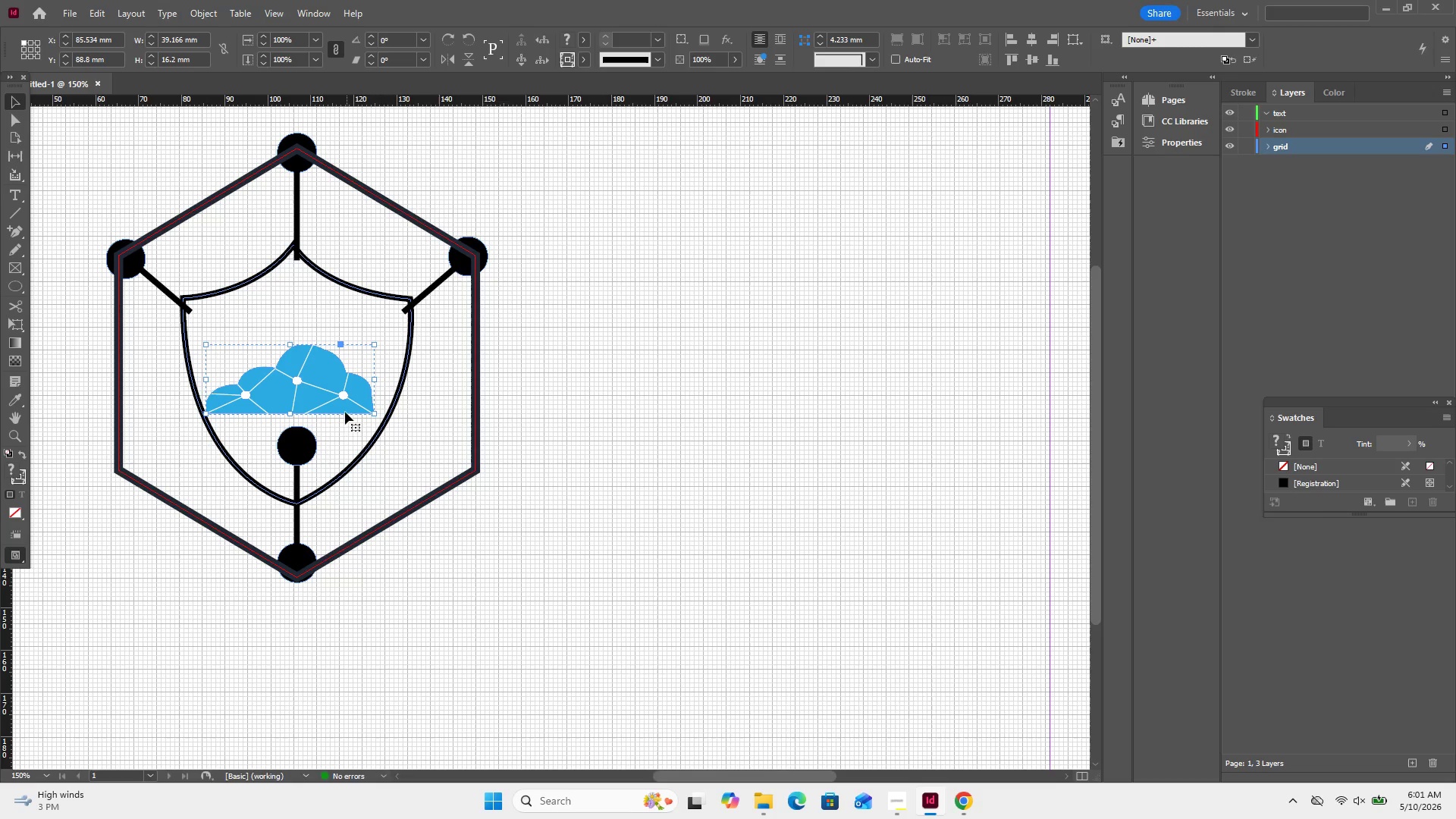 
left_click_drag(start_coordinate=[328, 399], to_coordinate=[331, 404])
 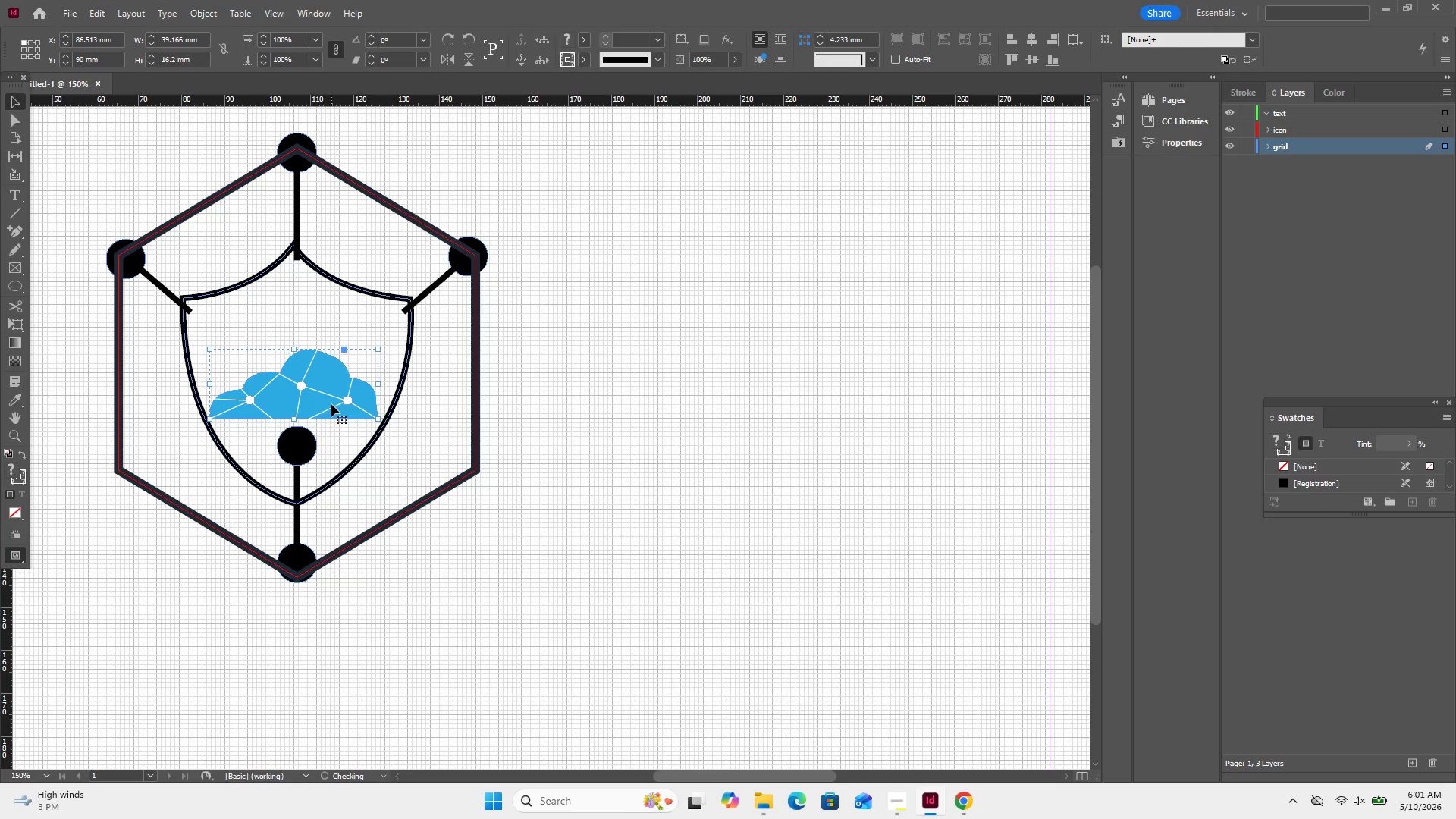 
left_click_drag(start_coordinate=[331, 404], to_coordinate=[328, 419])
 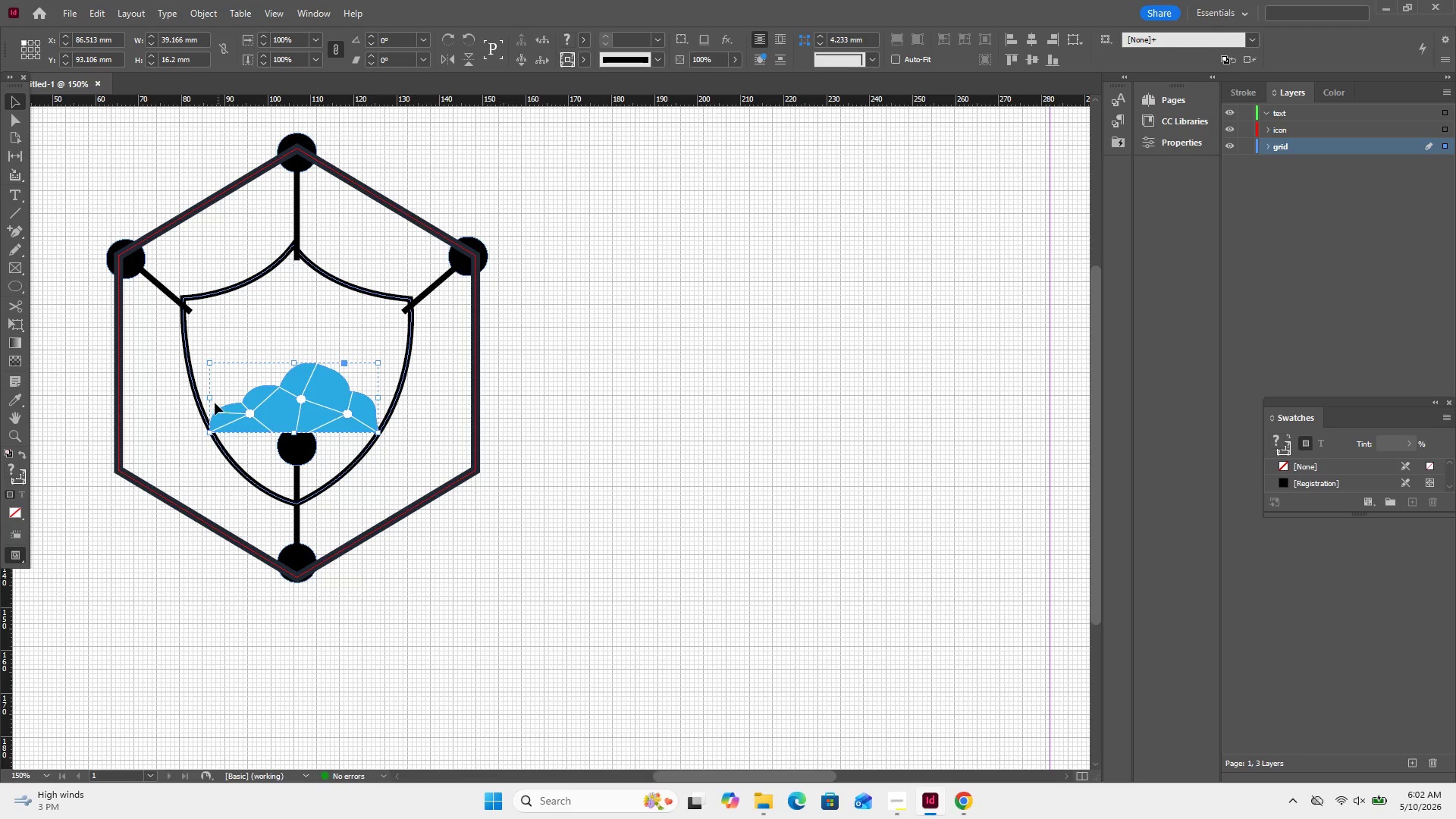 
left_click_drag(start_coordinate=[212, 399], to_coordinate=[218, 406])
 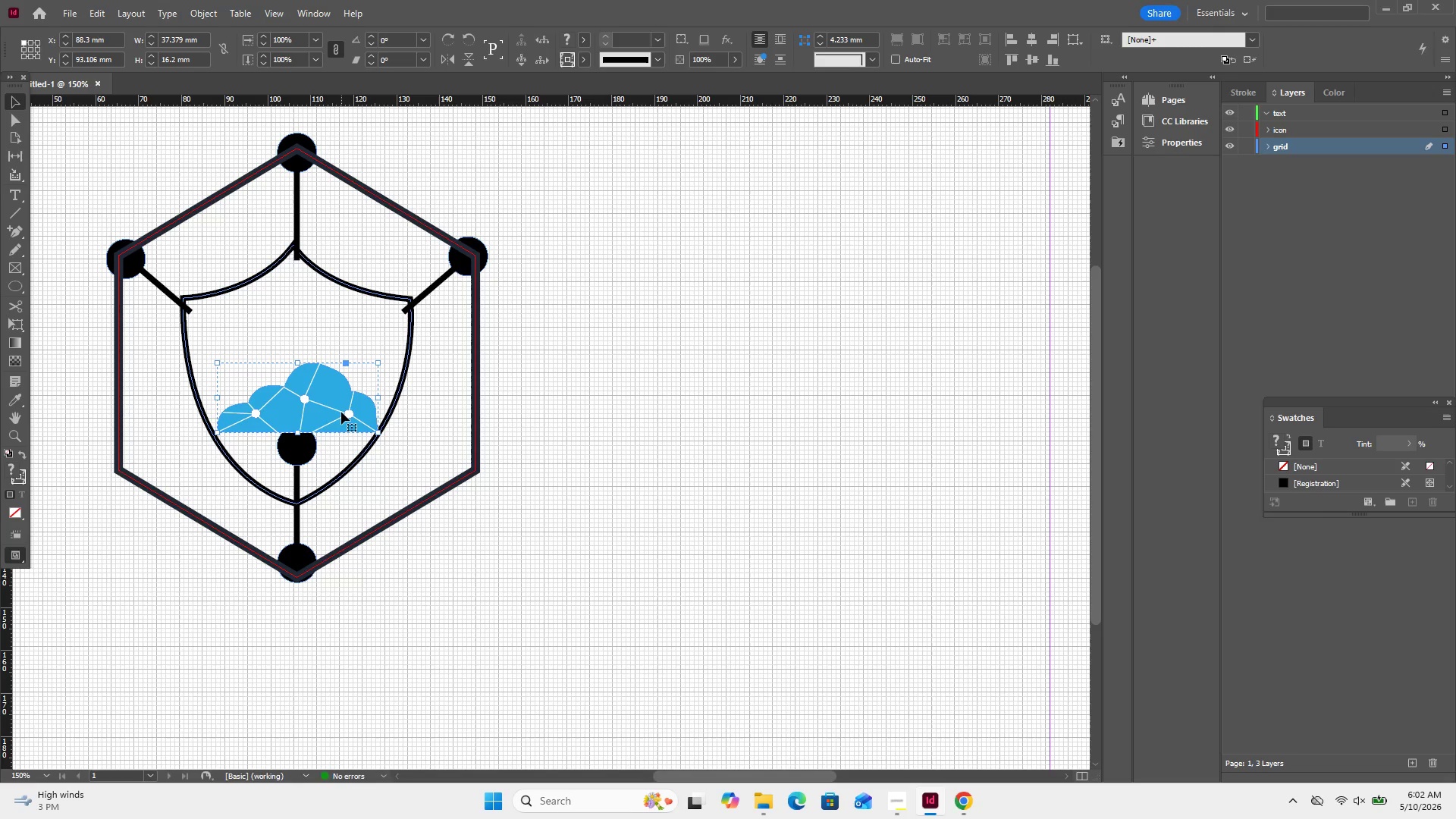 
left_click([341, 412])
 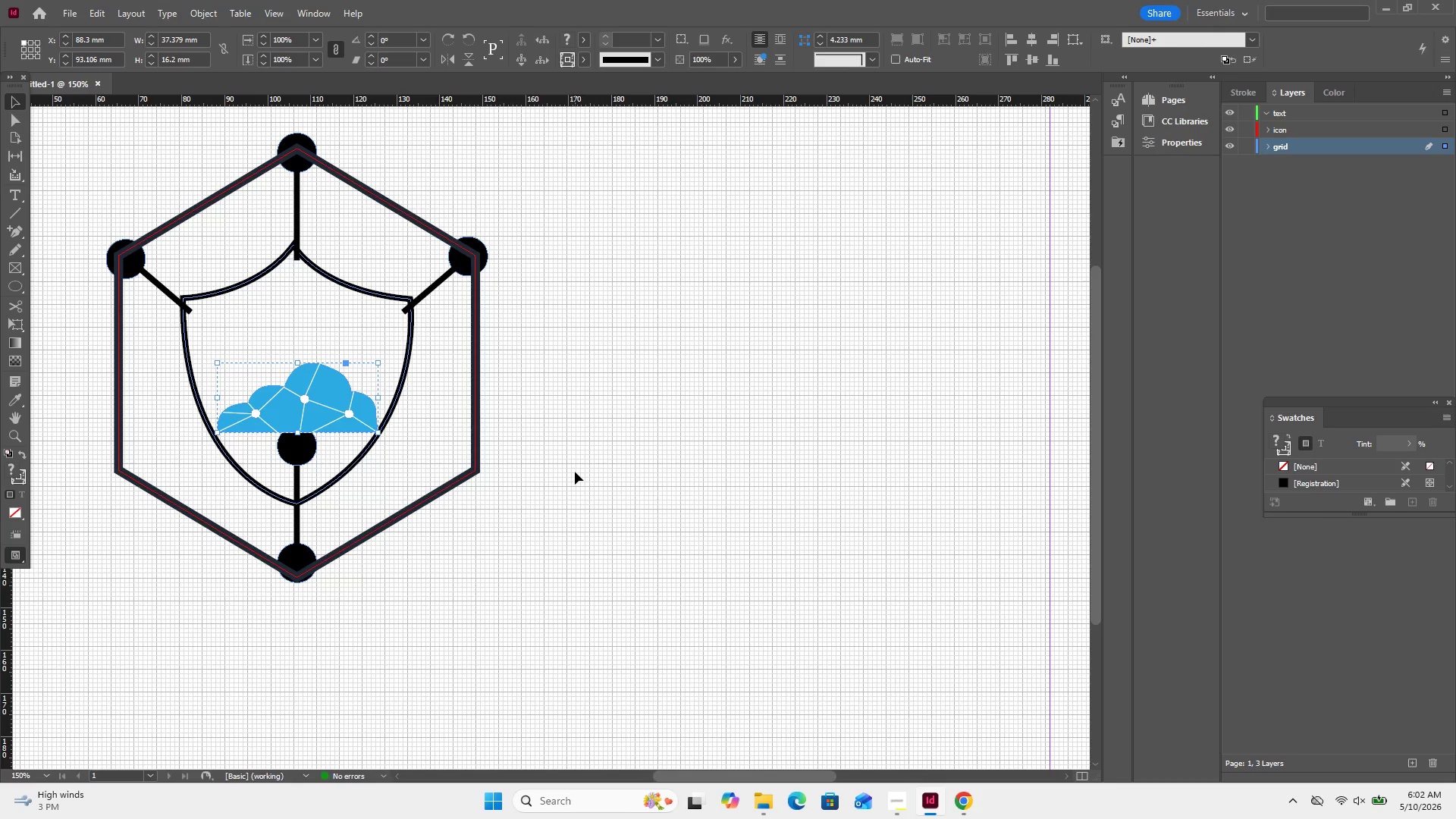 
key(ArrowLeft)
 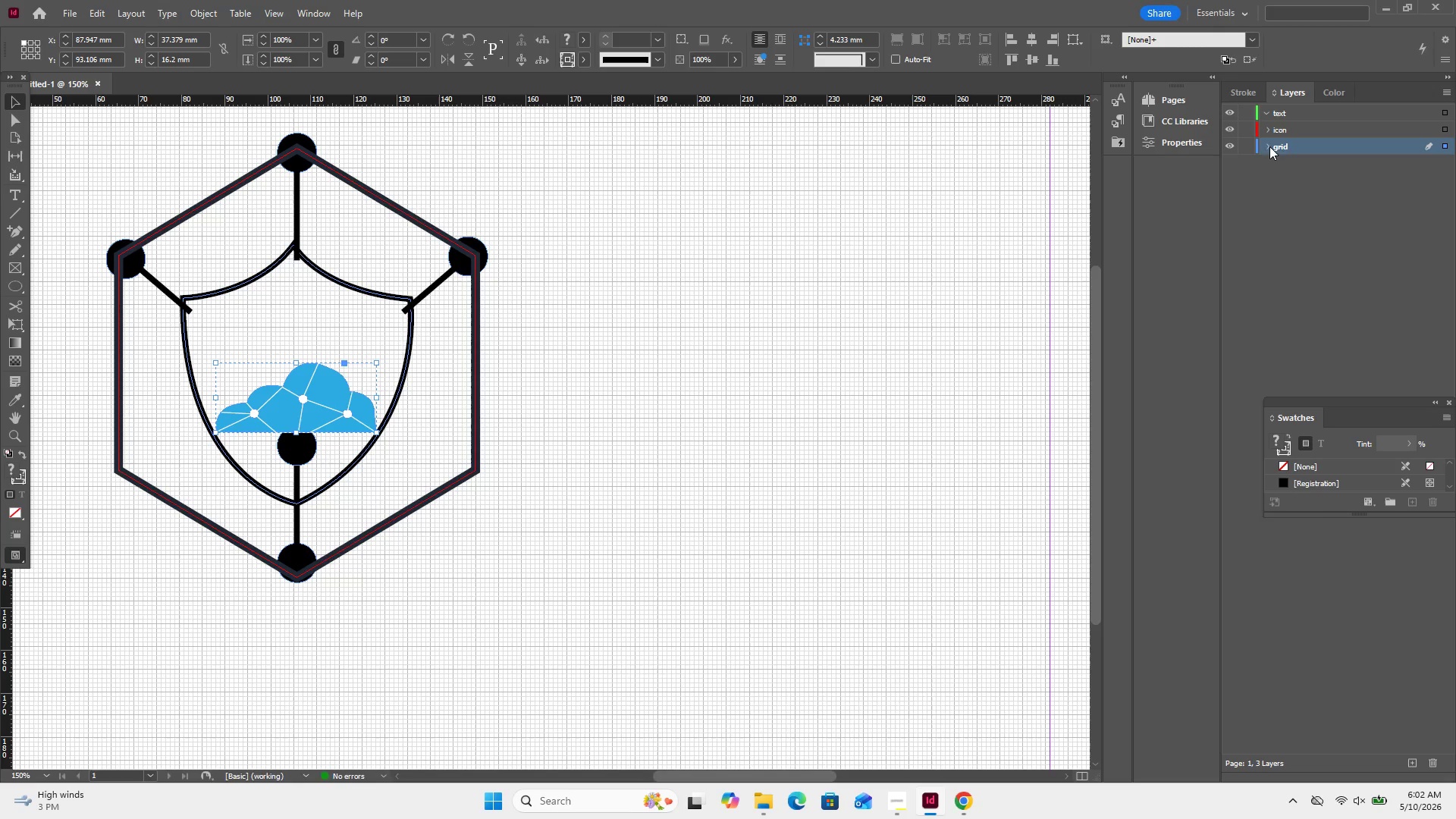 
left_click([1273, 146])
 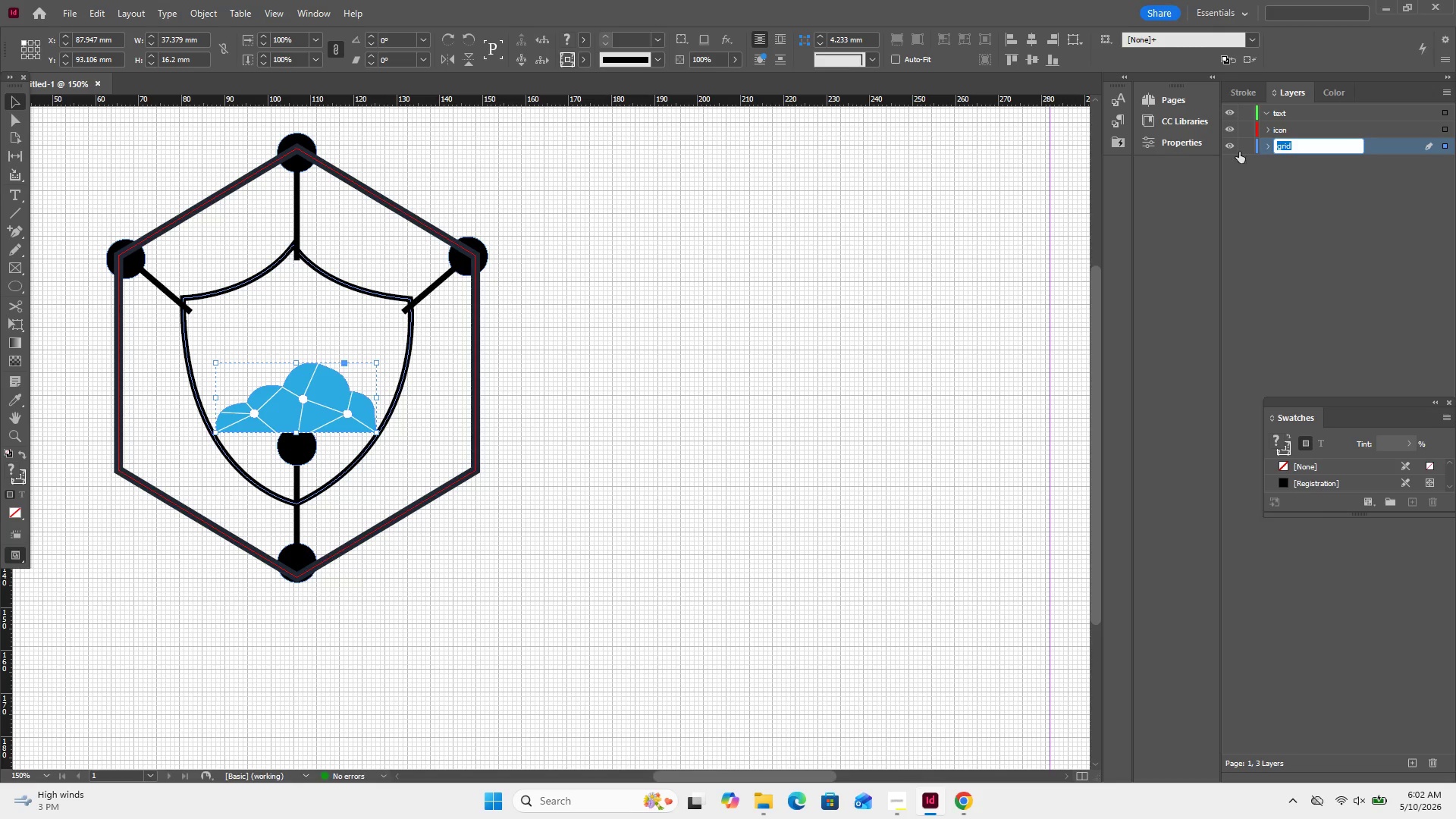 
left_click([1271, 149])
 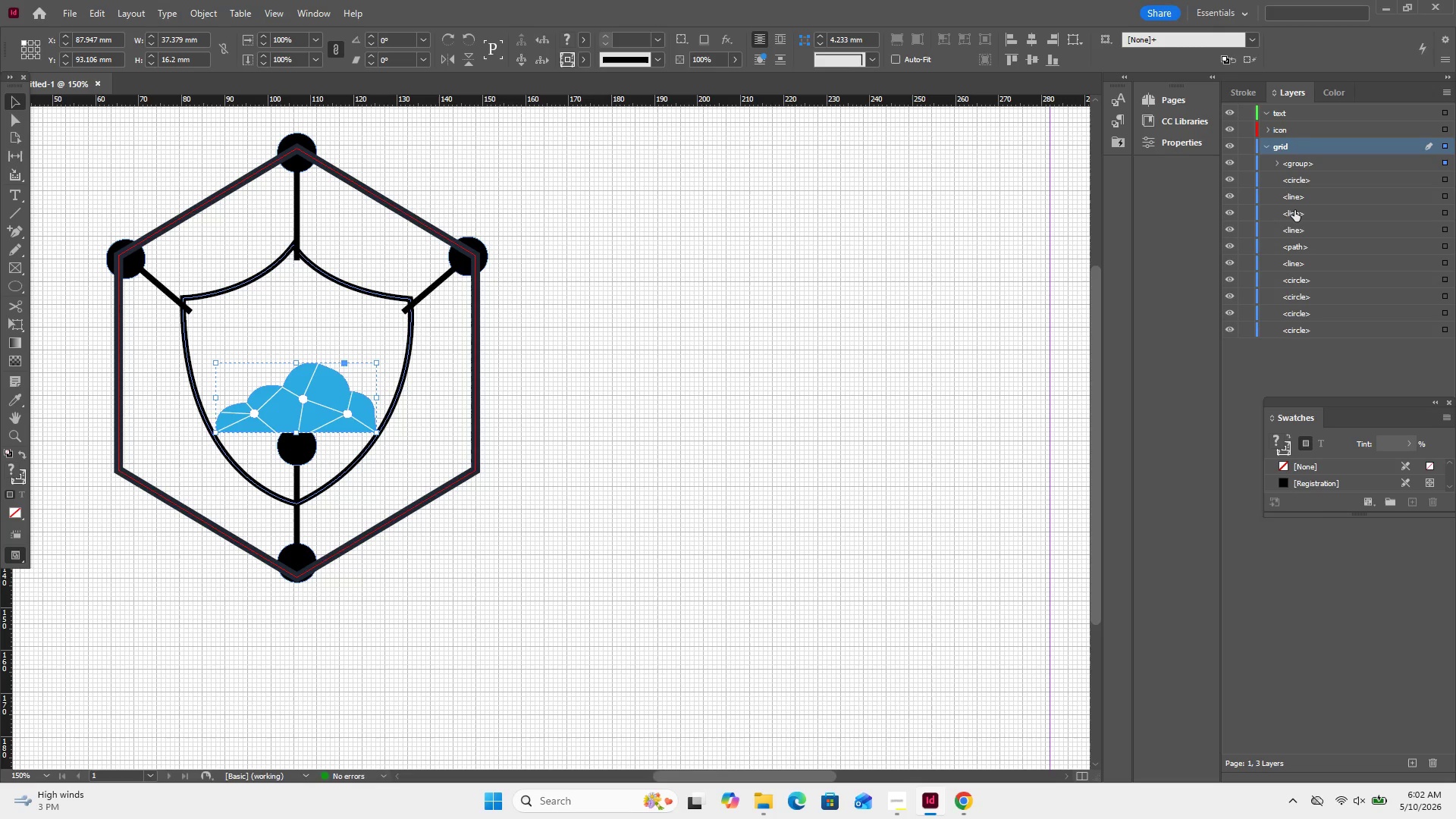 
wait(5.28)
 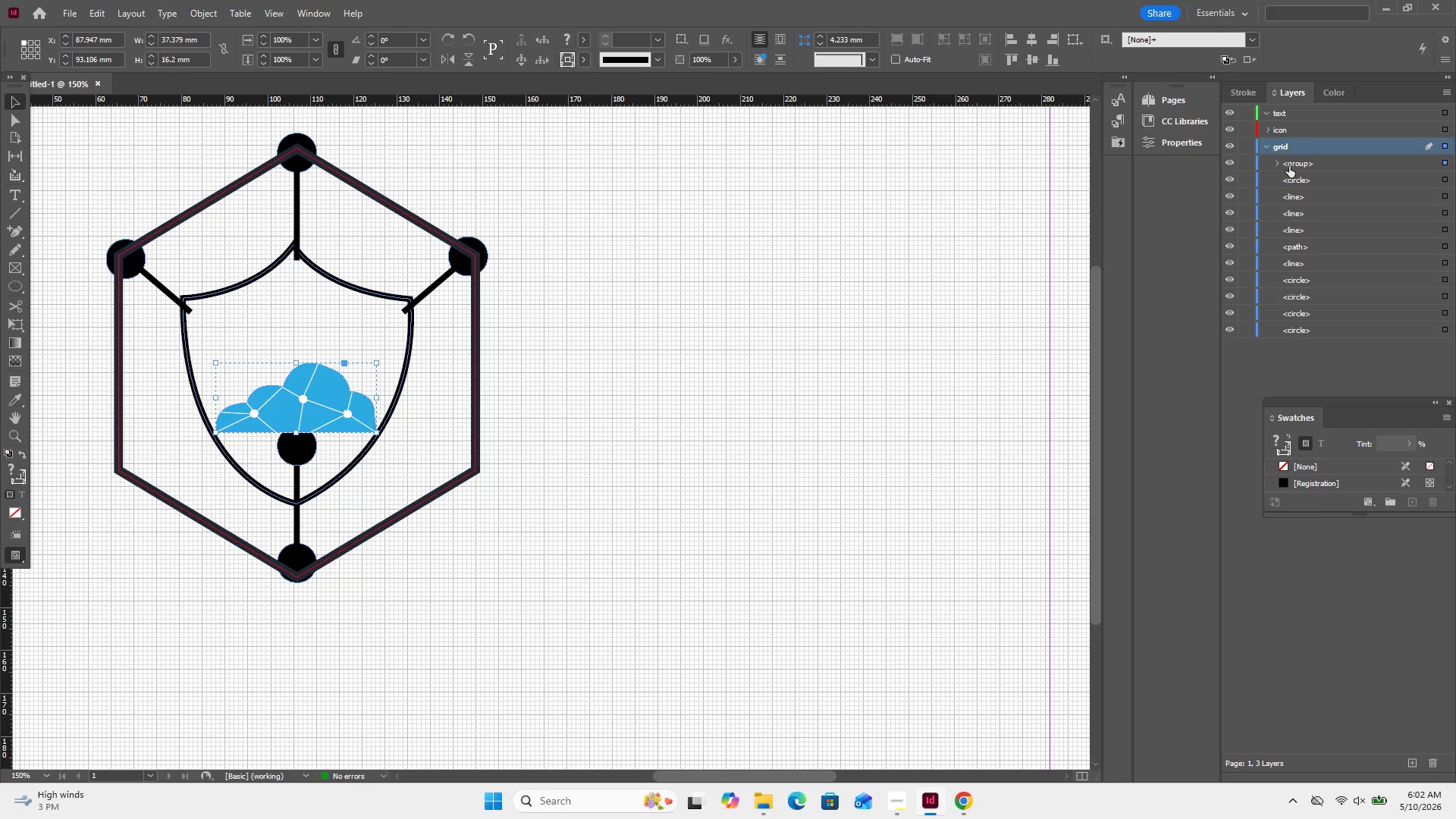 
double_click([1285, 149])
 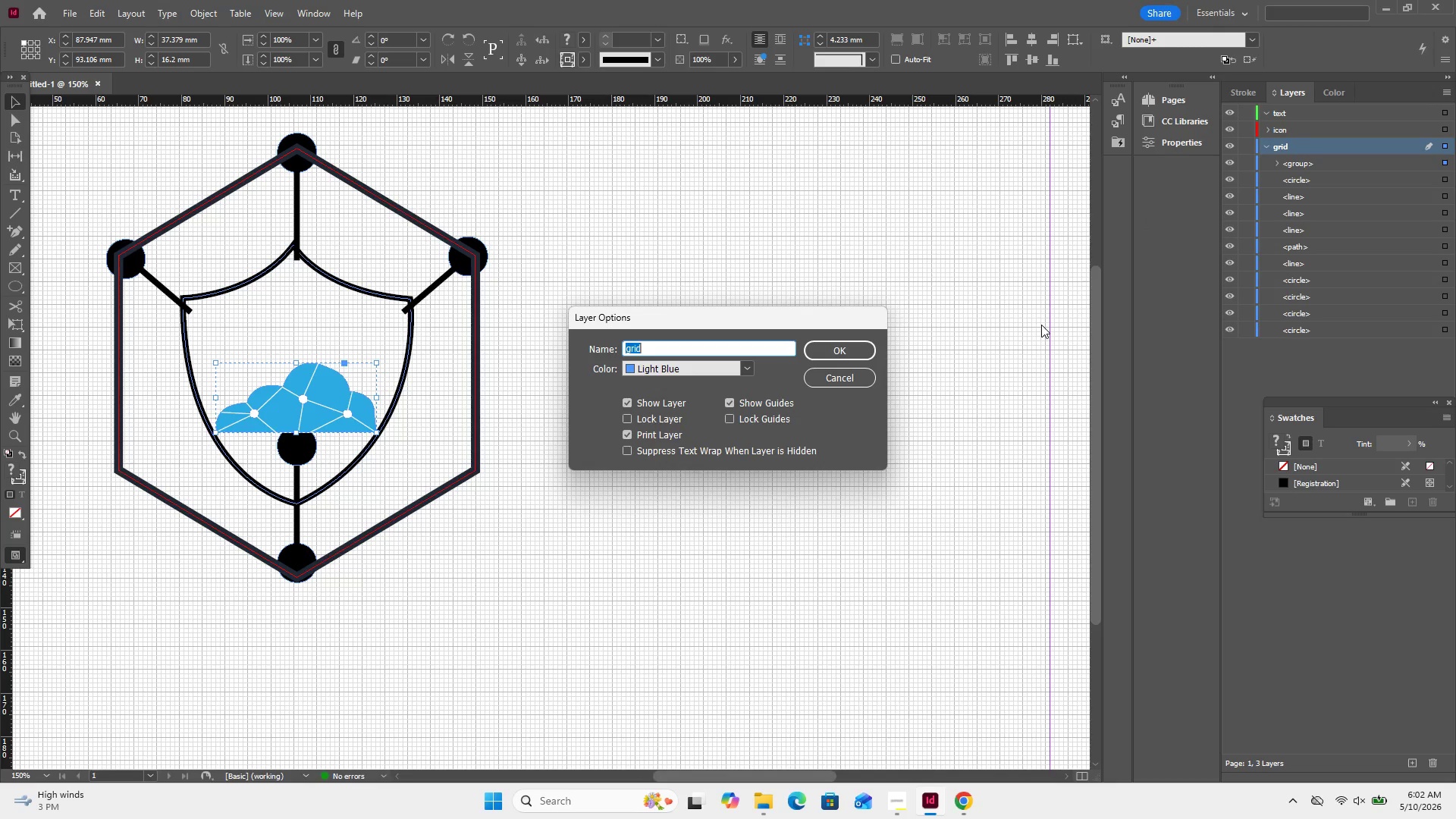 
type(icon)
 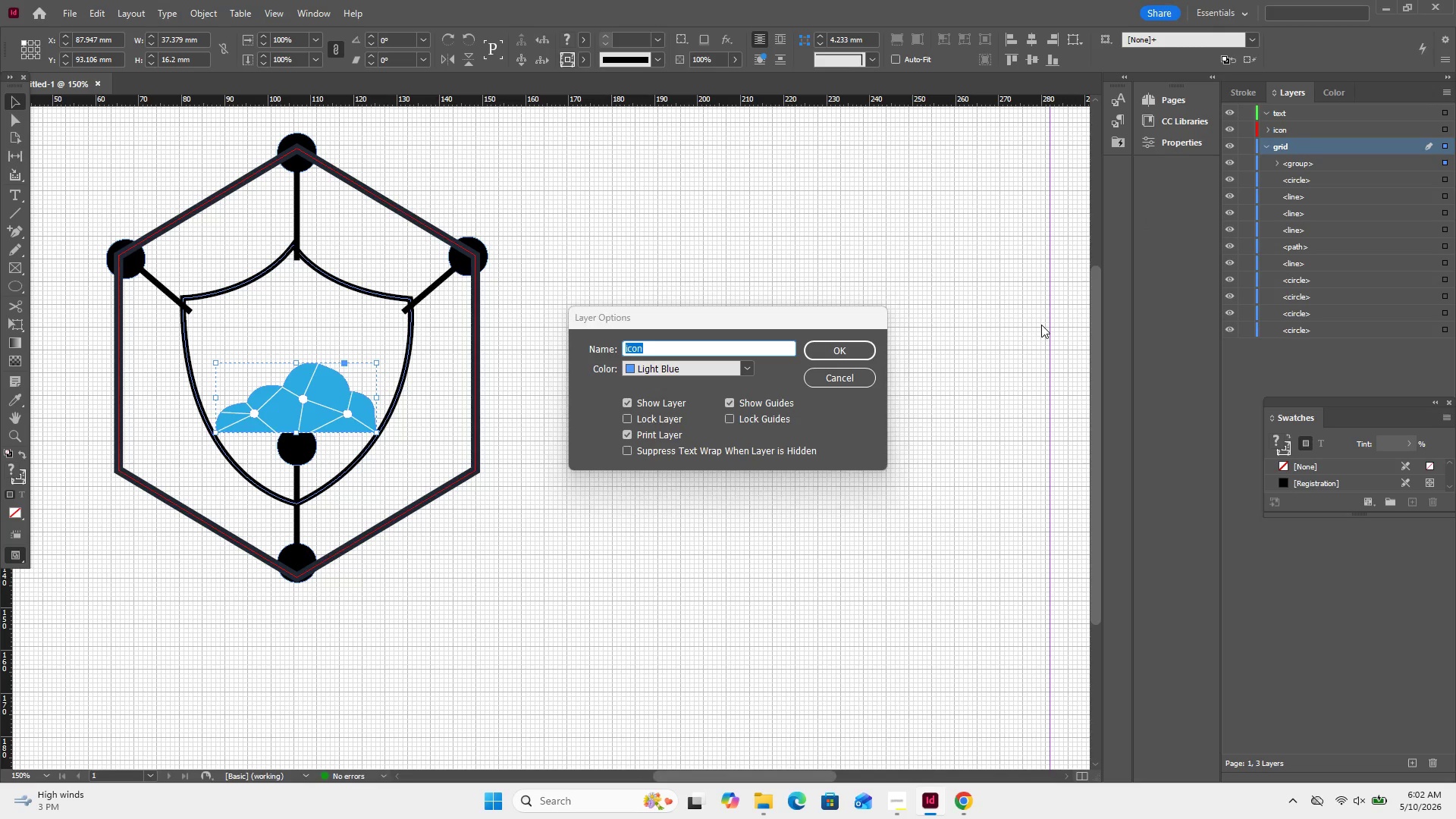 
key(Enter)
 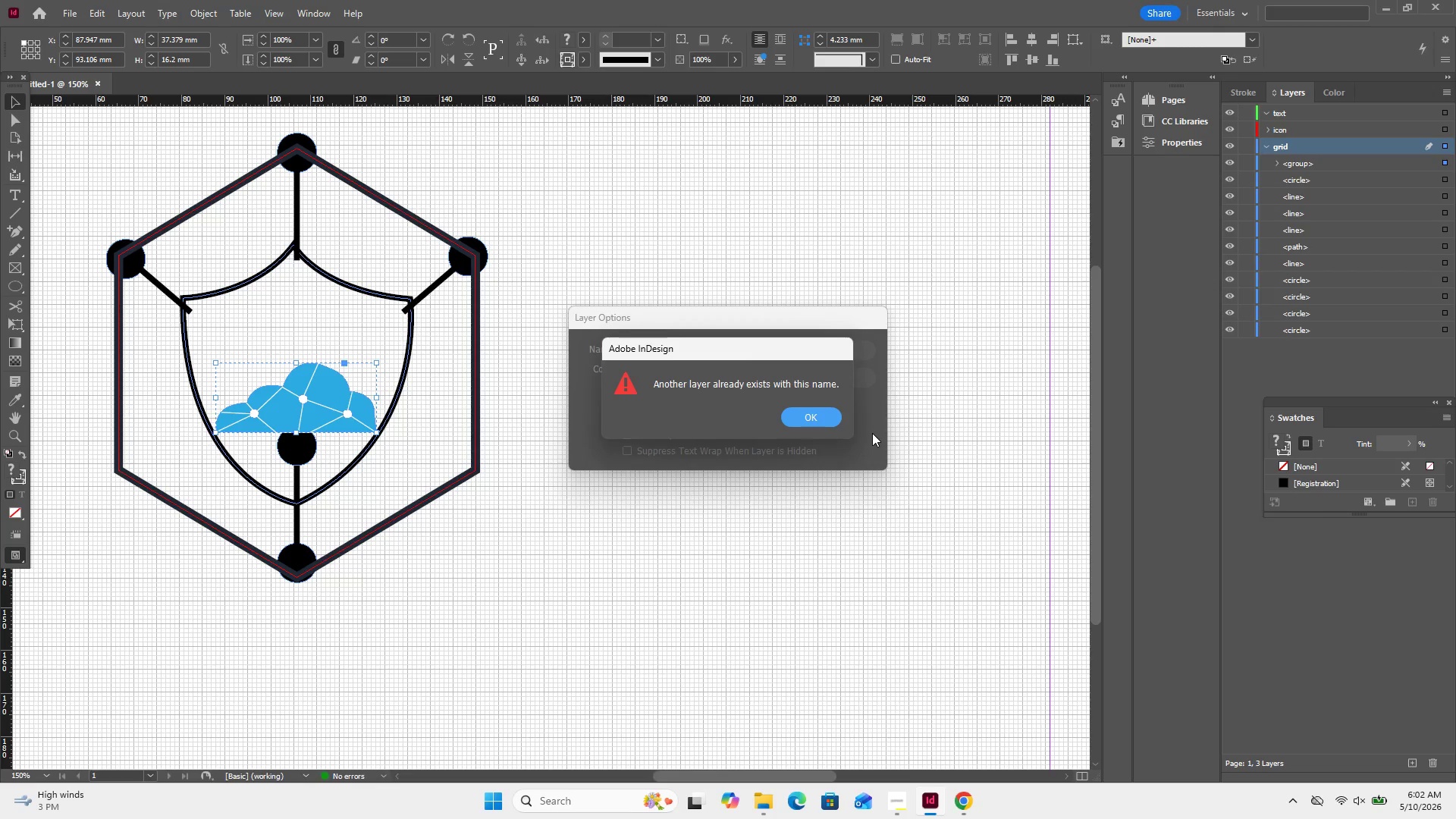 
left_click([830, 422])
 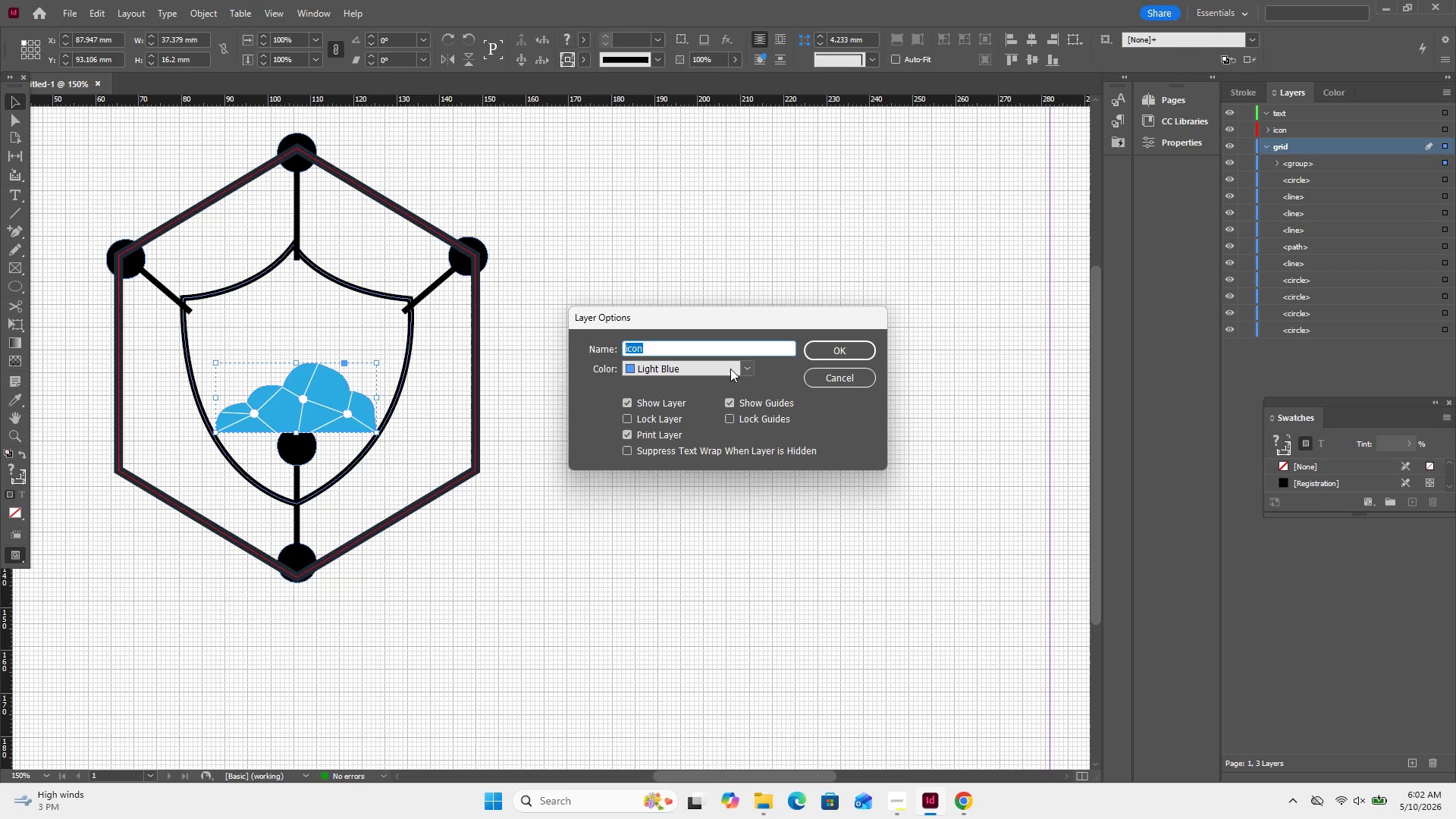 
left_click([736, 356])
 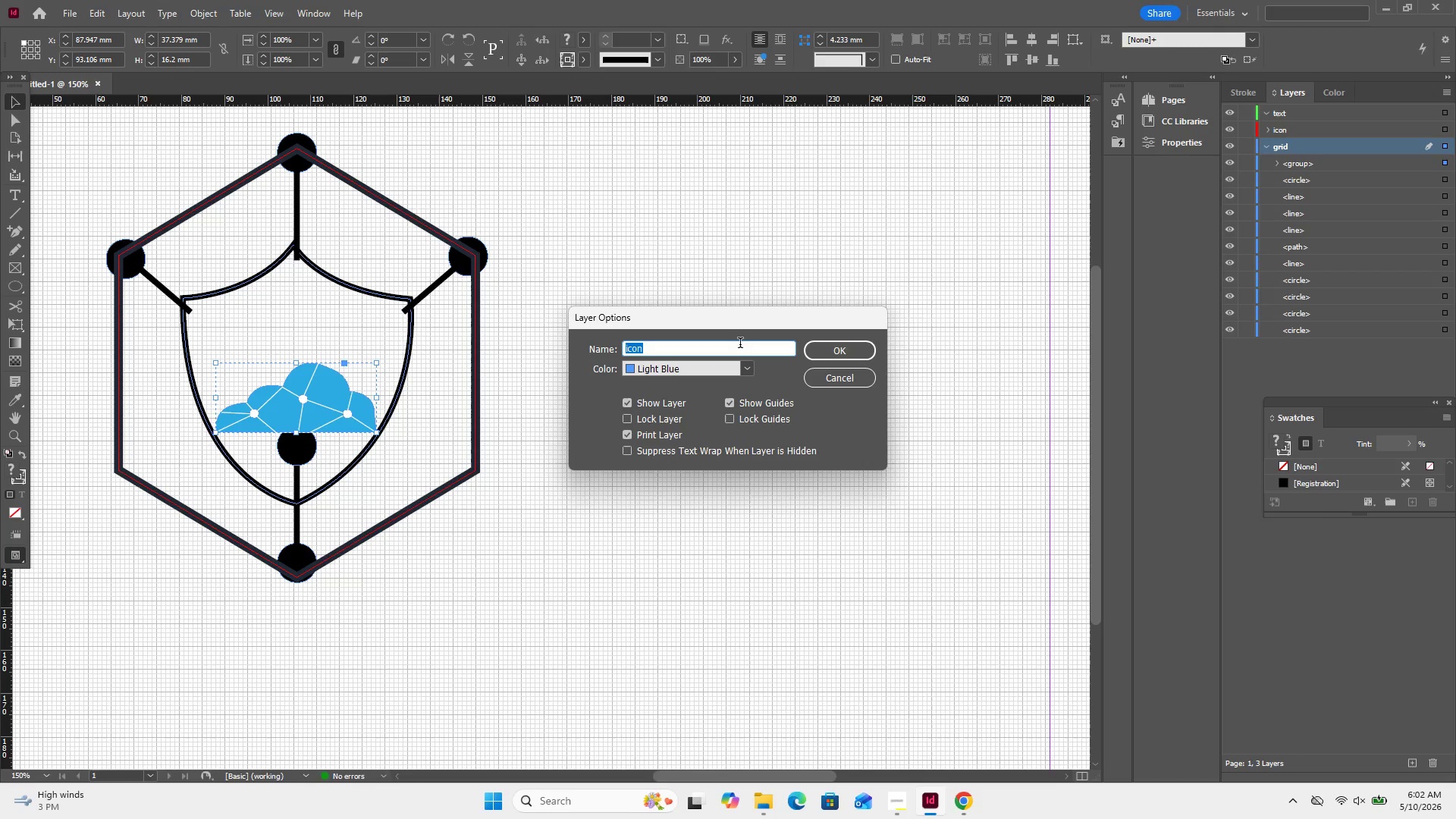 
left_click([740, 344])
 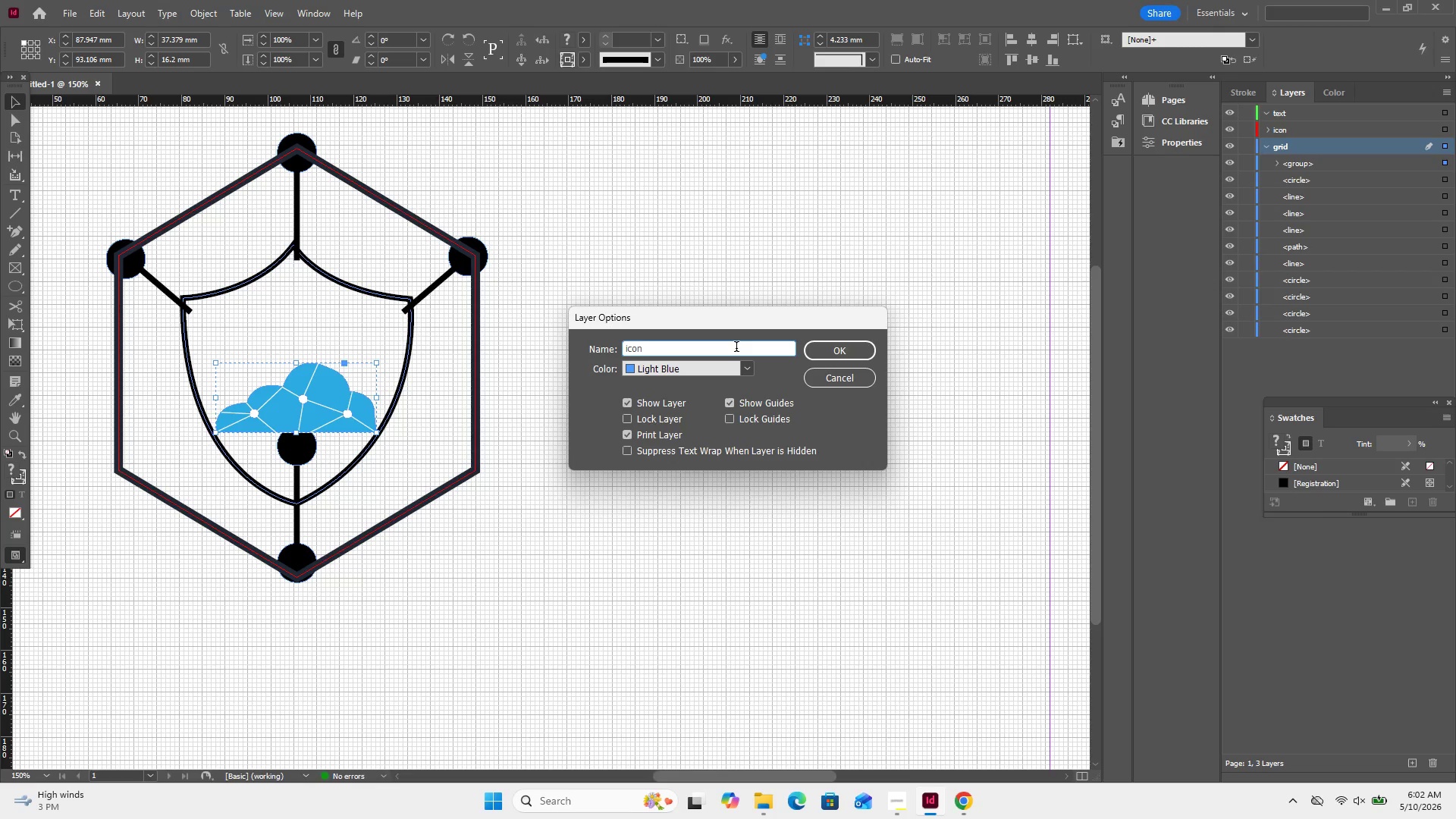 
key(N)
 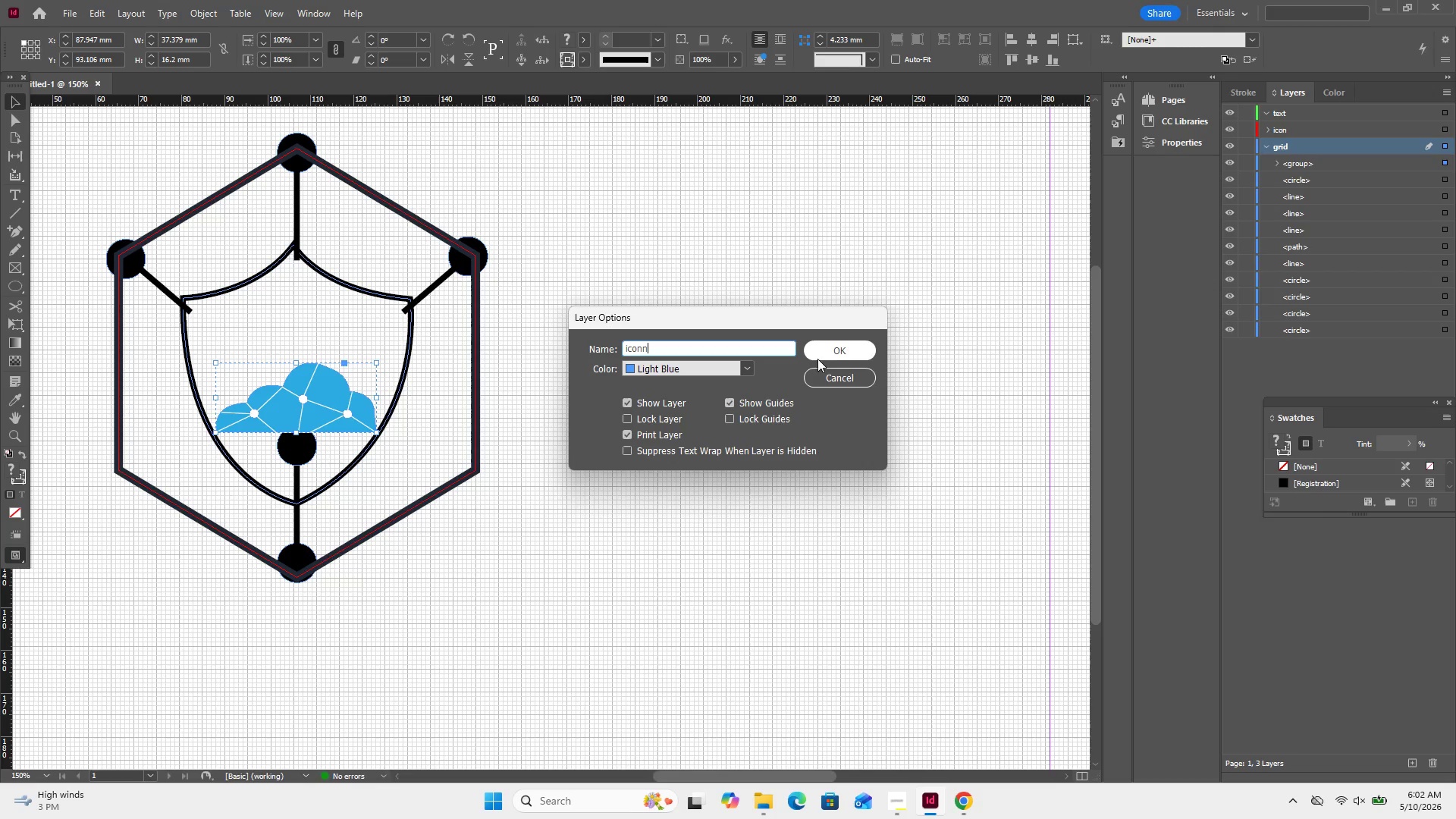 
left_click([868, 347])
 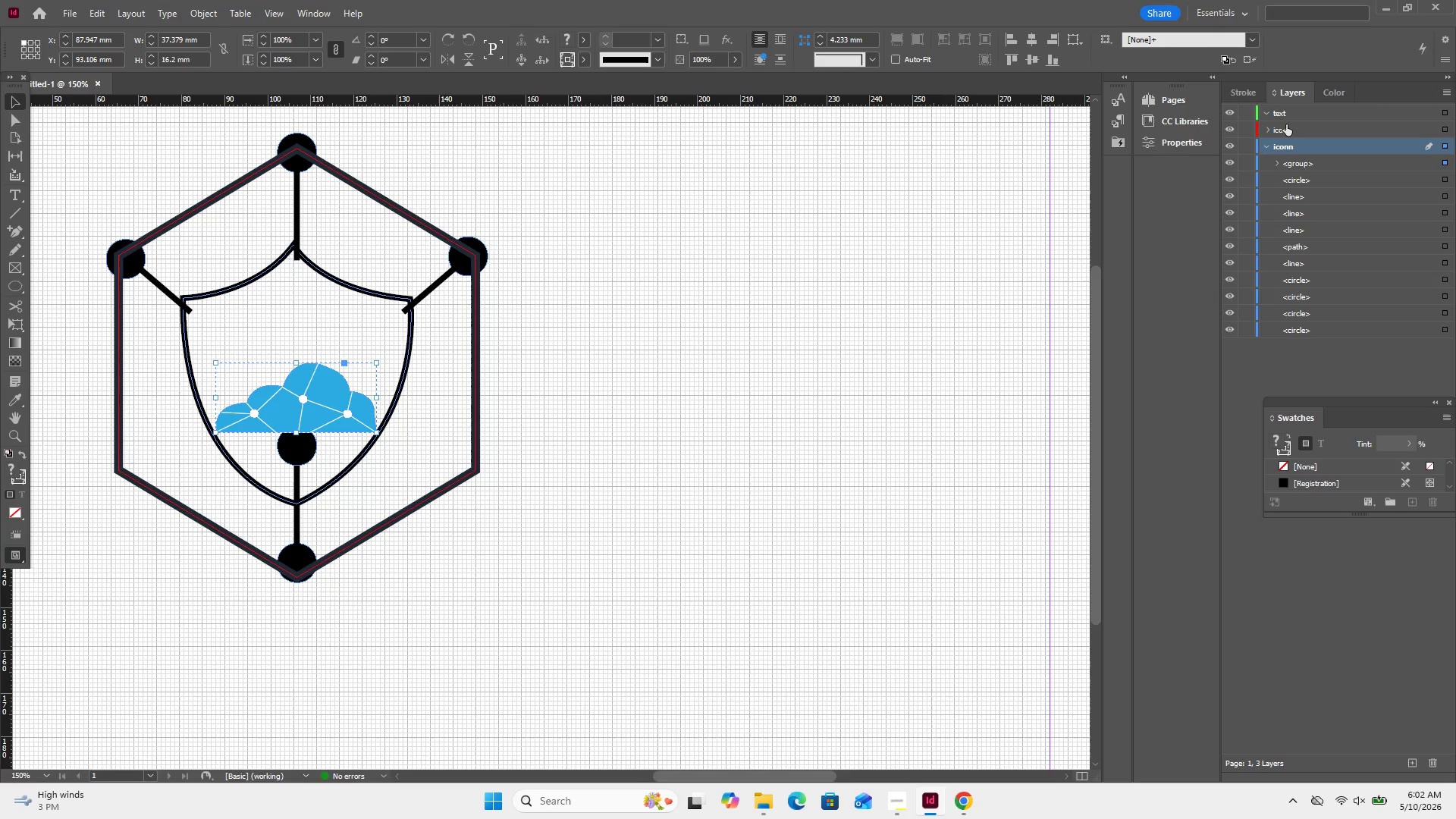 
double_click([1283, 129])
 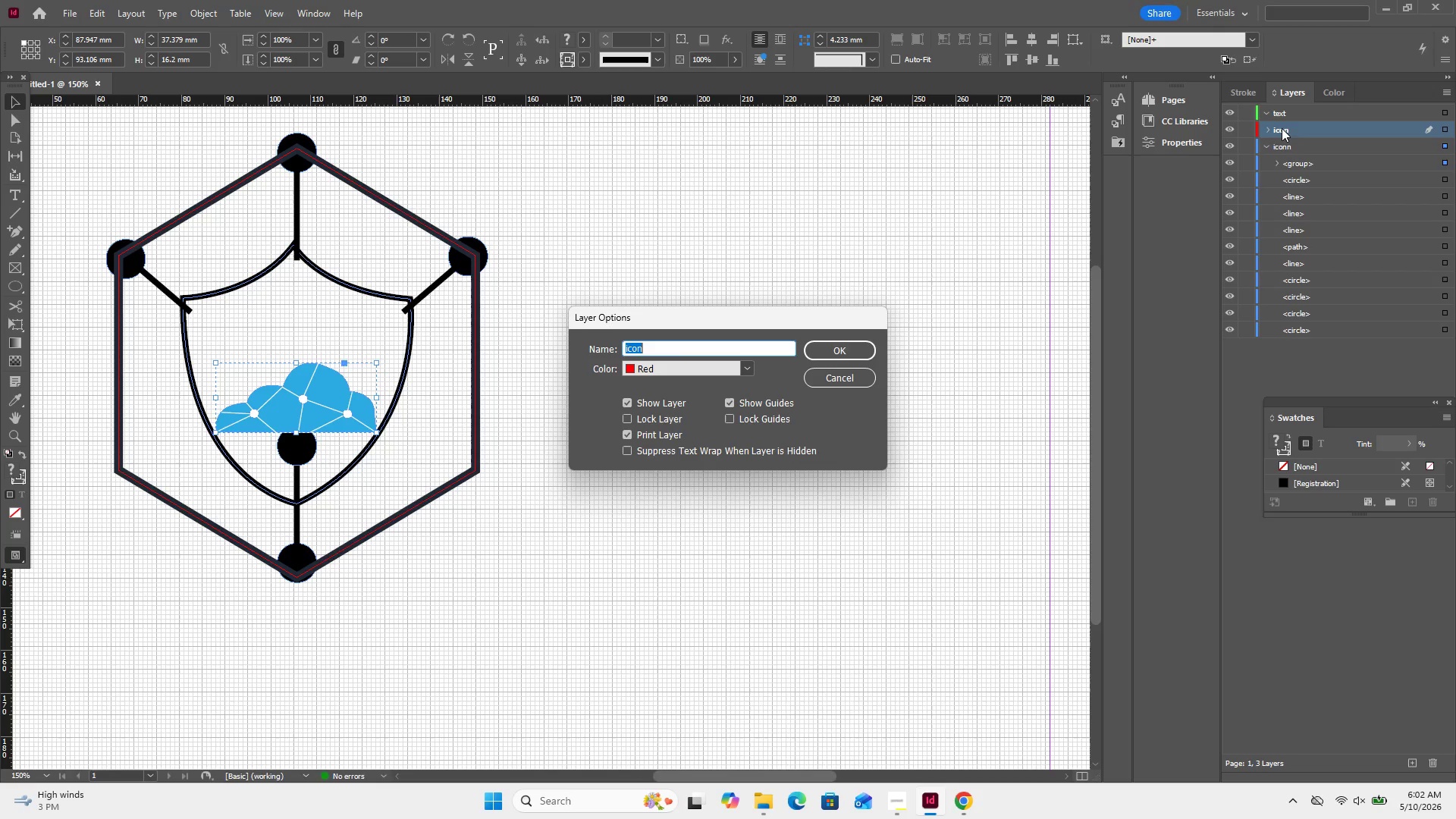 
type(grid)
 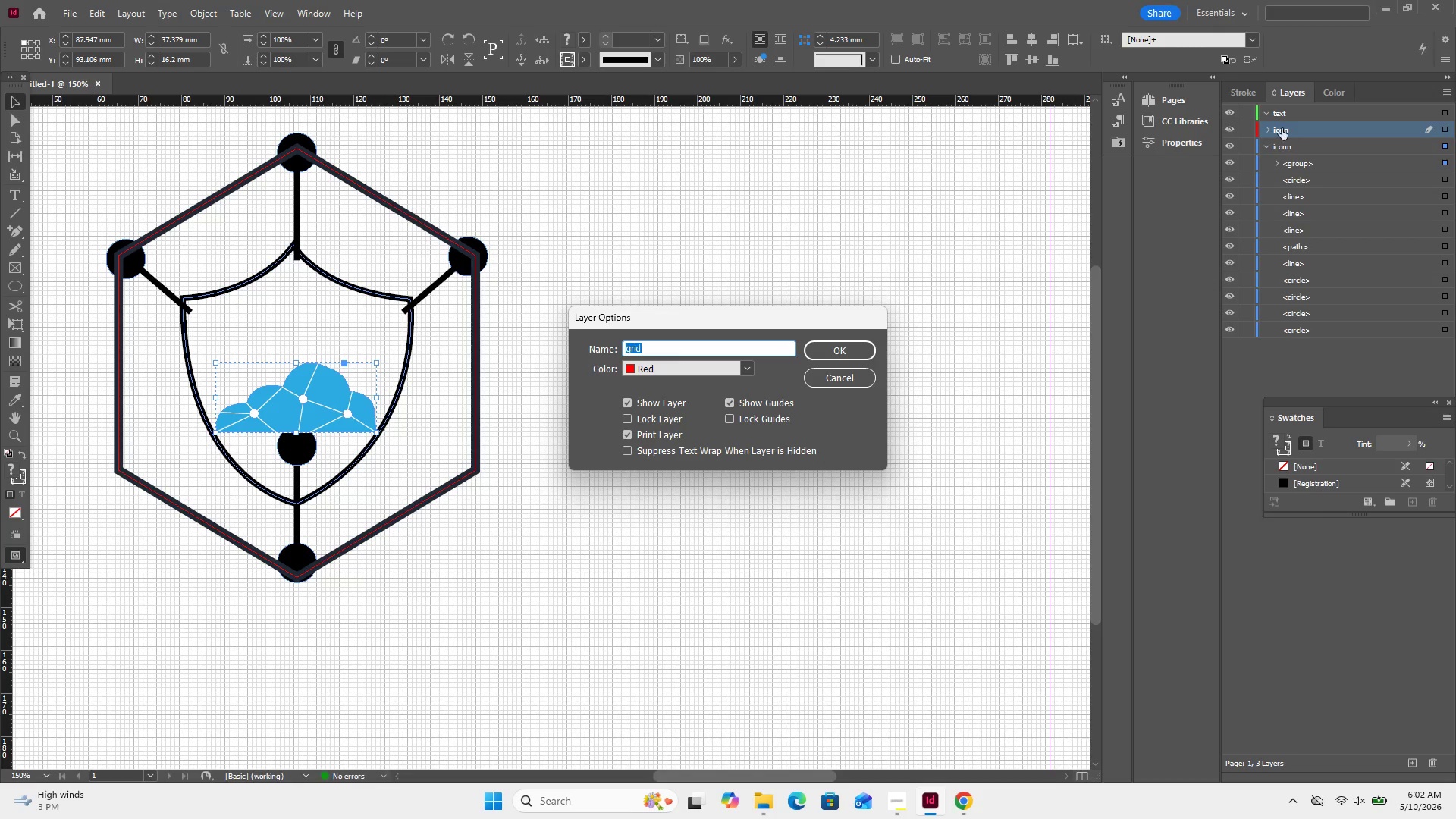 
key(Enter)
 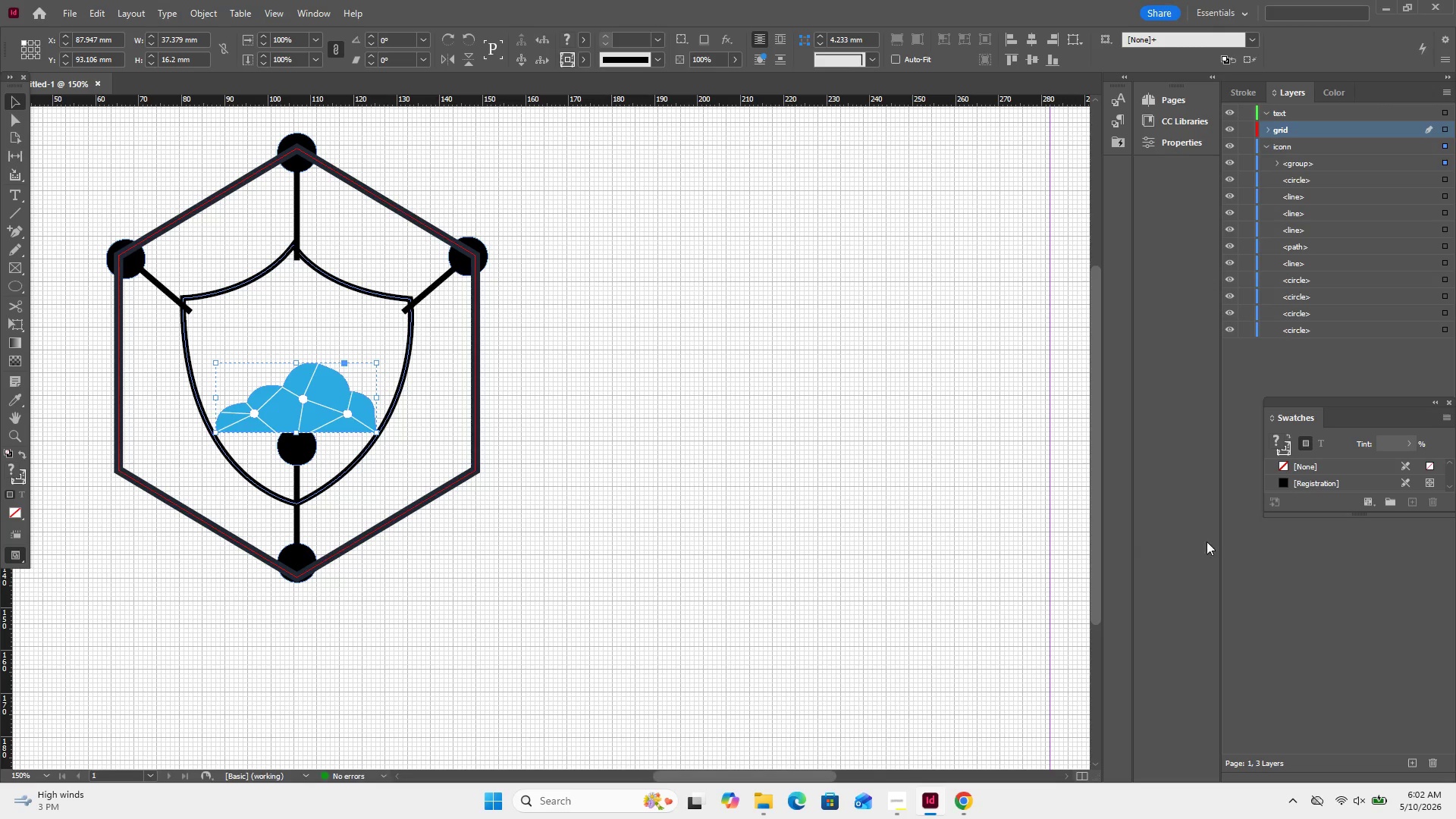 
left_click([1166, 482])
 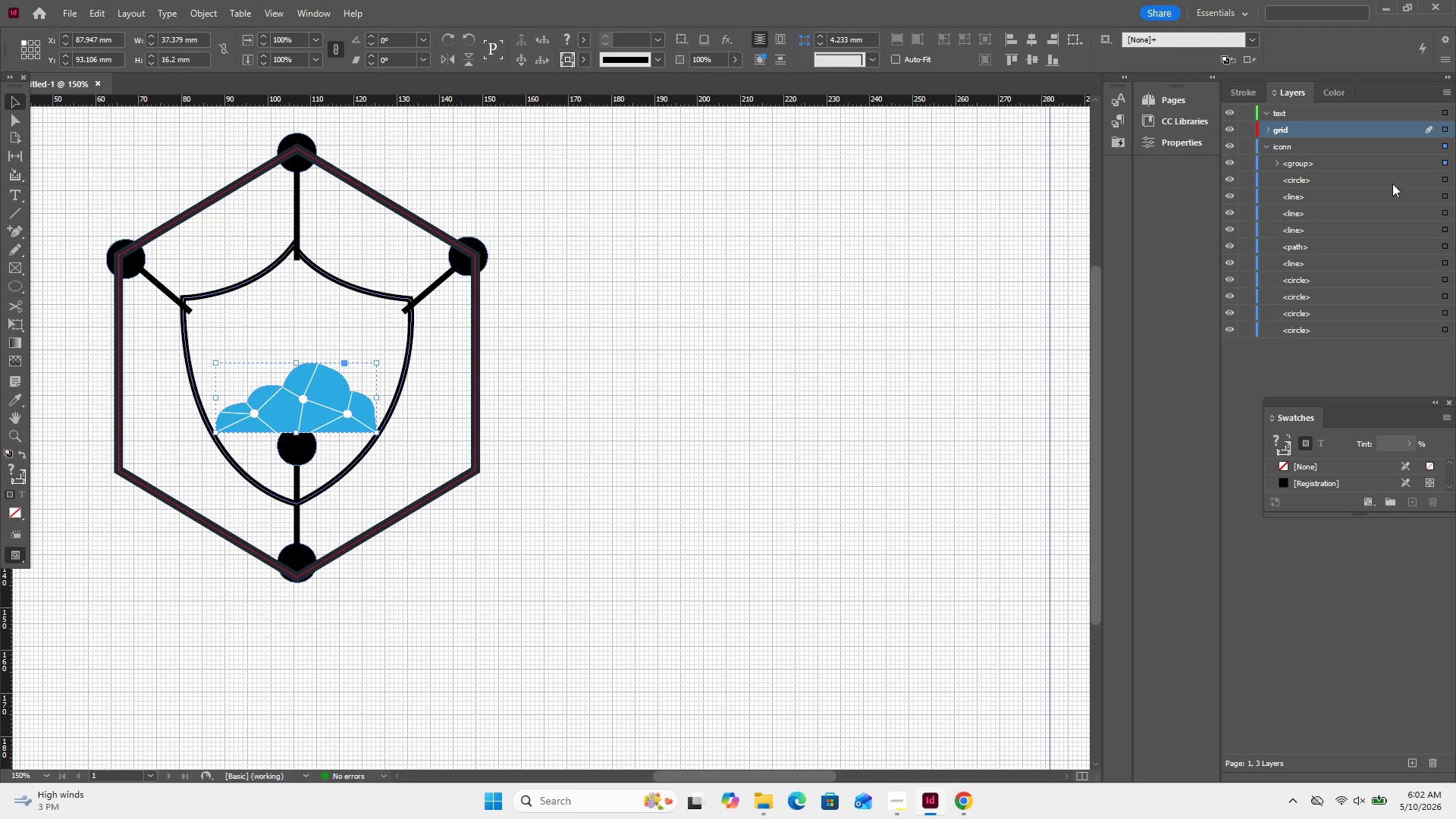 
left_click_drag(start_coordinate=[1366, 159], to_coordinate=[1364, 337])
 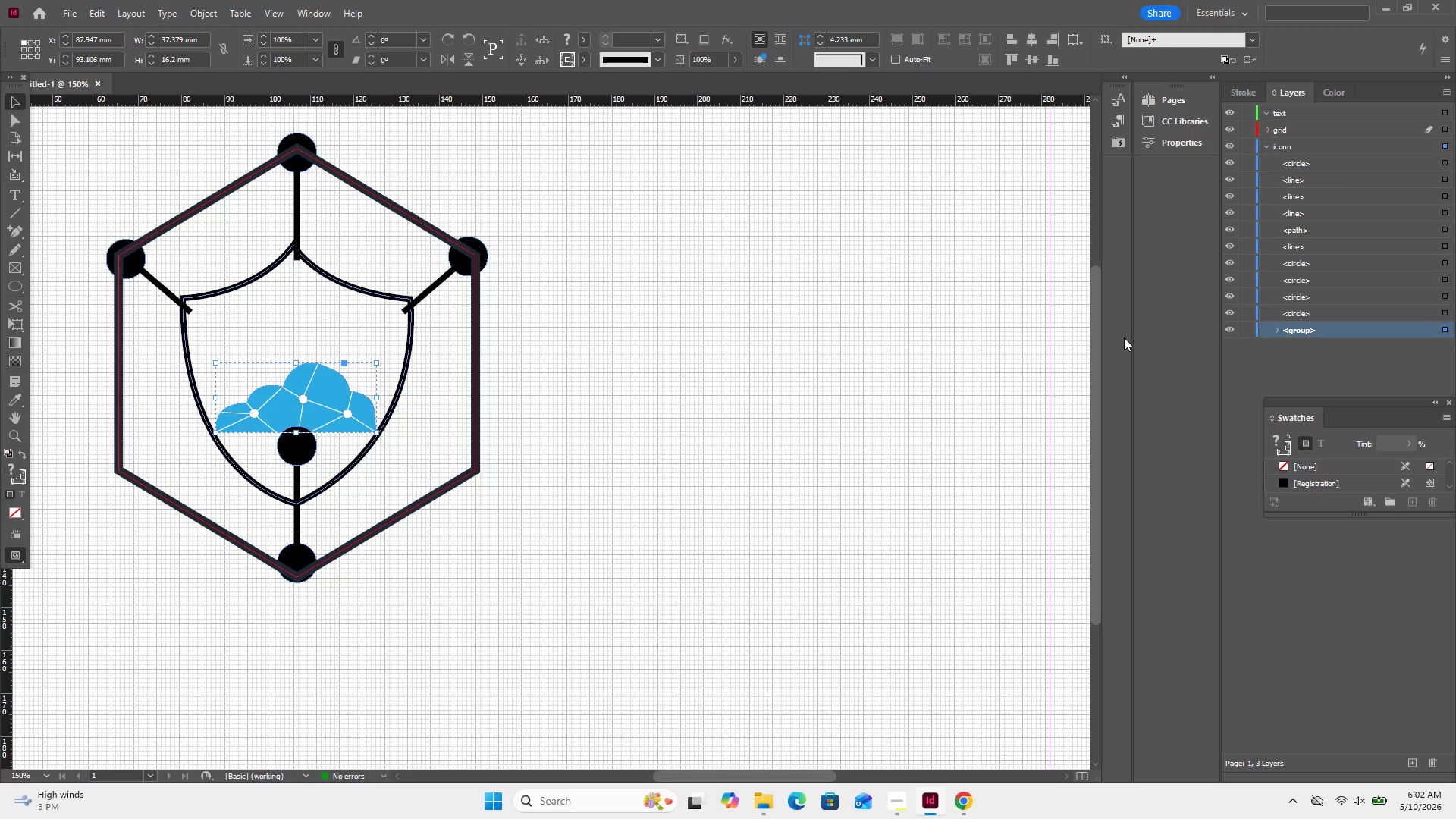 
left_click([962, 307])
 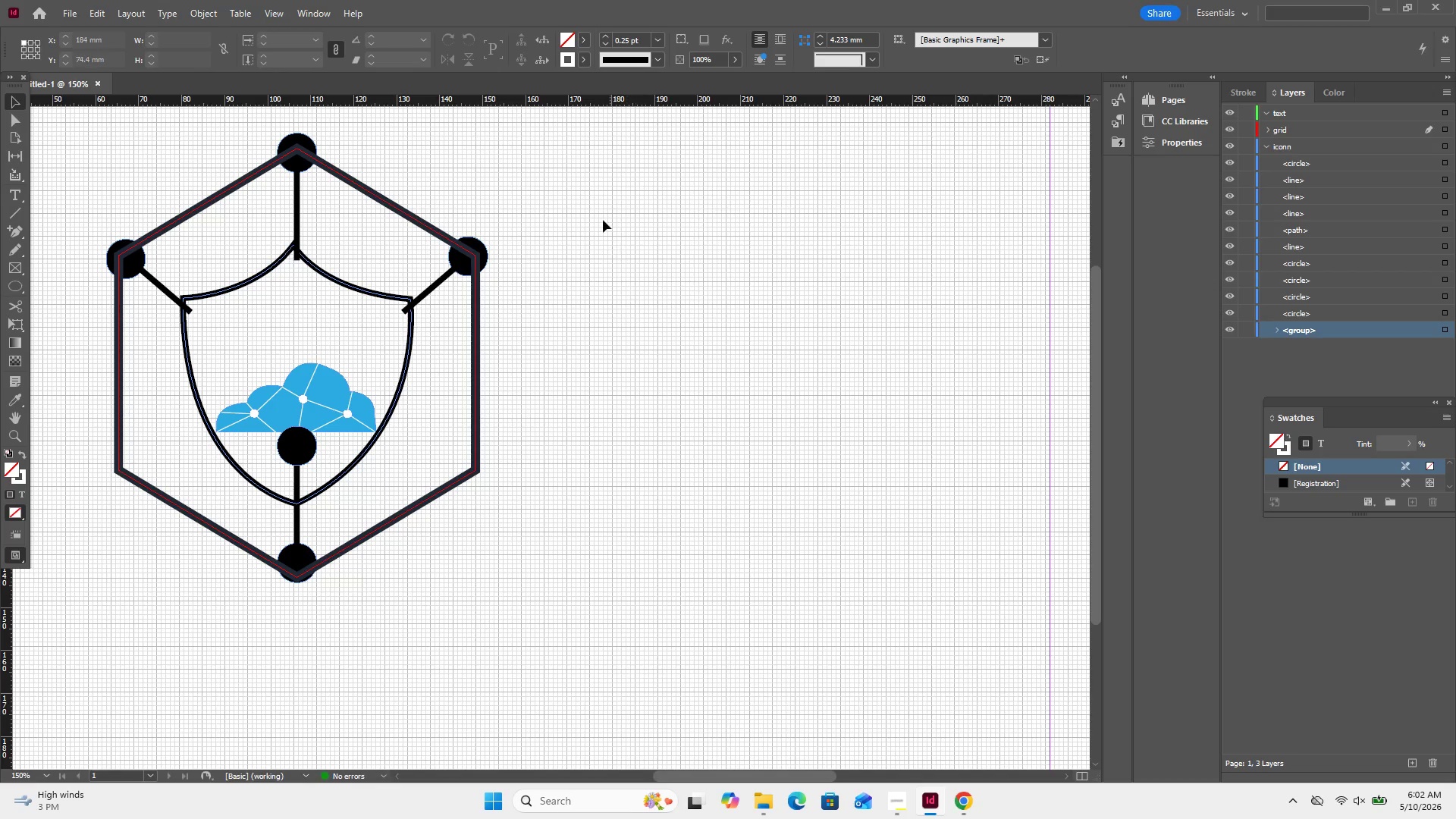 
wait(9.7)
 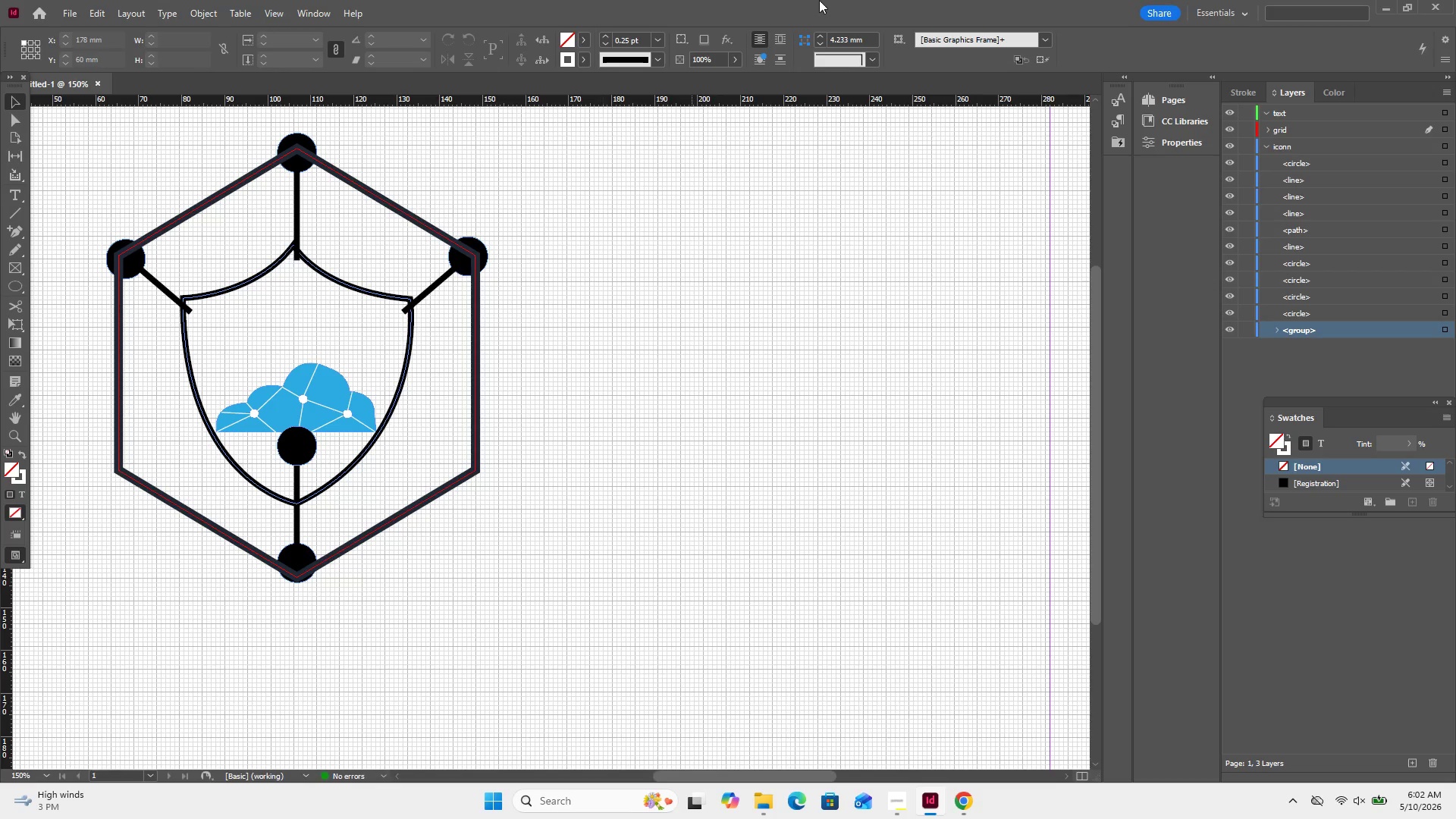 
key(Control+Z)
 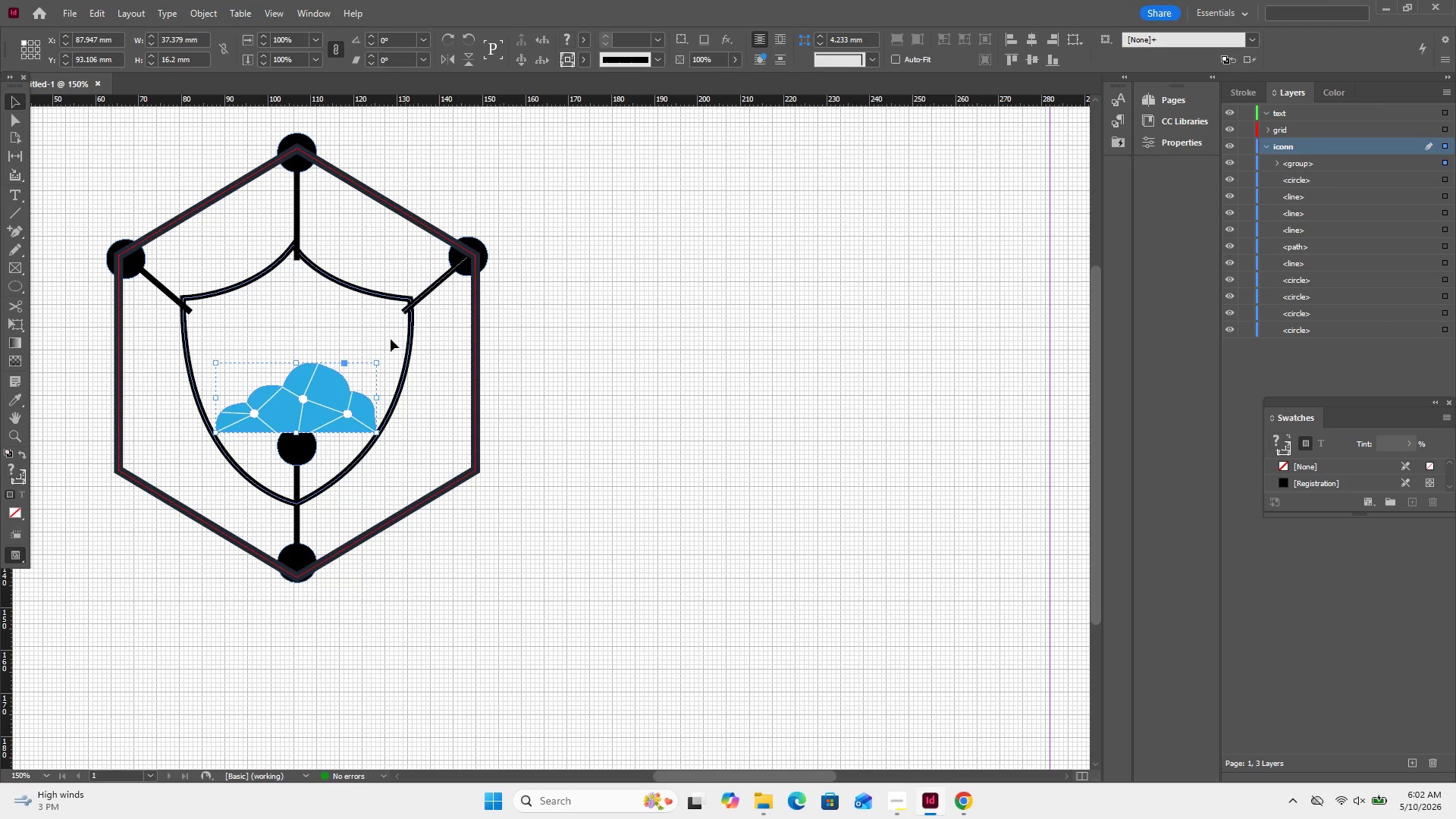 
left_click_drag(start_coordinate=[315, 388], to_coordinate=[314, 335])
 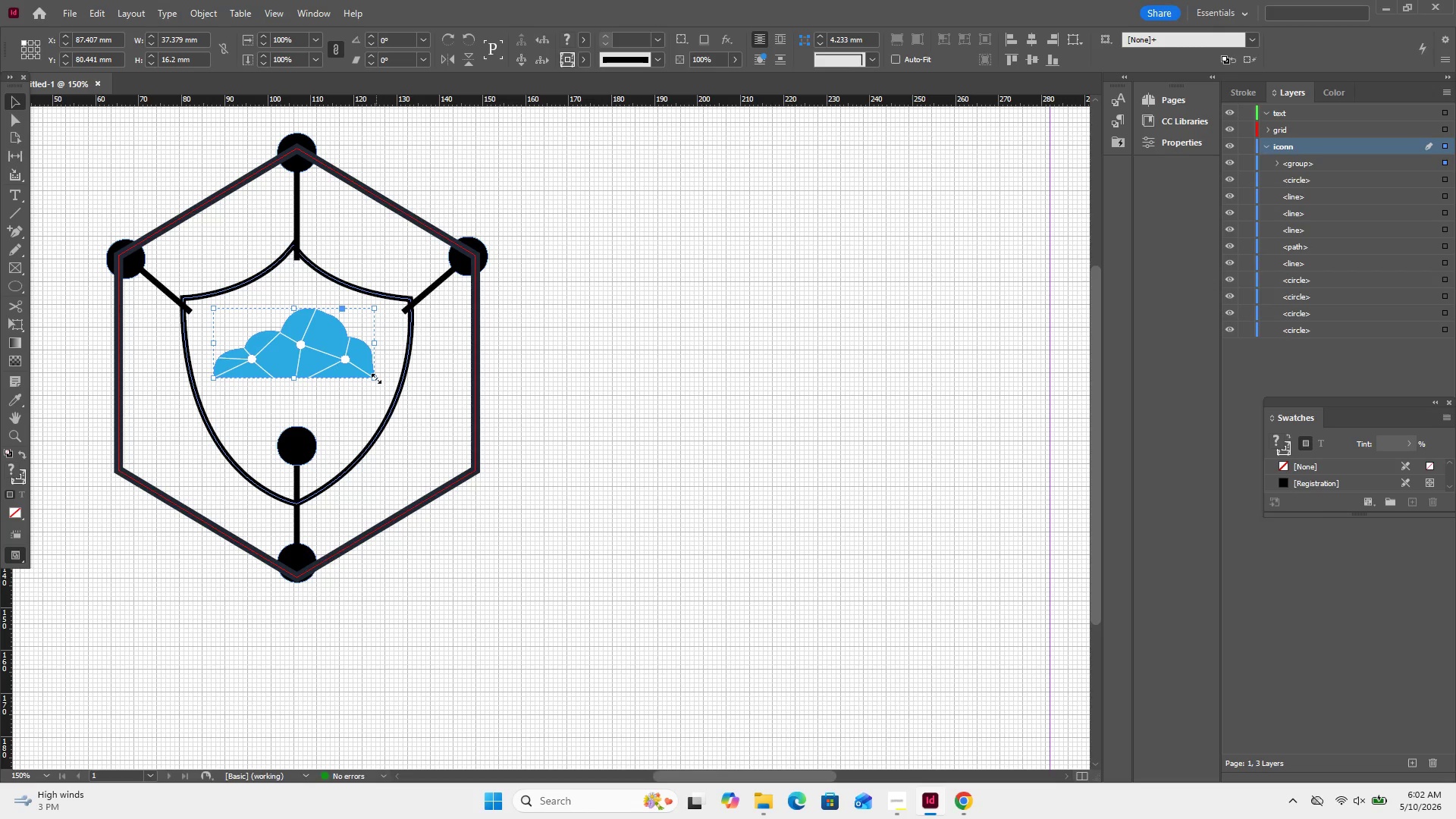 
hold_key(key=ShiftLeft, duration=0.89)
left_click_drag(start_coordinate=[376, 378], to_coordinate=[415, 410])
 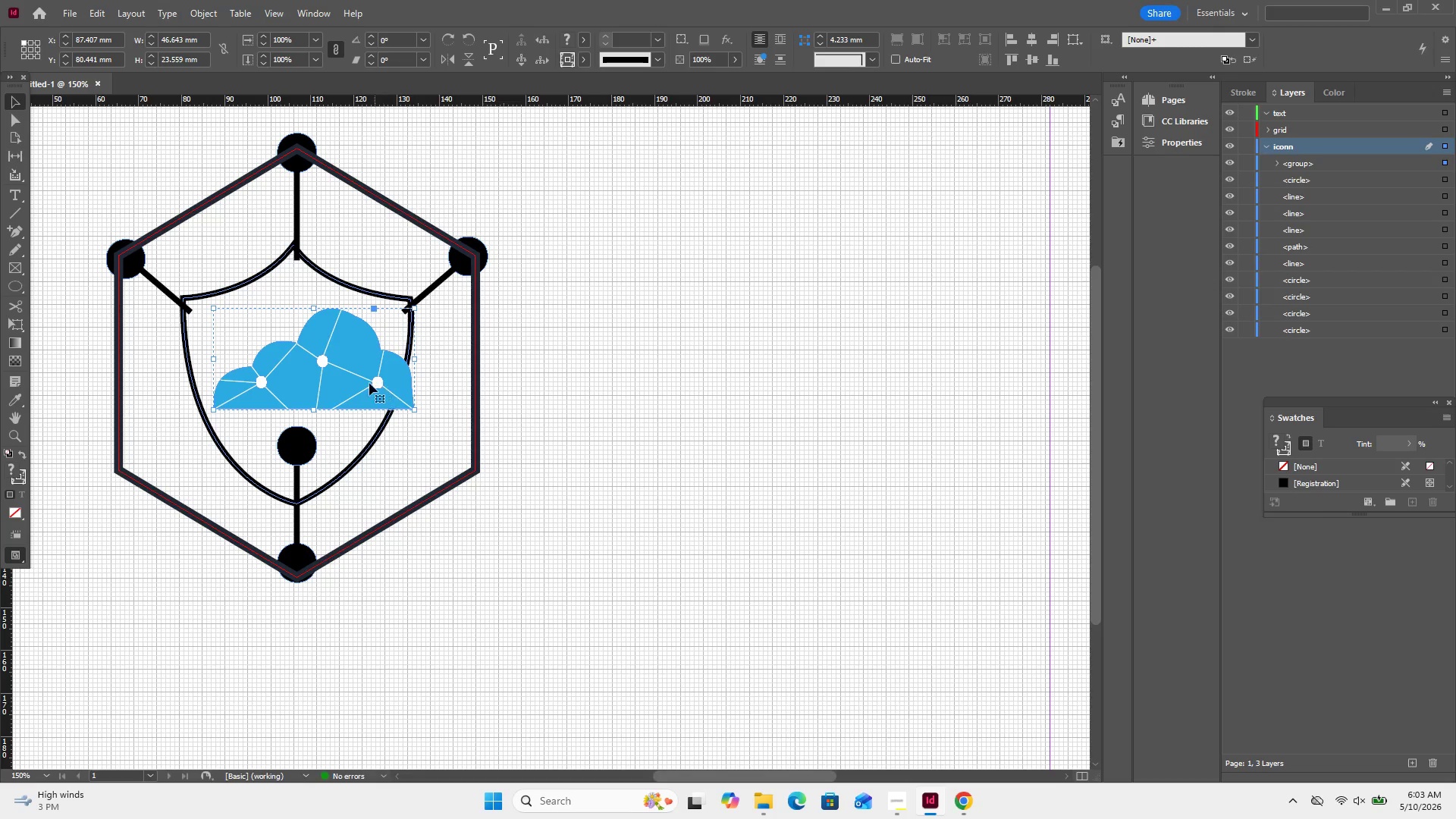 
left_click_drag(start_coordinate=[366, 383], to_coordinate=[337, 365])
 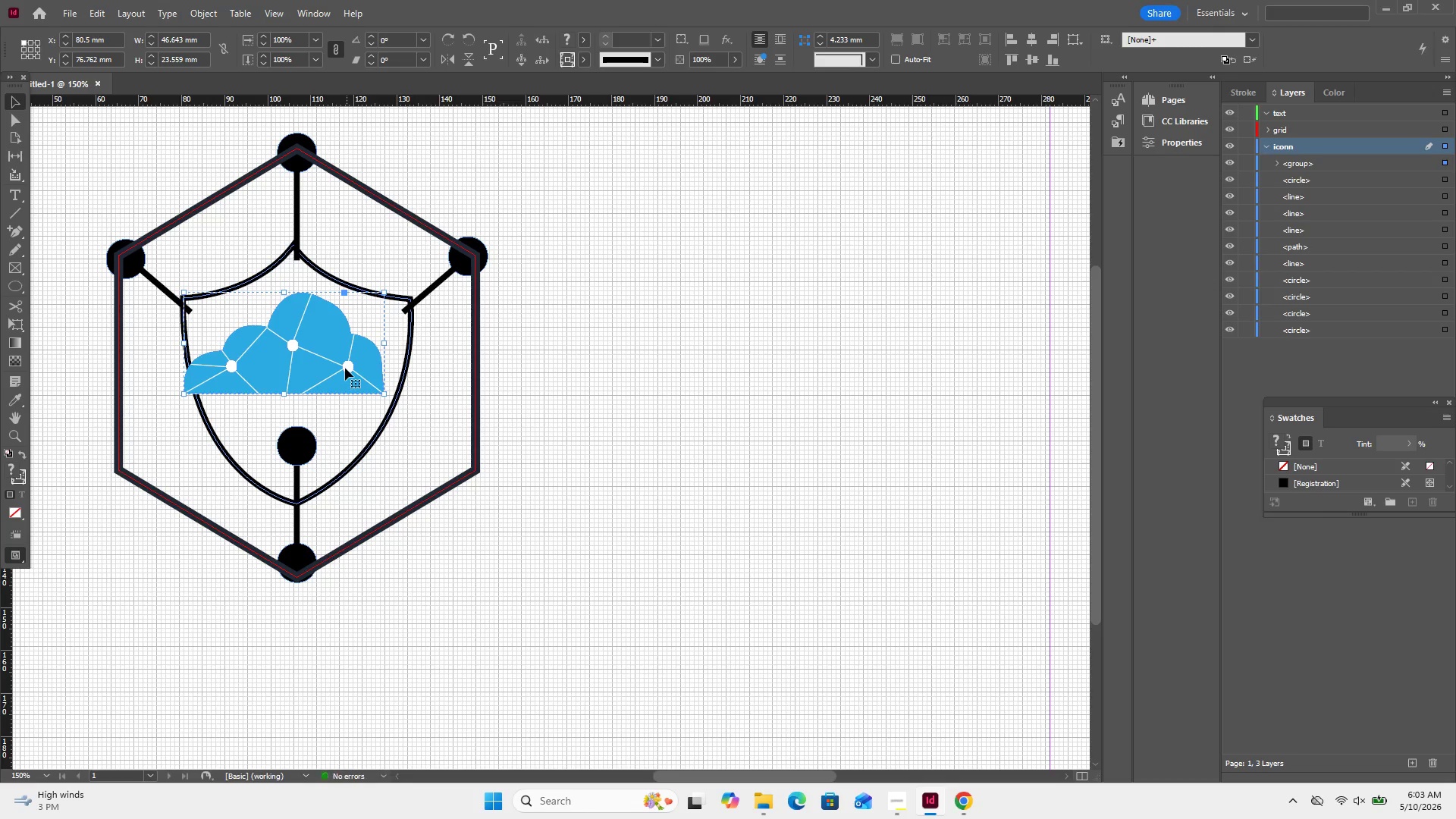 
left_click_drag(start_coordinate=[345, 368], to_coordinate=[356, 366])
 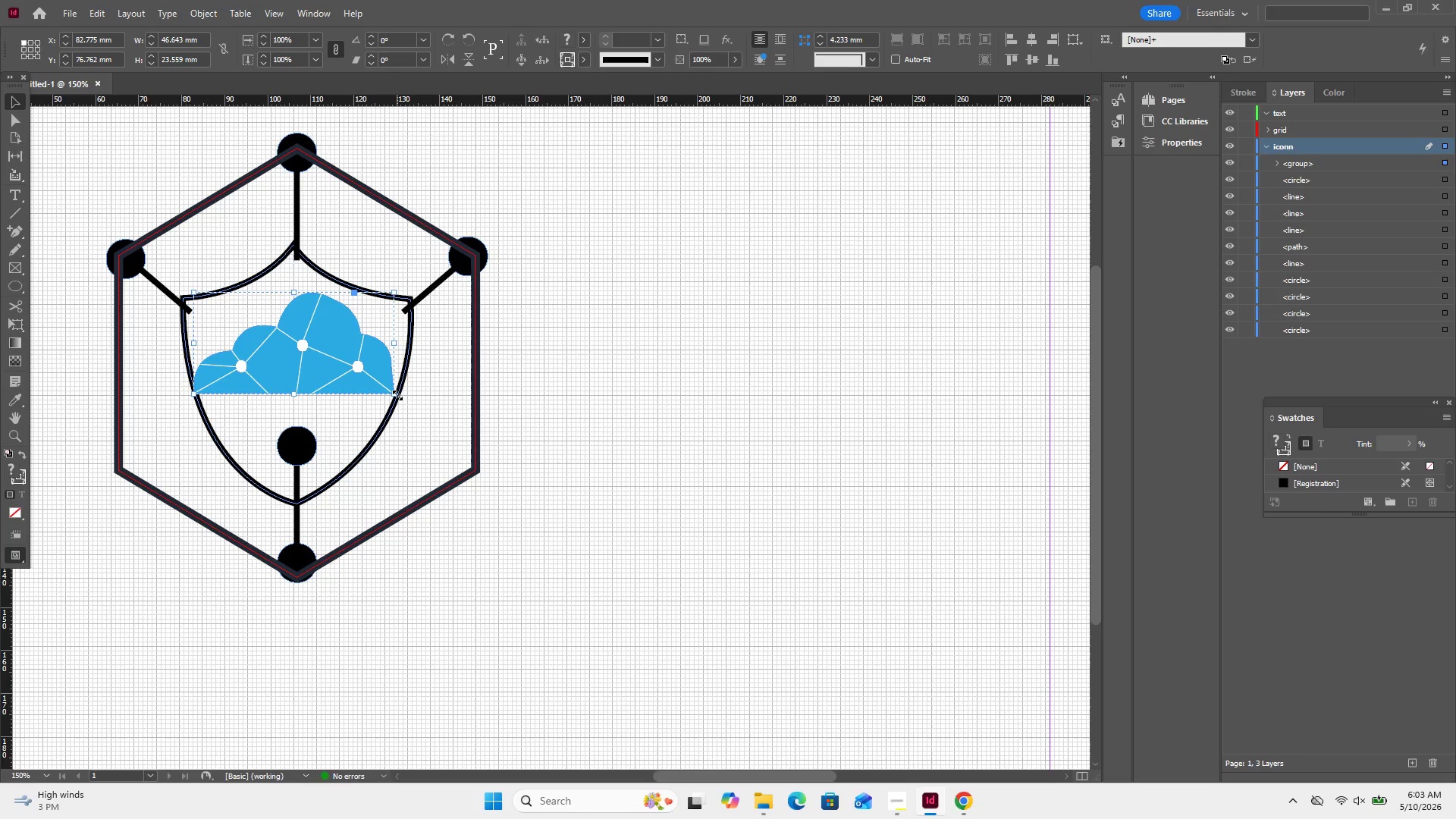 
hold_key(key=ShiftLeft, duration=0.72)
left_click_drag(start_coordinate=[397, 395], to_coordinate=[369, 372])
 